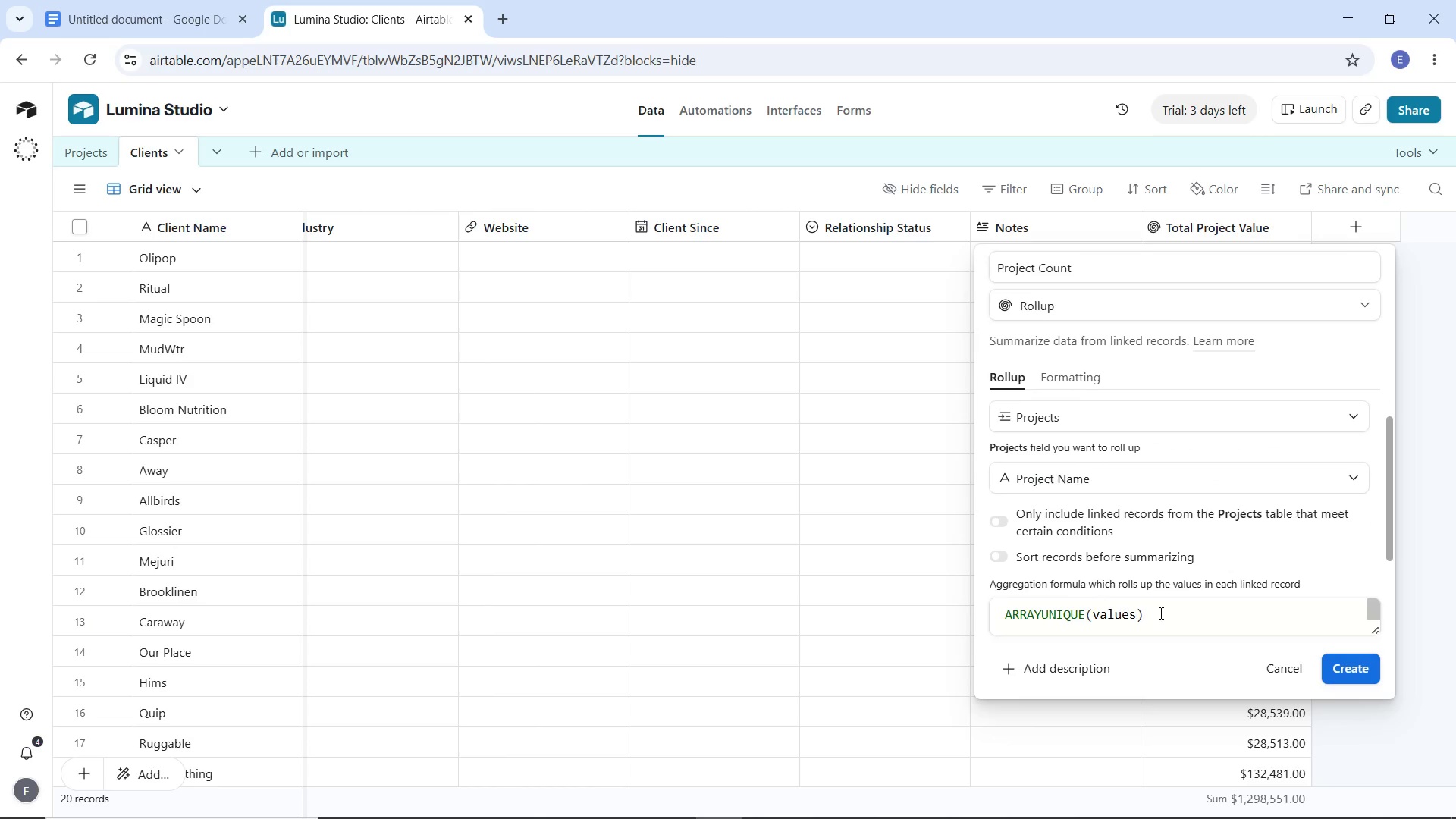 
left_click_drag(start_coordinate=[1159, 612], to_coordinate=[961, 612])
 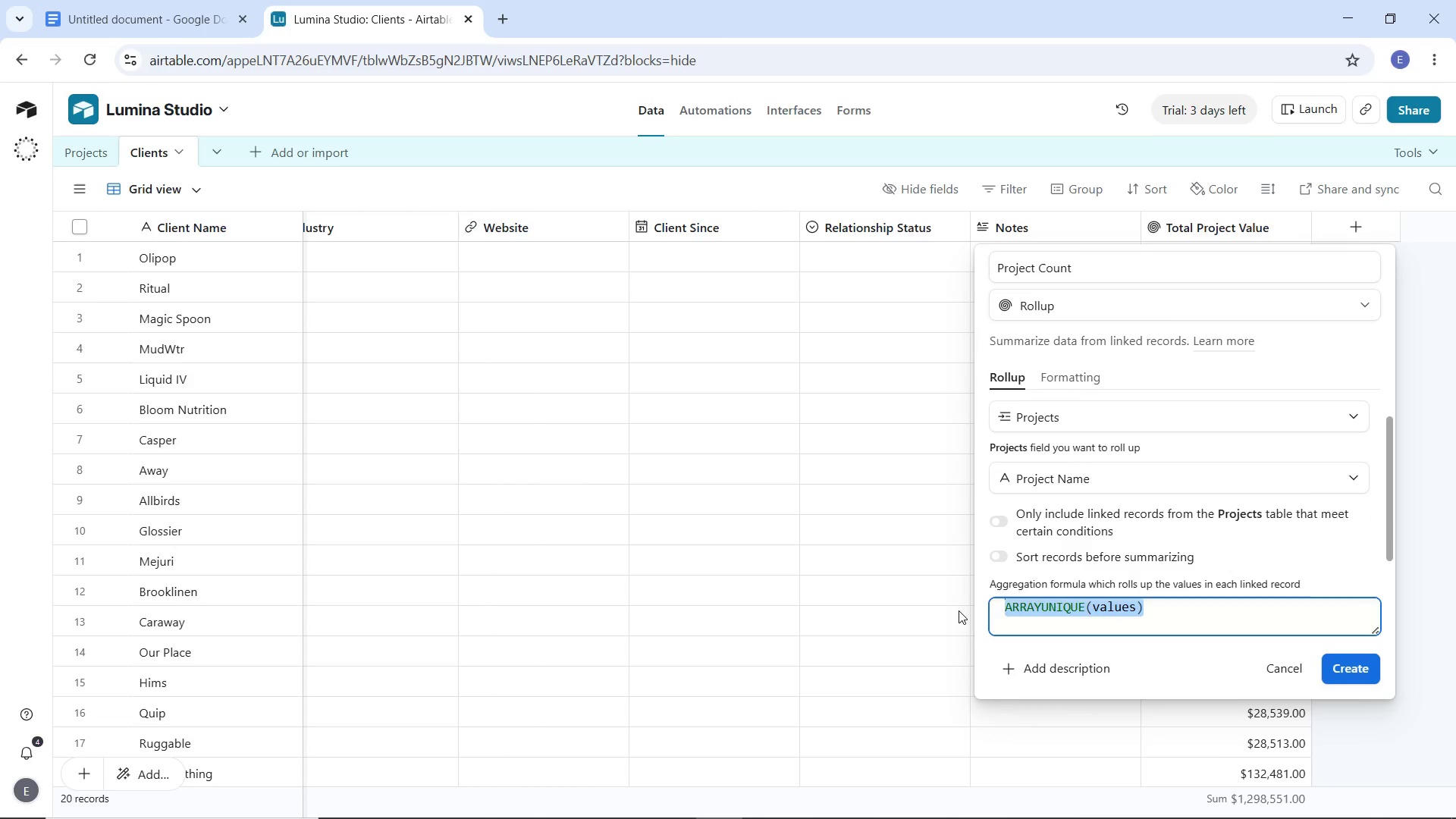 
type(COUNT)
 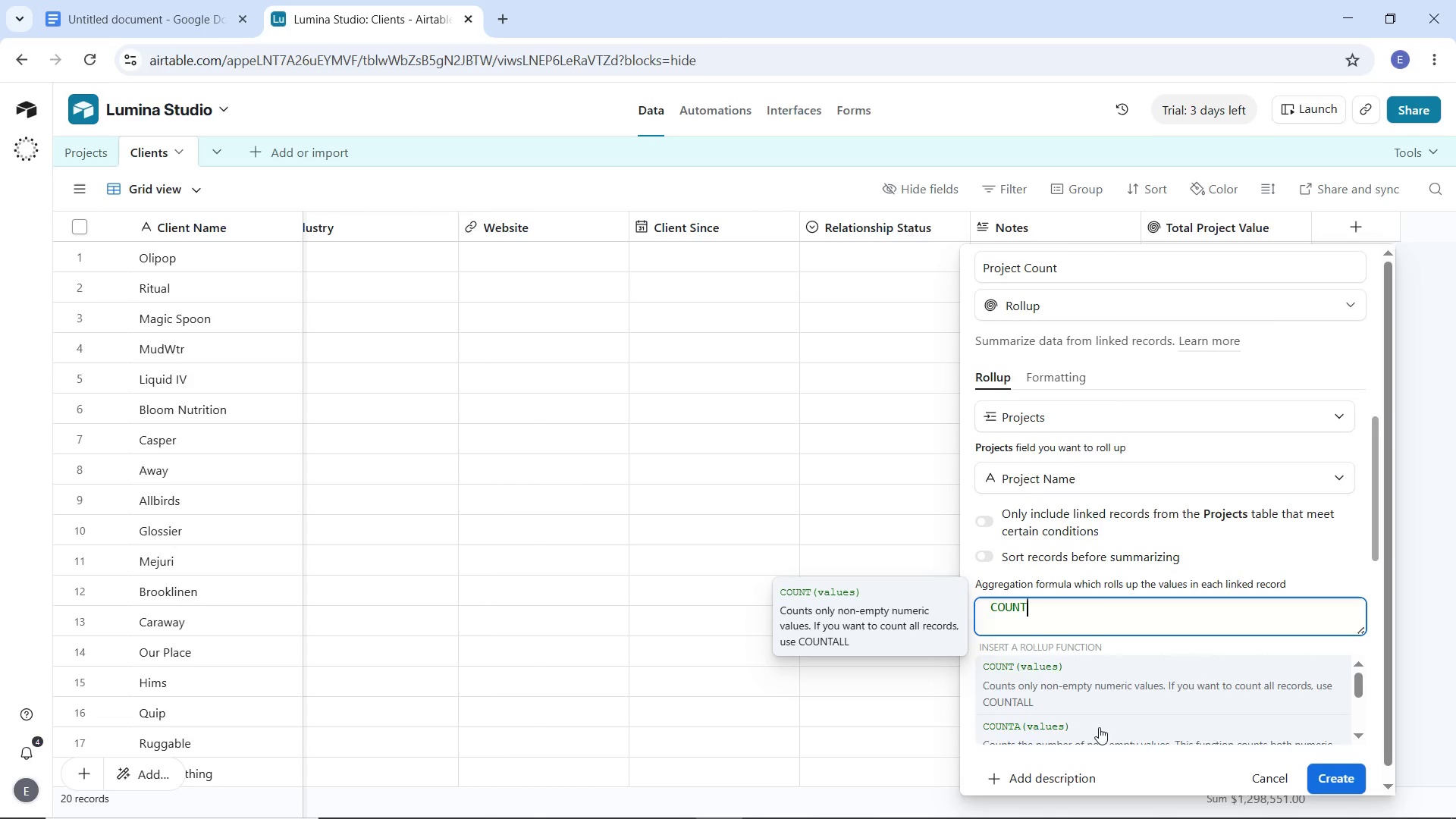 
scroll: coordinate [1101, 696], scroll_direction: up, amount: 2.0
 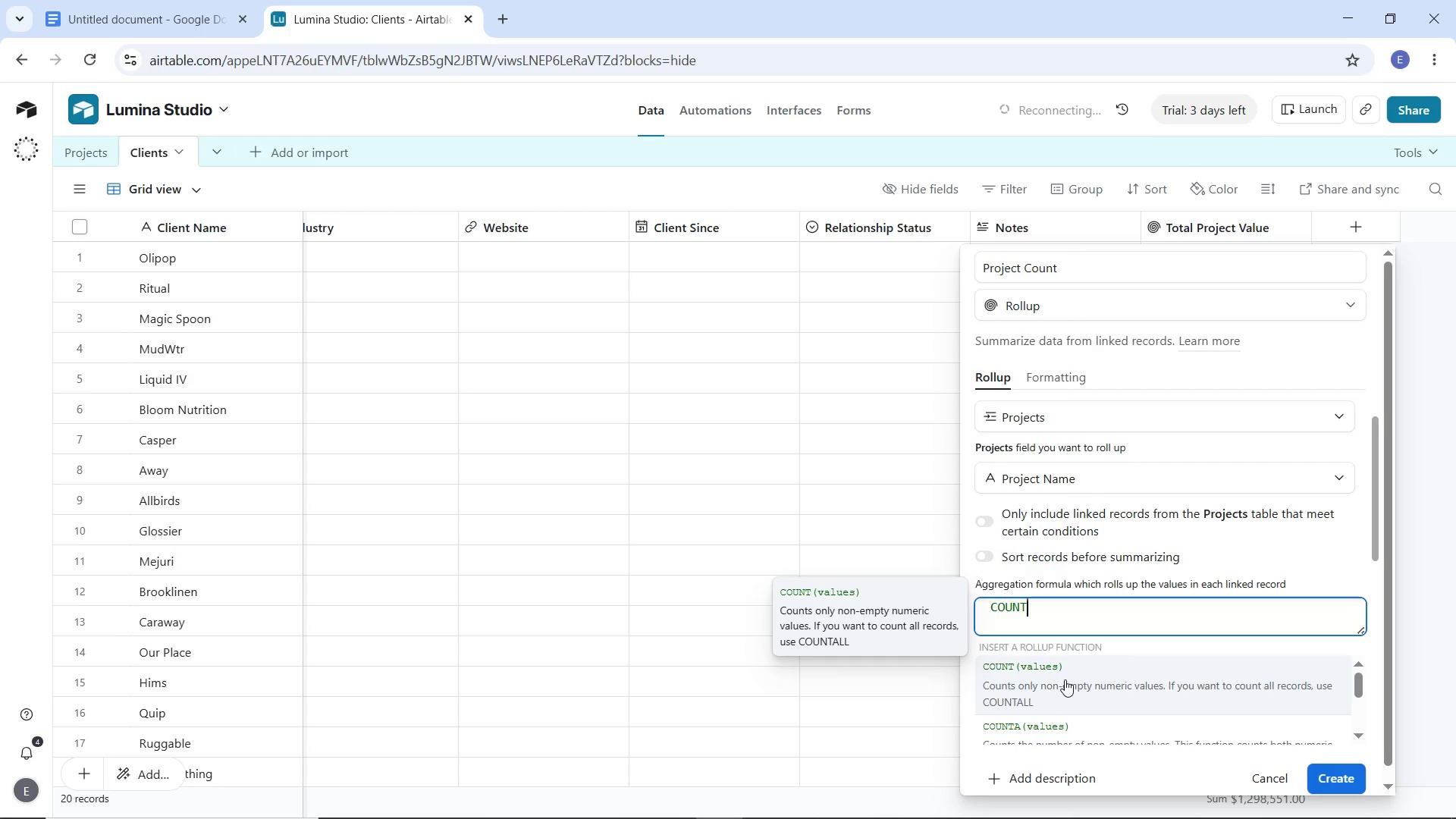 
left_click([1065, 679])
 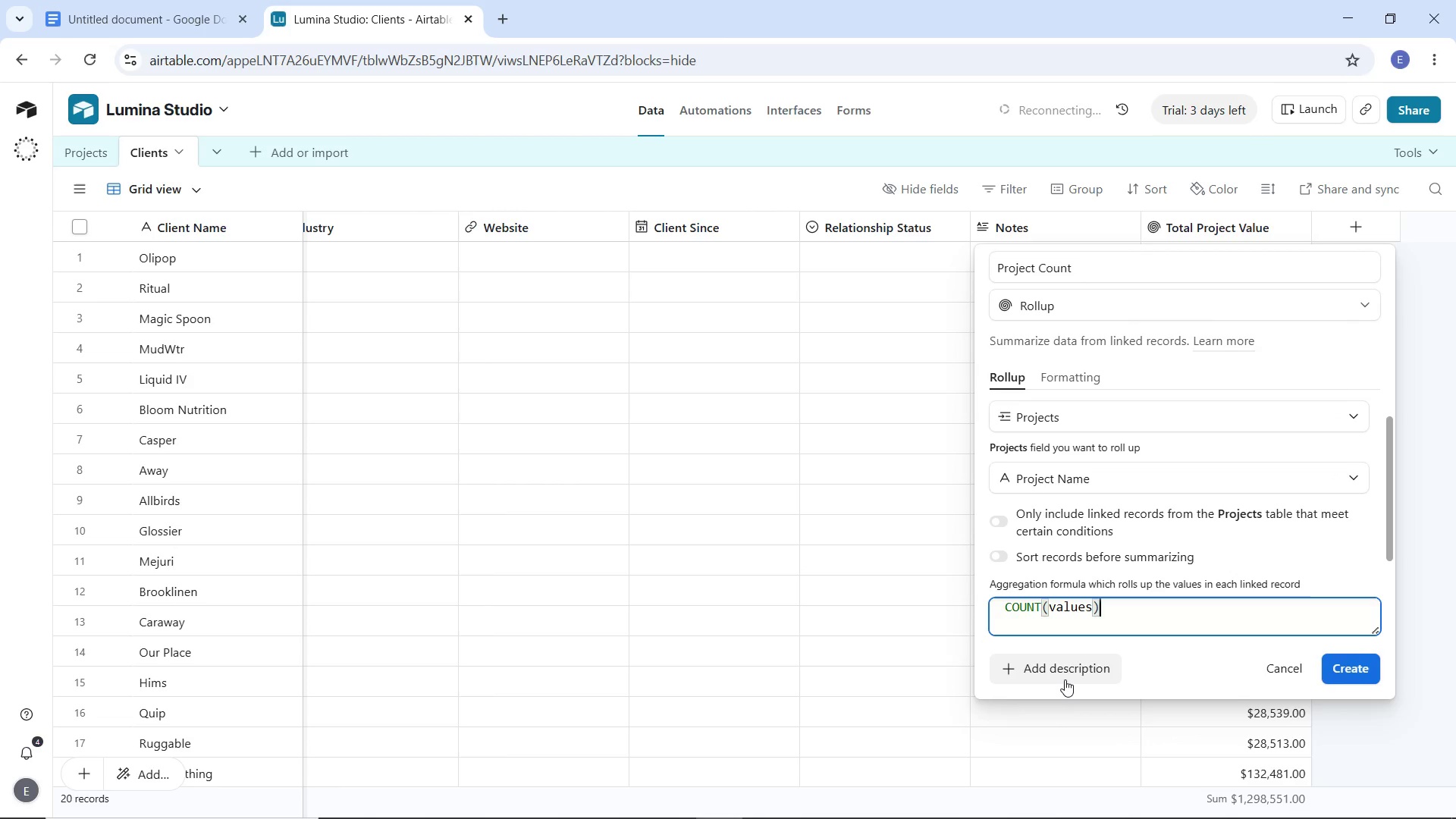 
wait(5.81)
 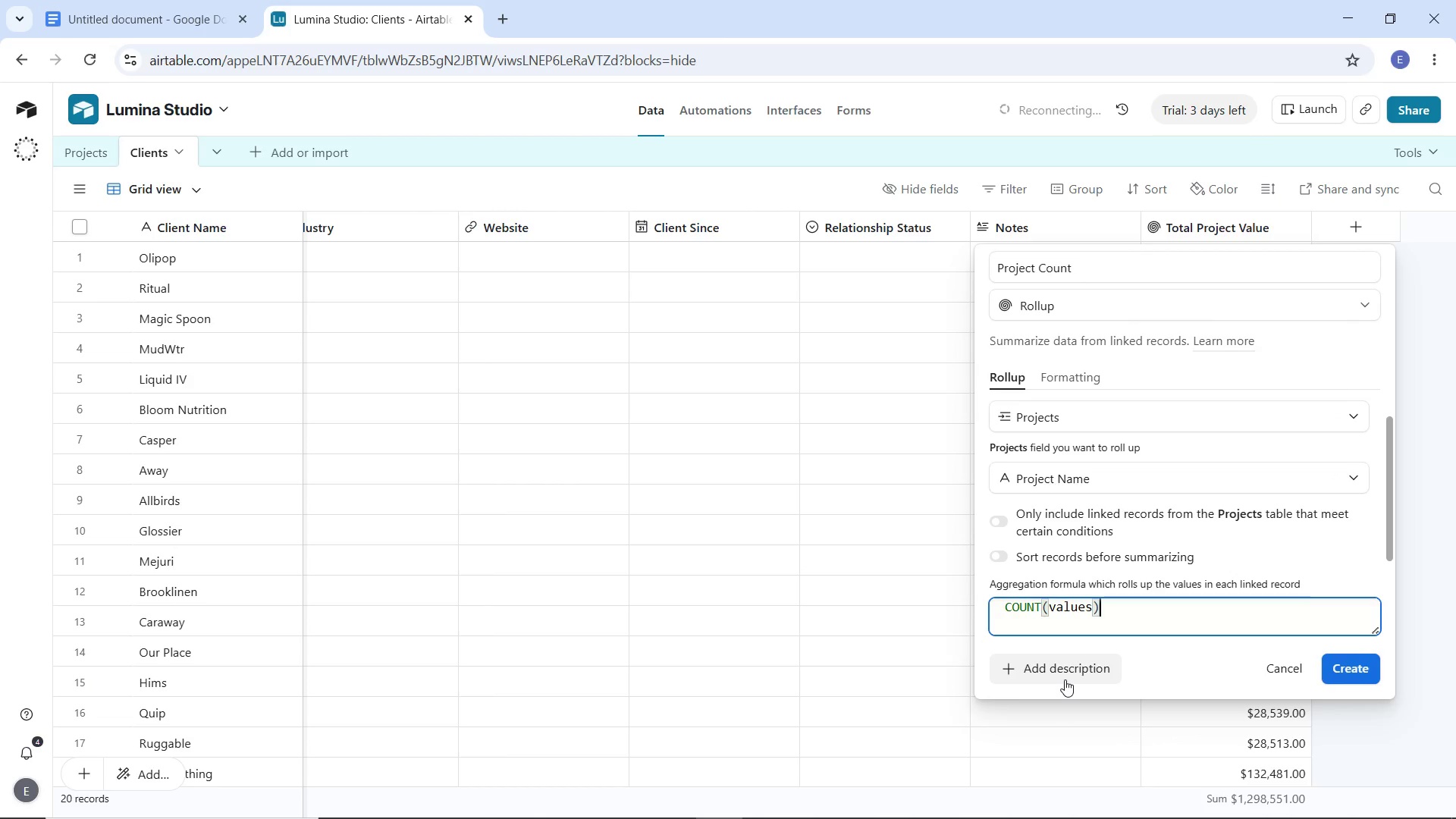 
left_click([1341, 670])
 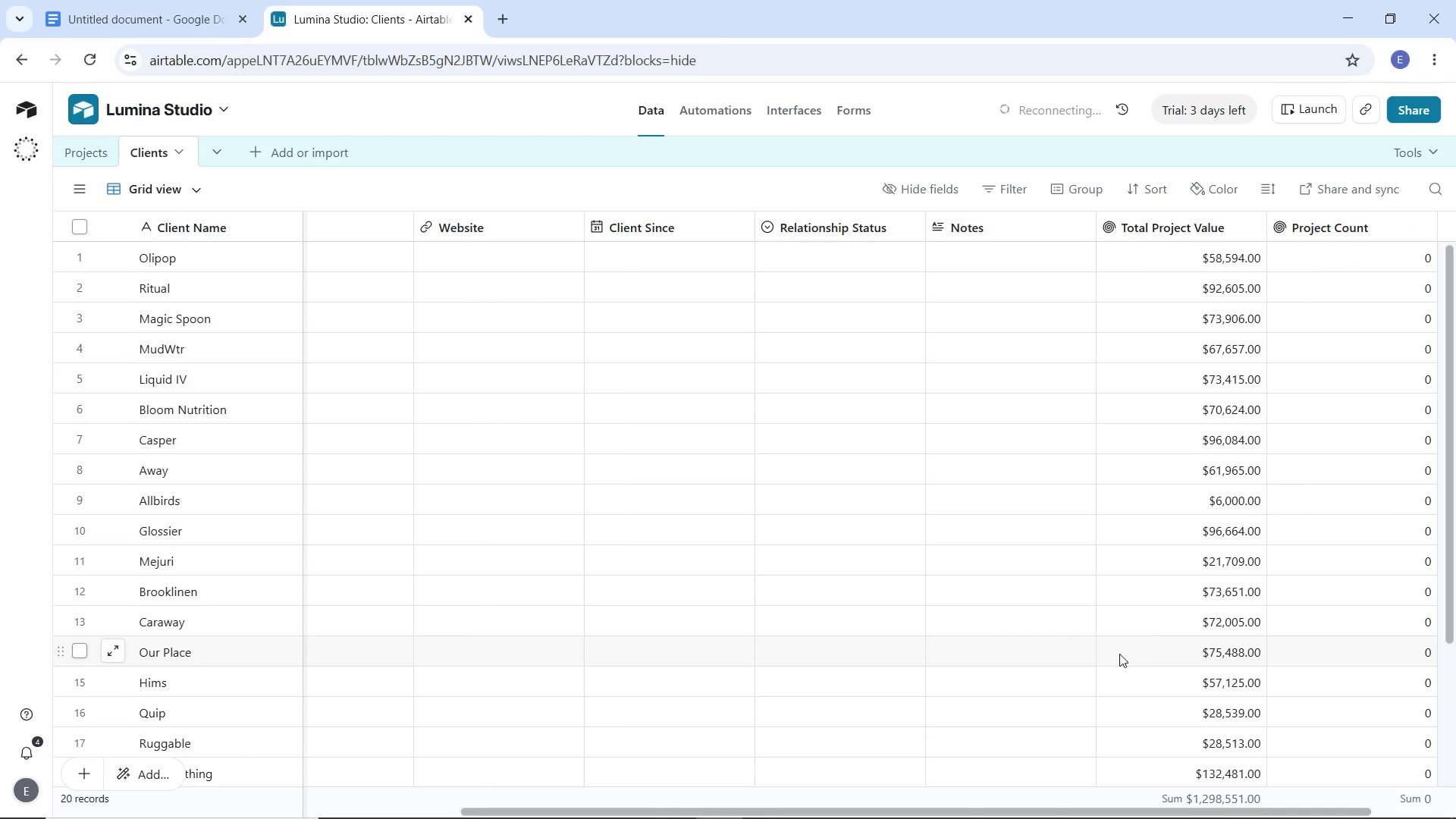 
wait(27.47)
 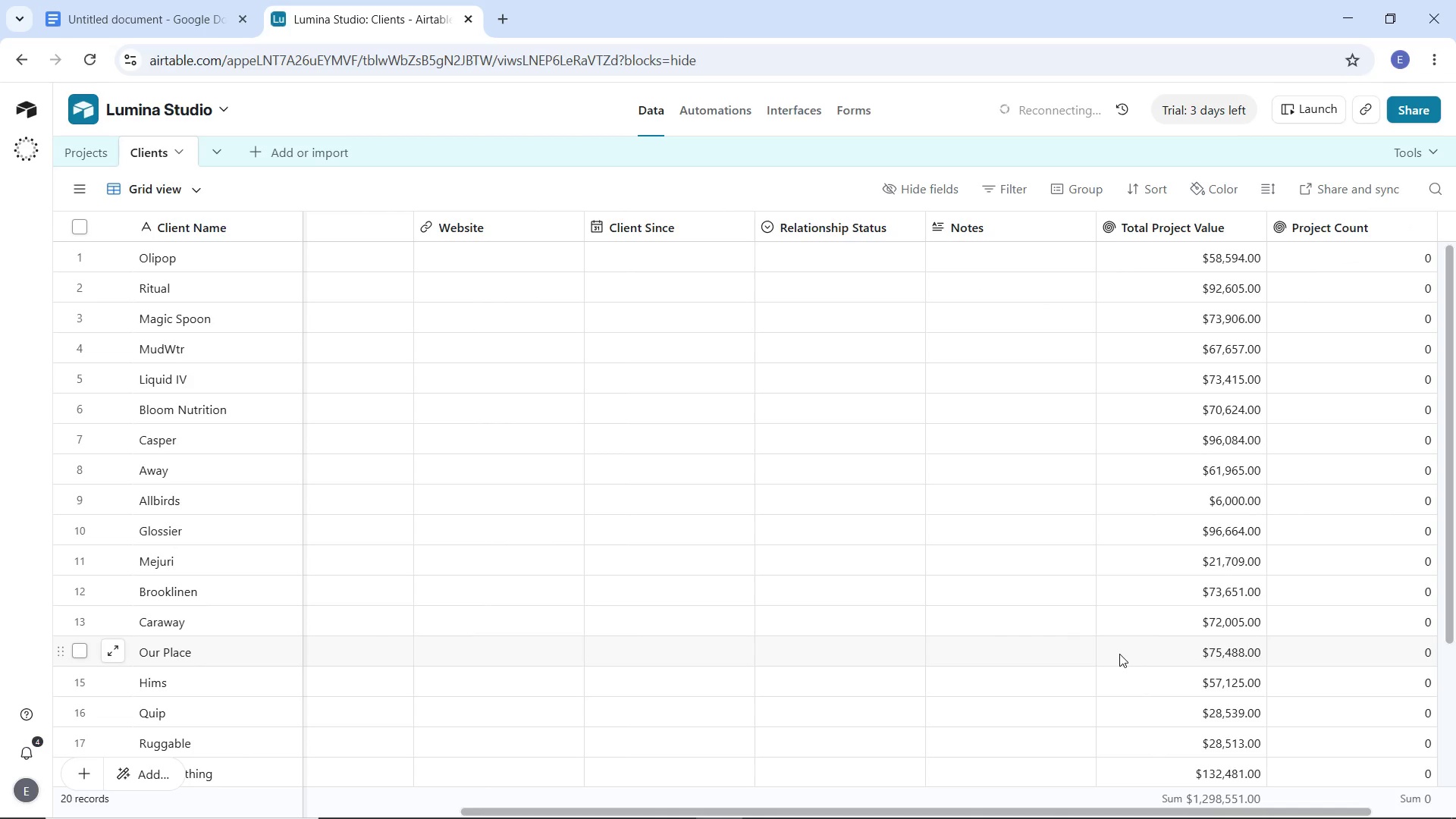 
left_click_drag(start_coordinate=[1149, 811], to_coordinate=[1292, 802])
 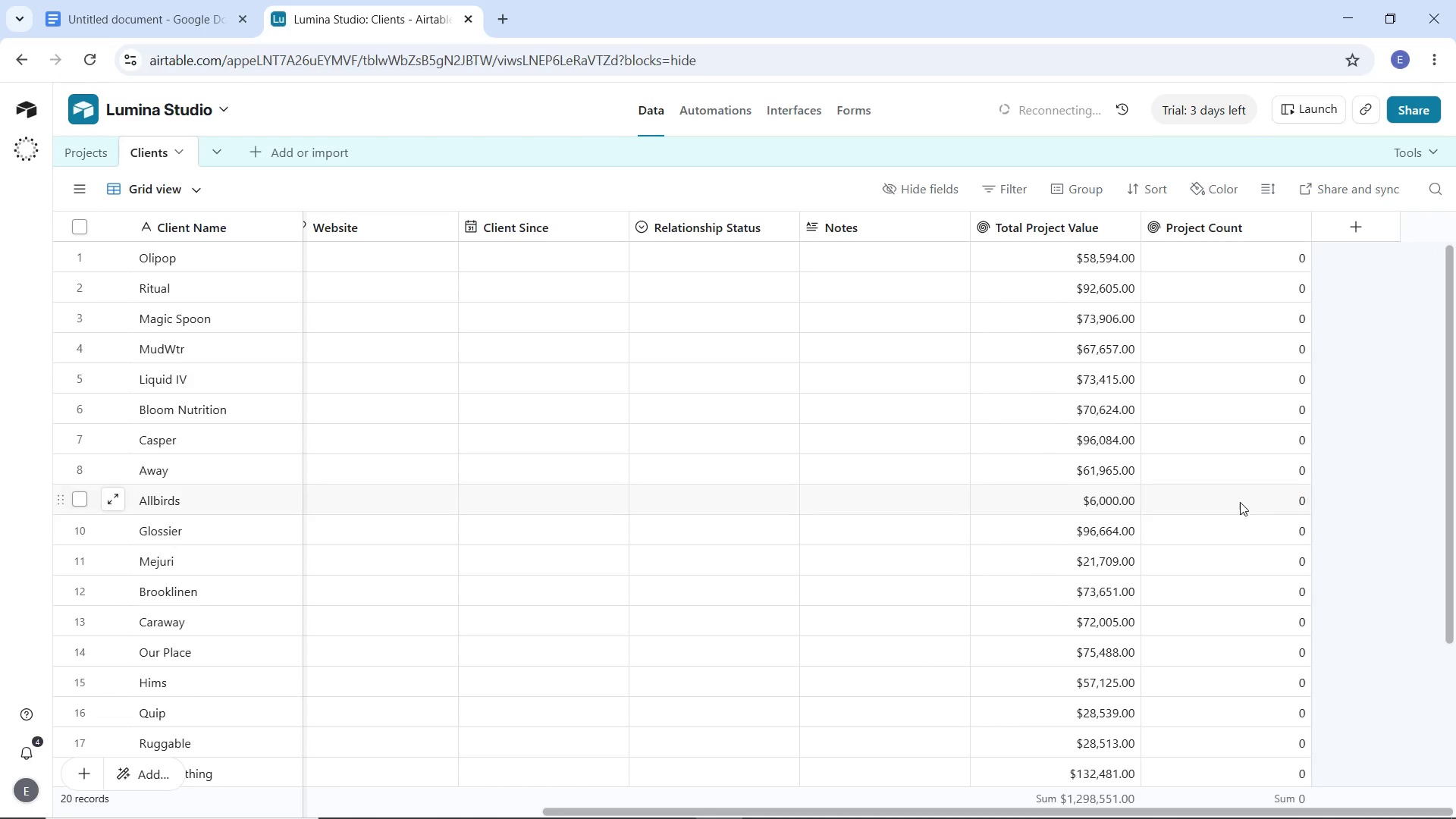 
scroll: coordinate [1225, 526], scroll_direction: up, amount: 4.0
 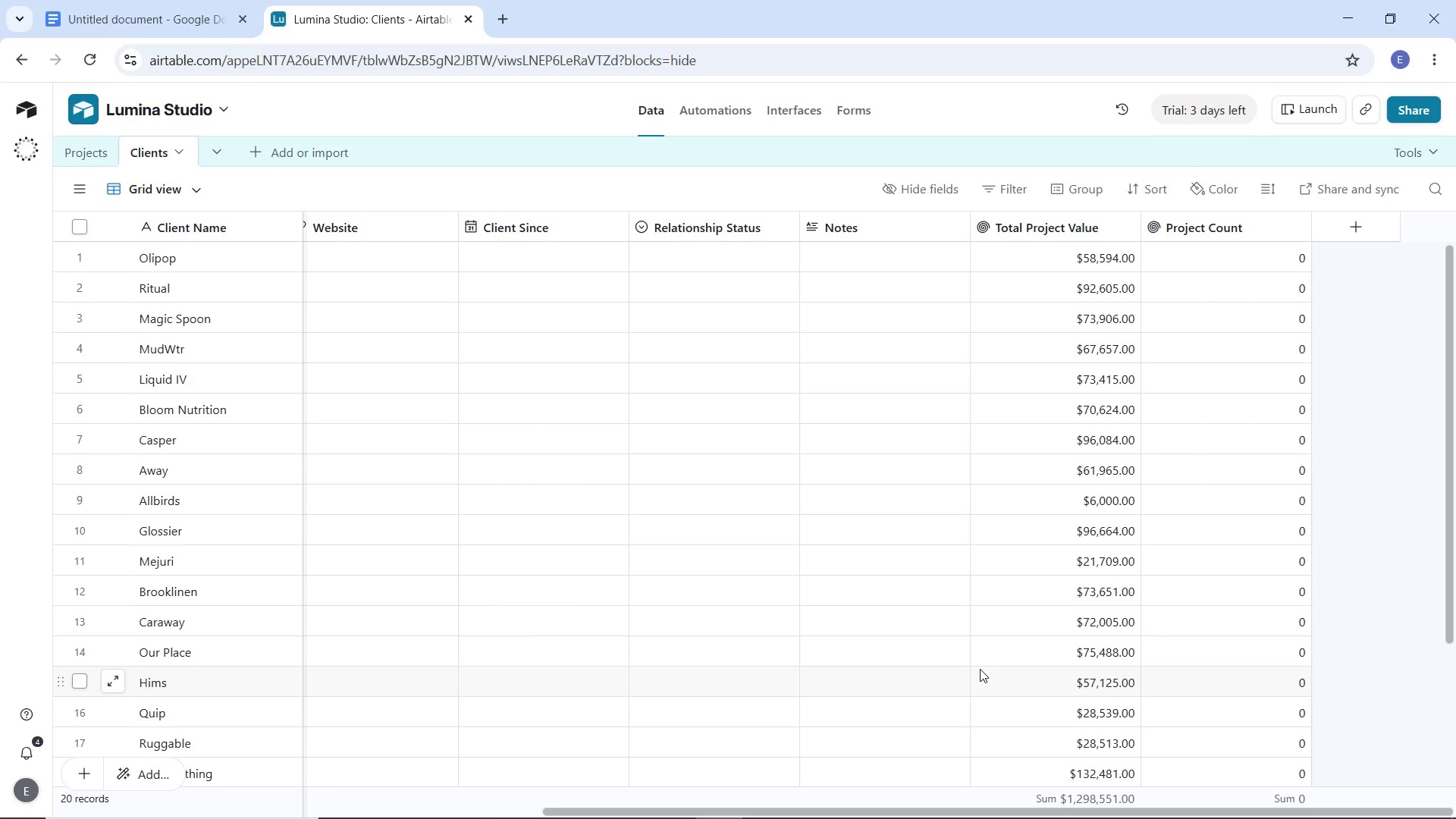 
wait(48.32)
 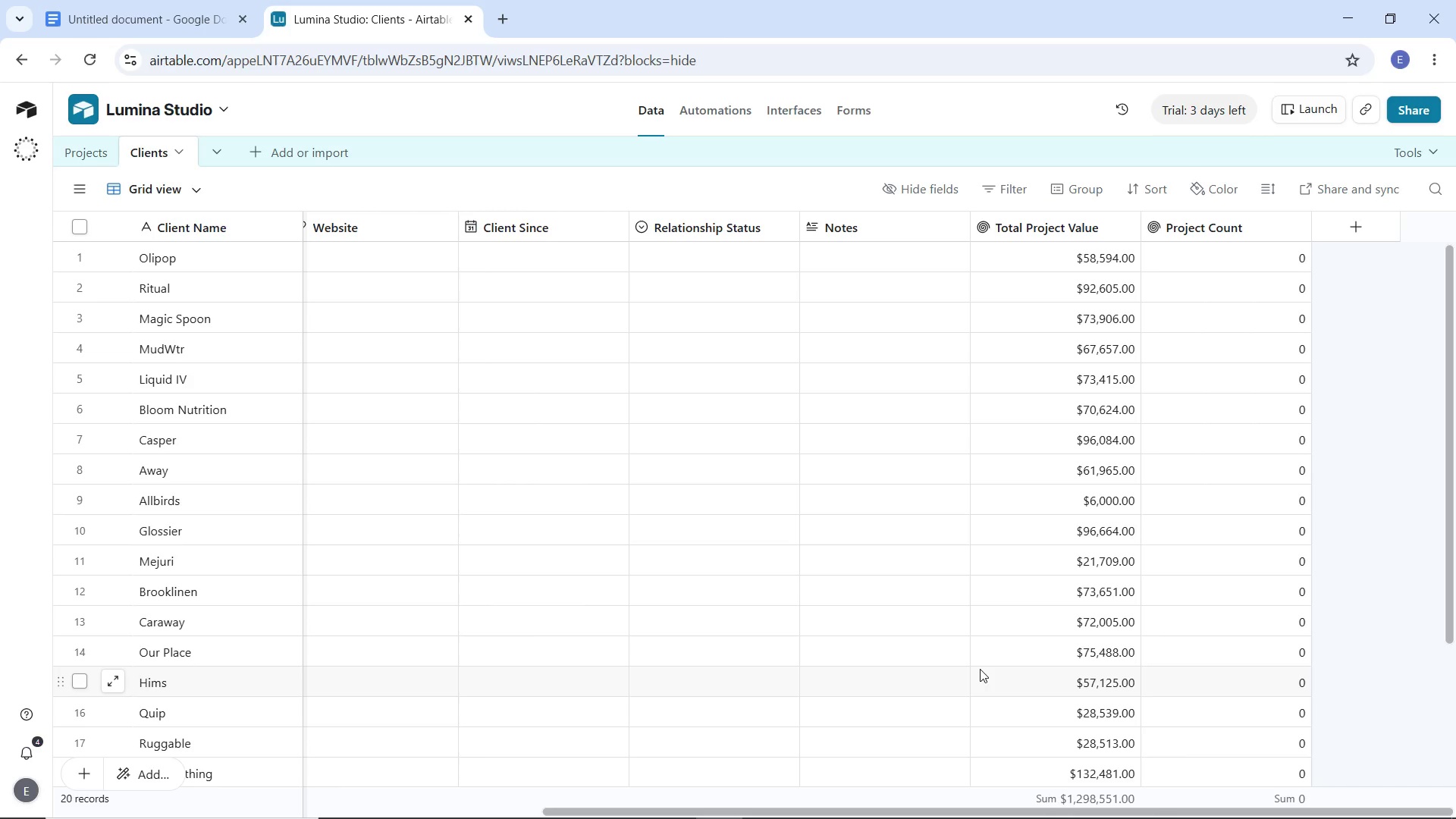 
left_click_drag(start_coordinate=[1138, 812], to_coordinate=[802, 792])
 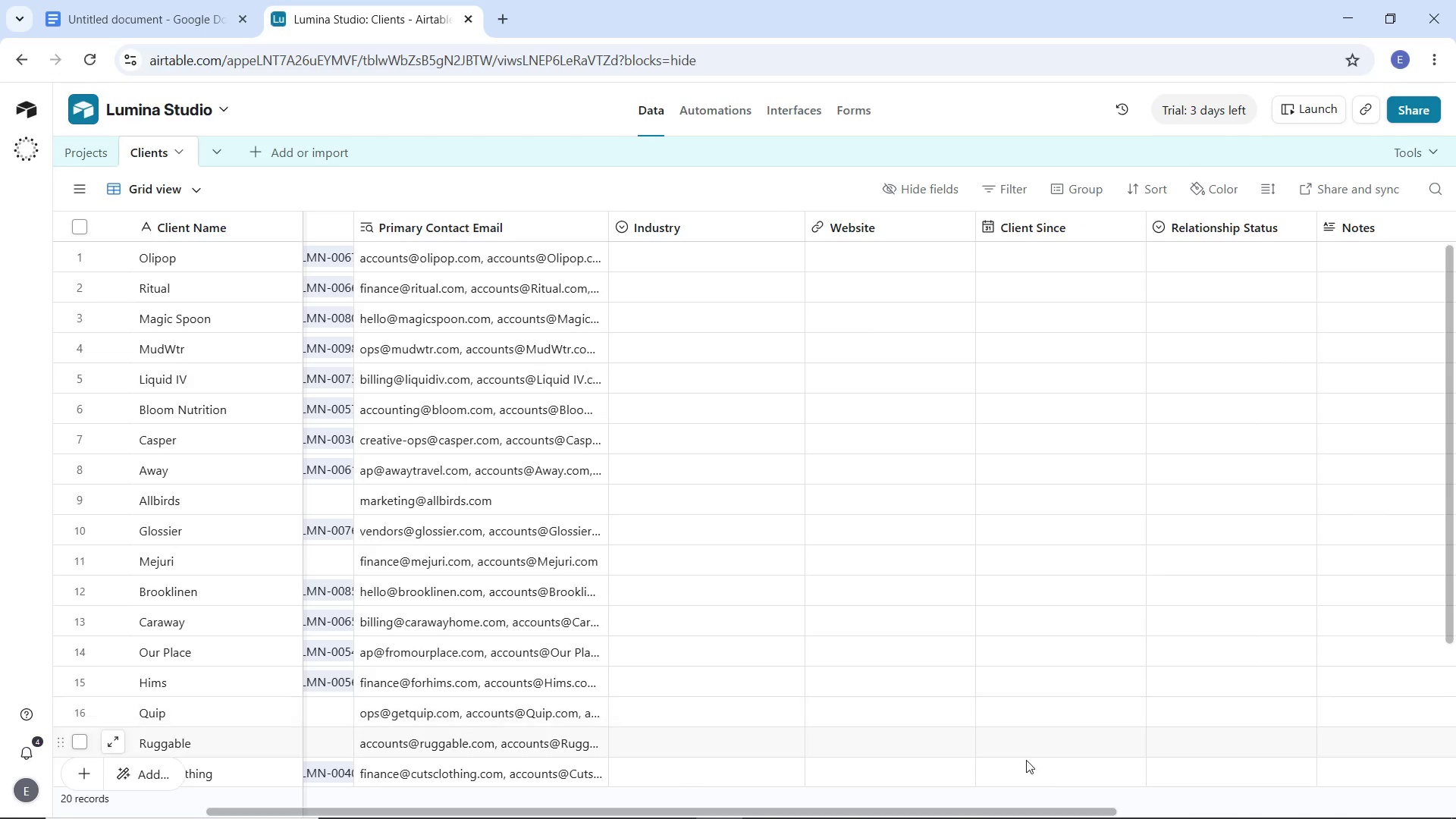 
left_click_drag(start_coordinate=[1053, 811], to_coordinate=[836, 788])
 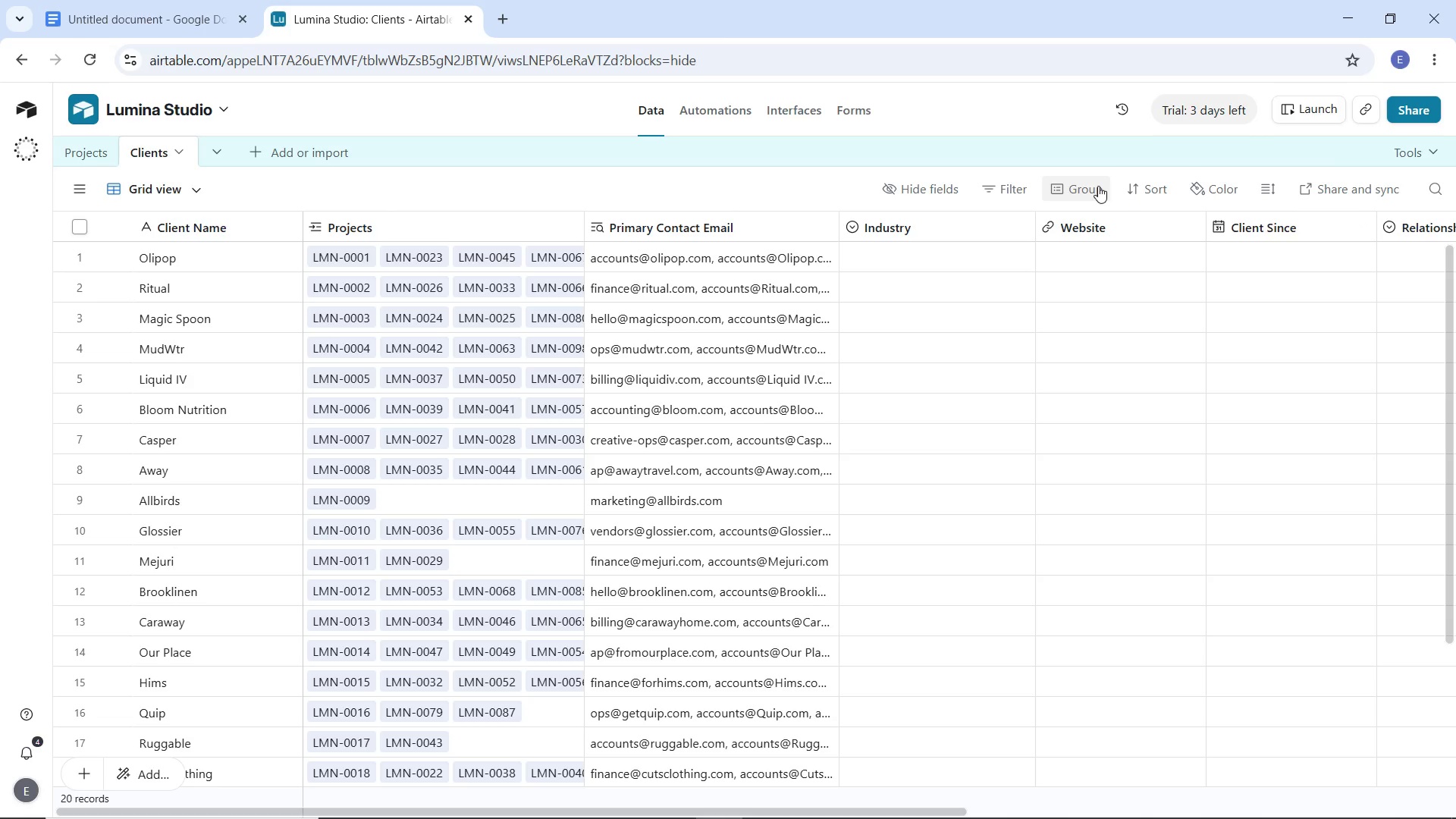 
wait(15.47)
 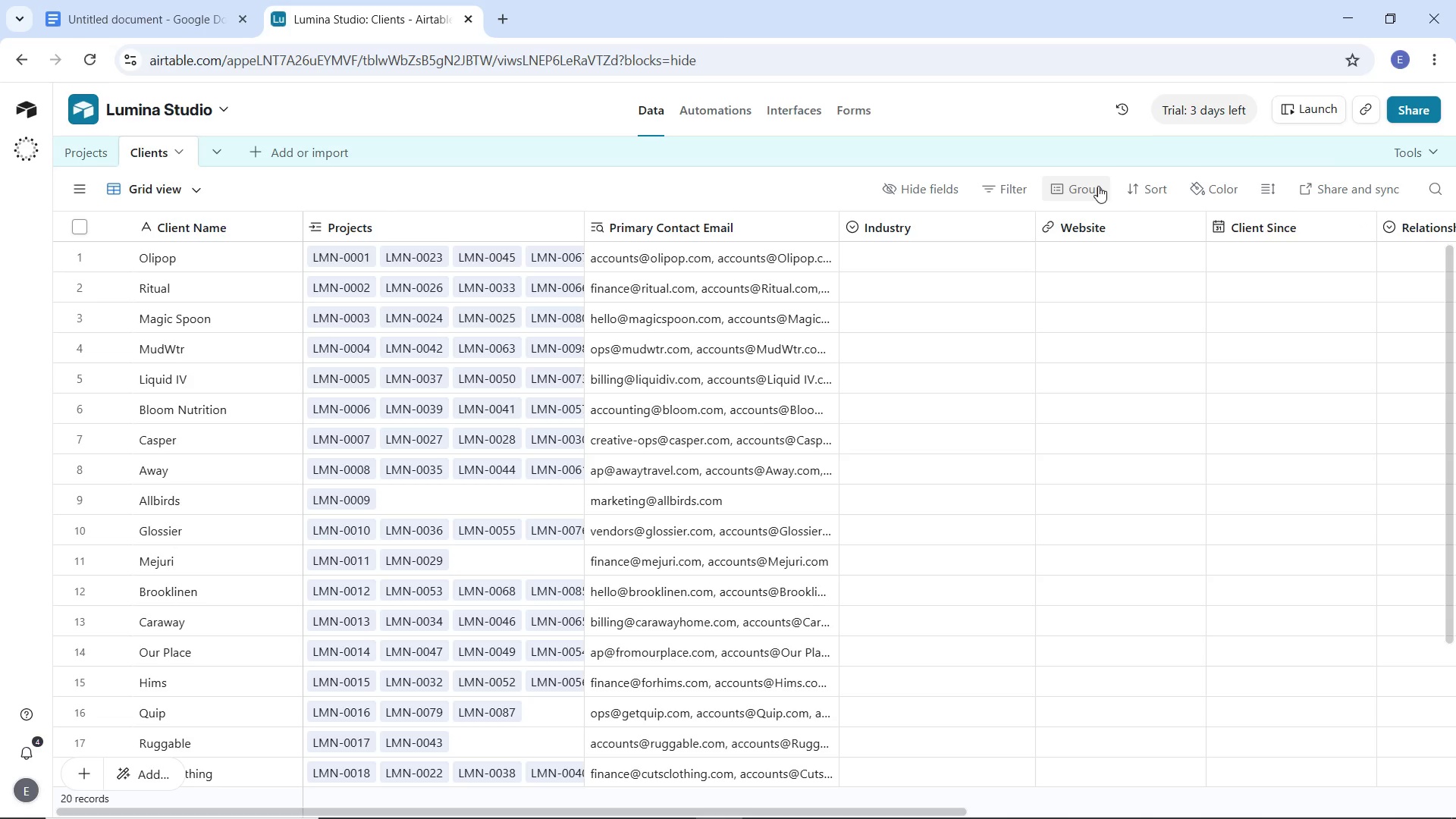 
left_click([1133, 191])
 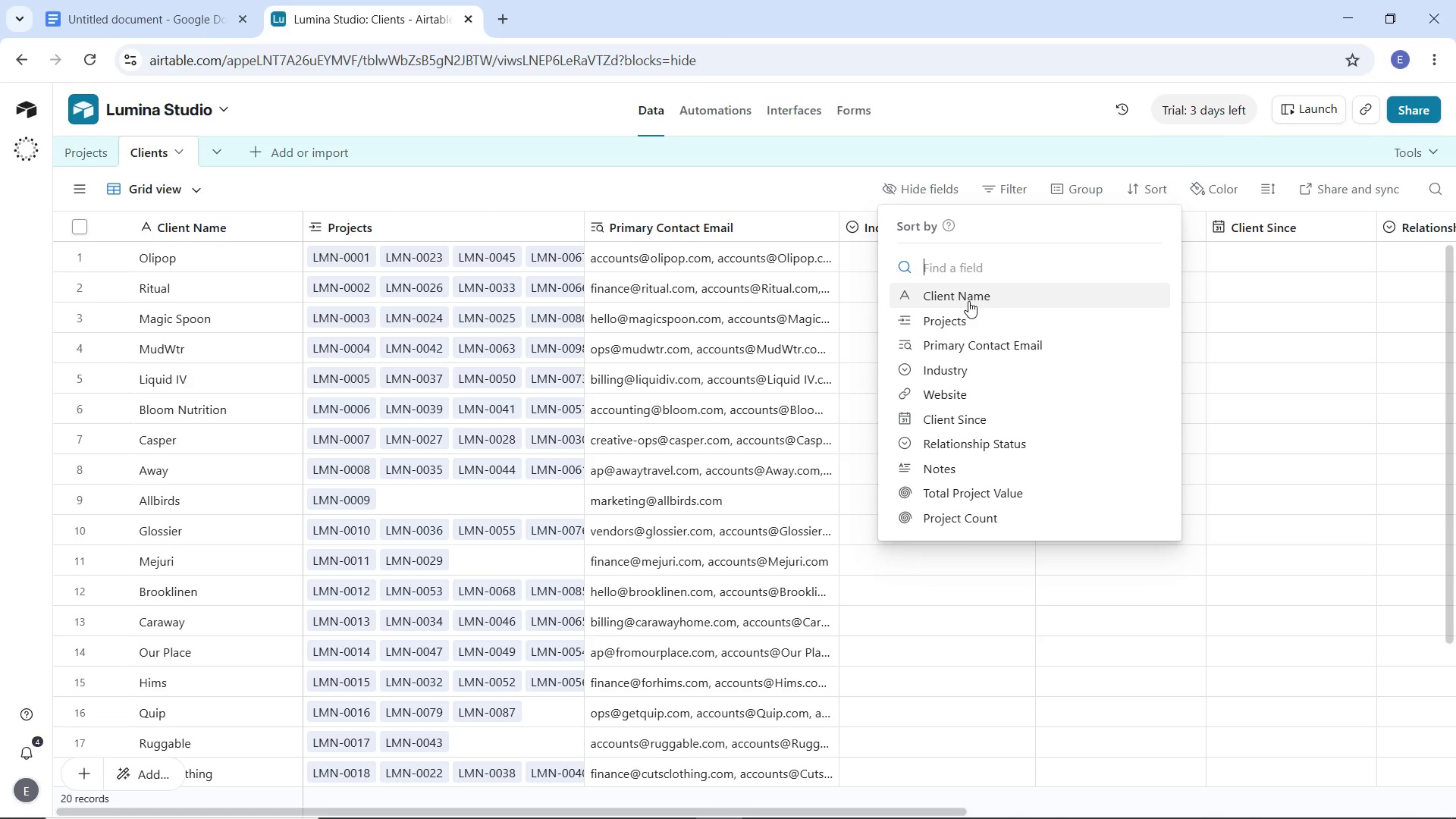 
left_click([966, 297])
 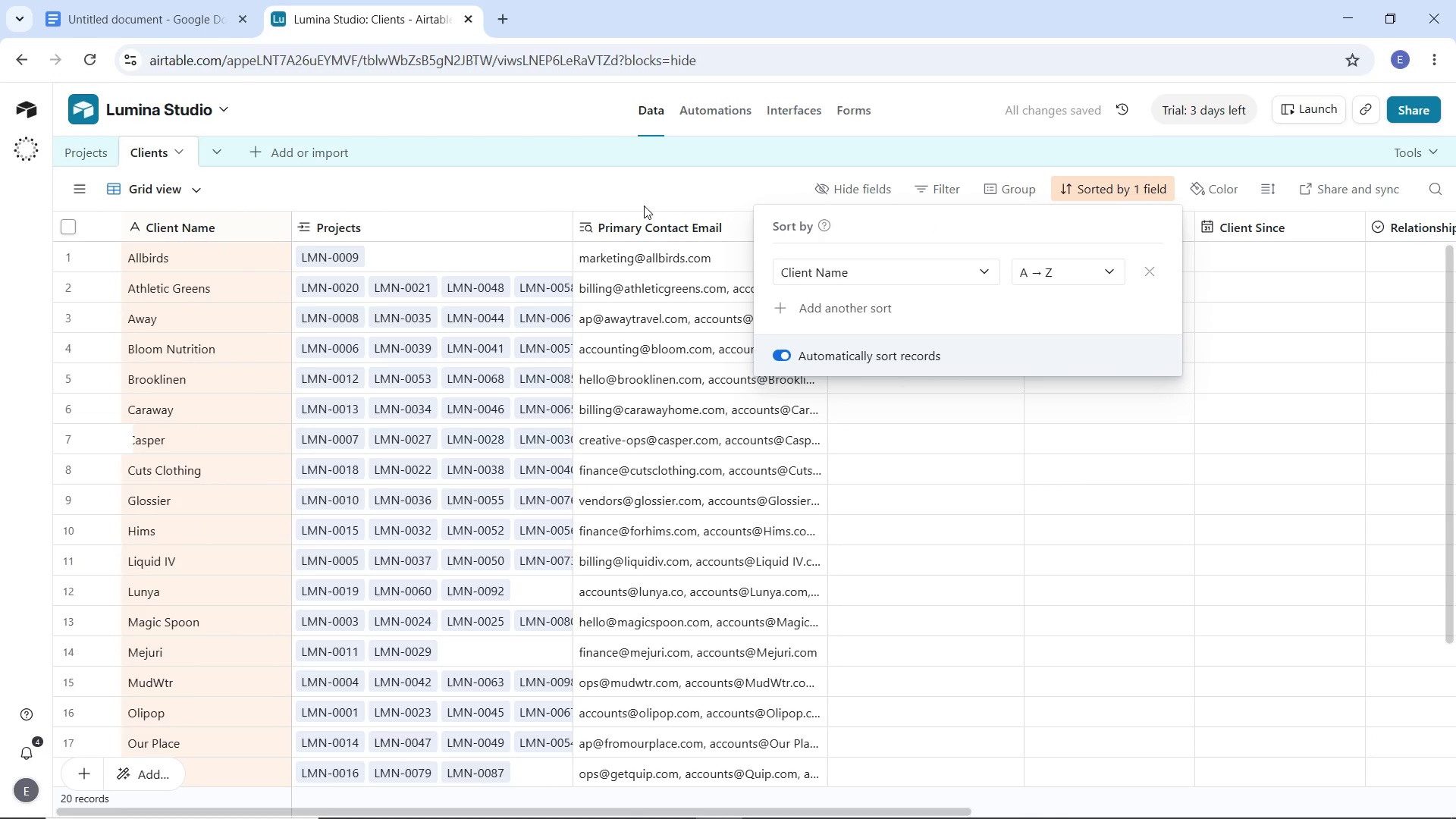 
left_click([635, 189])
 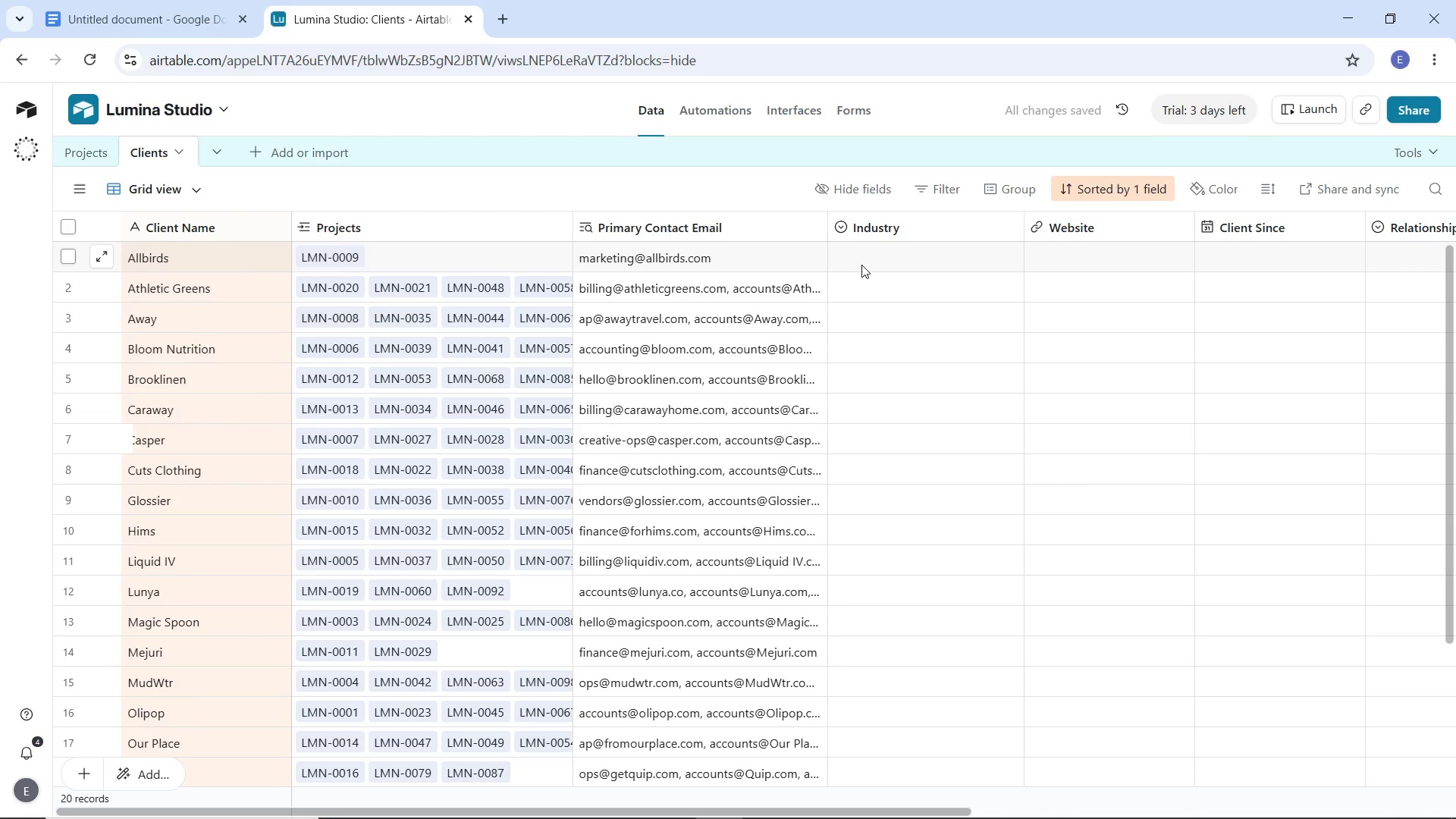 
left_click([861, 265])
 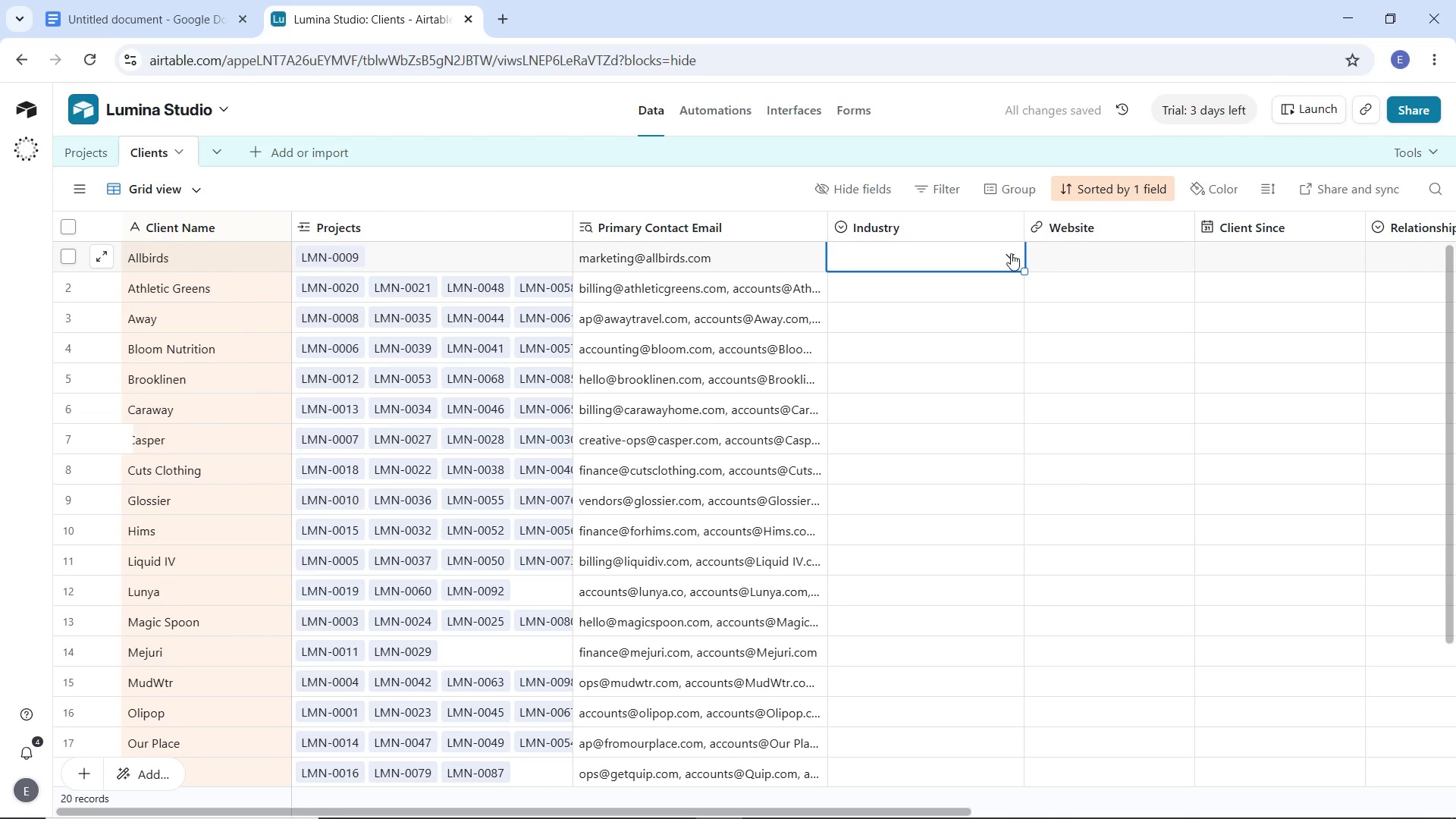 
left_click([1011, 253])
 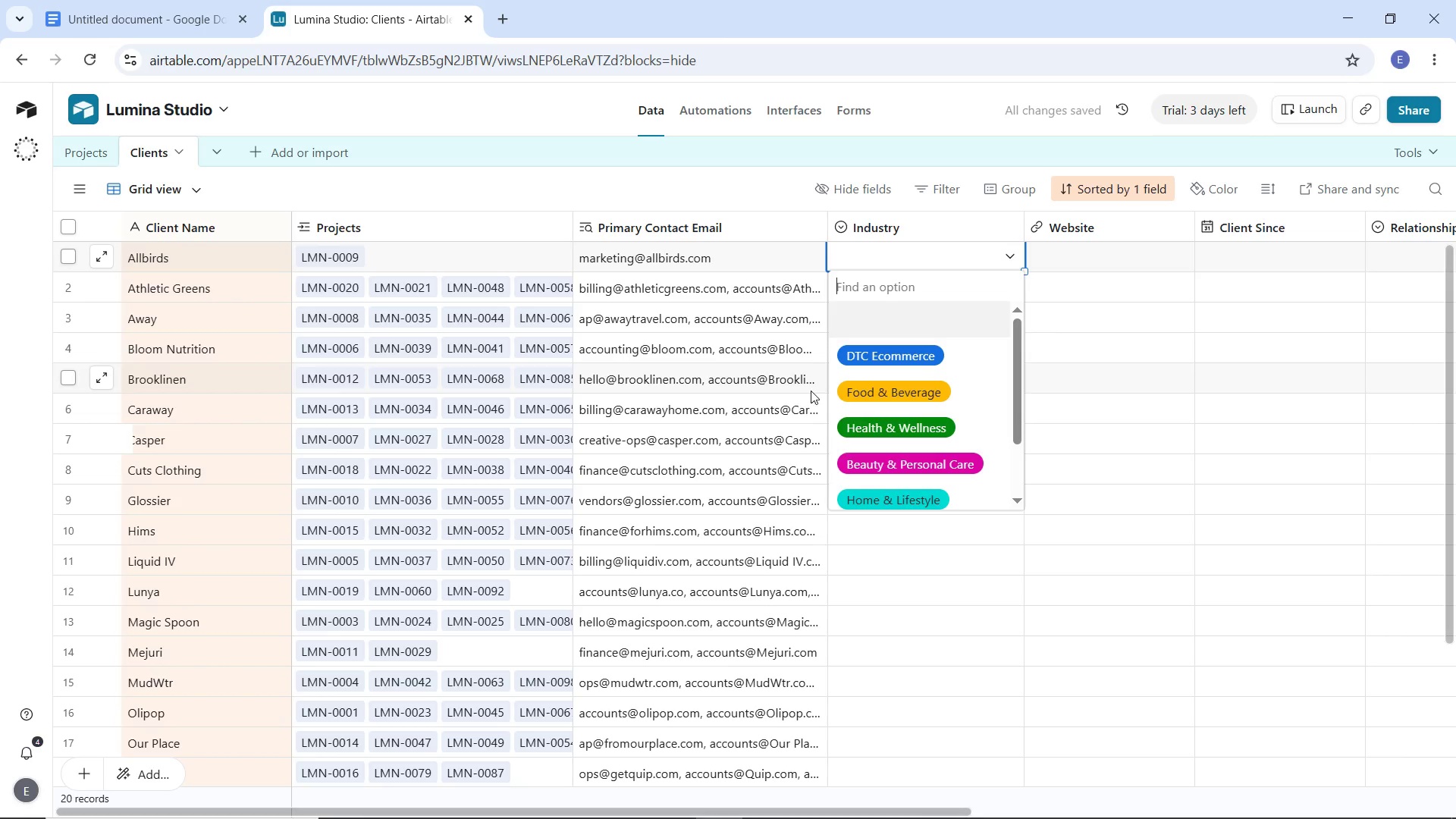 
left_click([886, 353])
 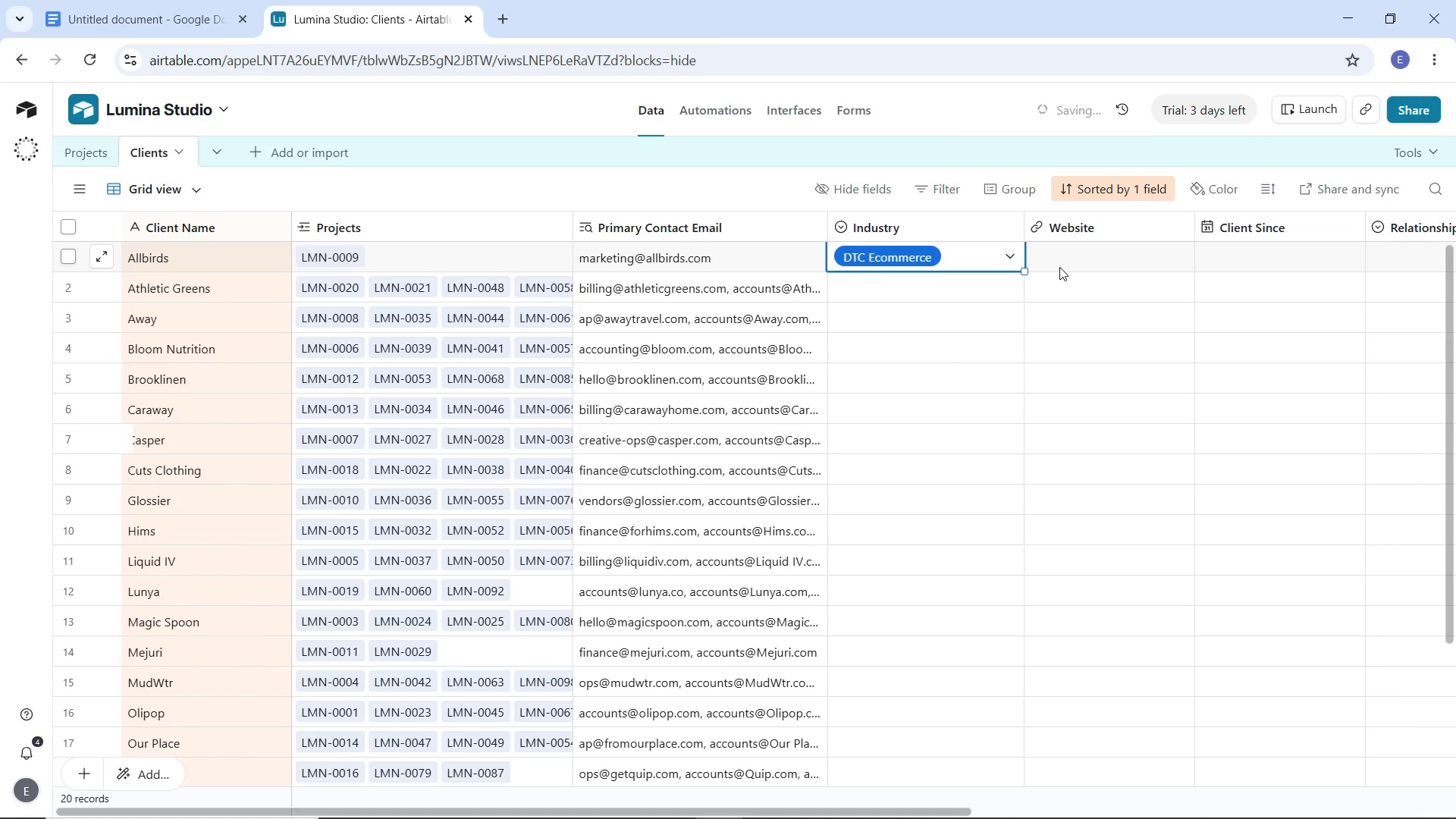 
double_click([1059, 267])
 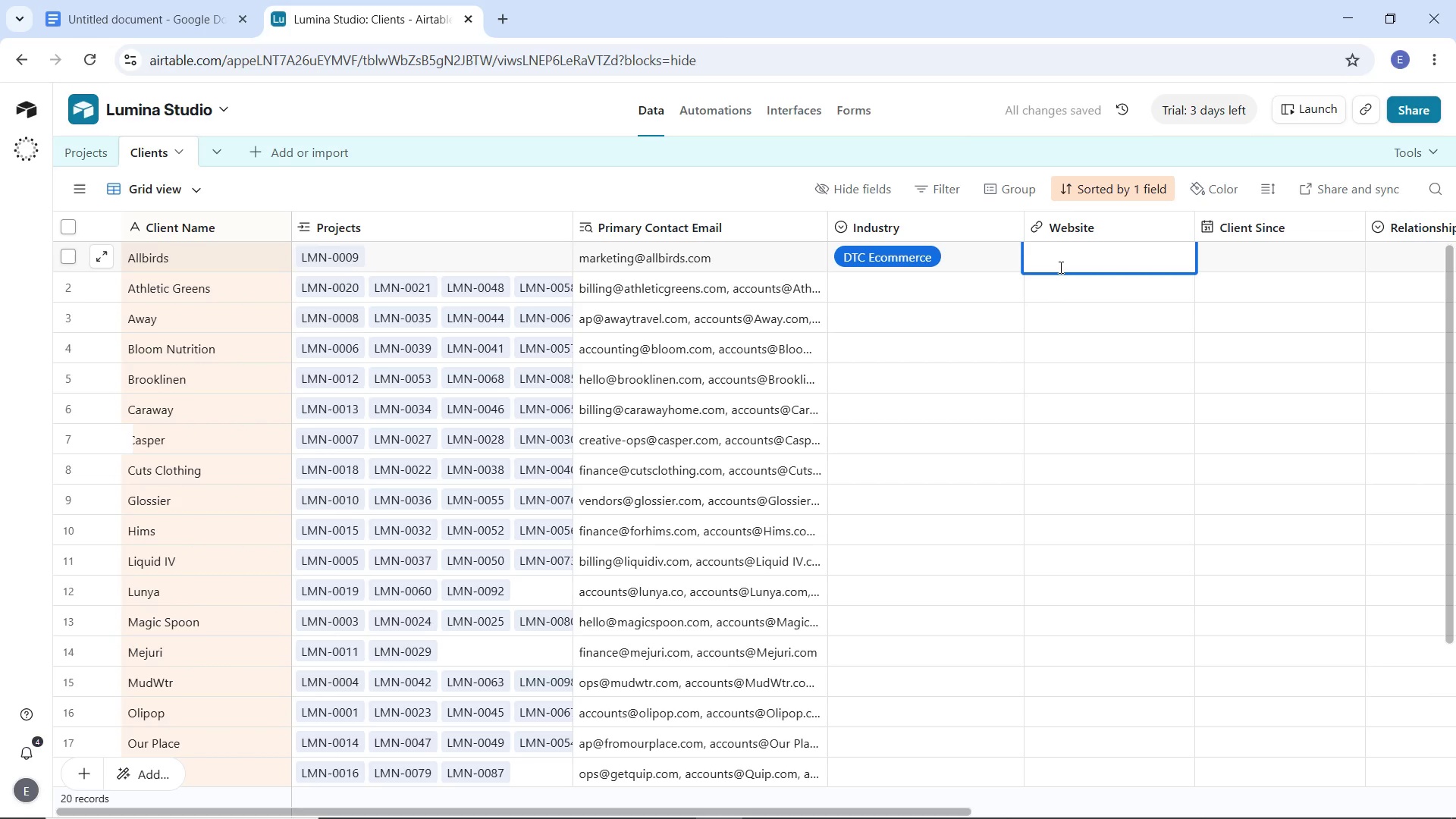 
type(allbirds.com)
key(Tab)
 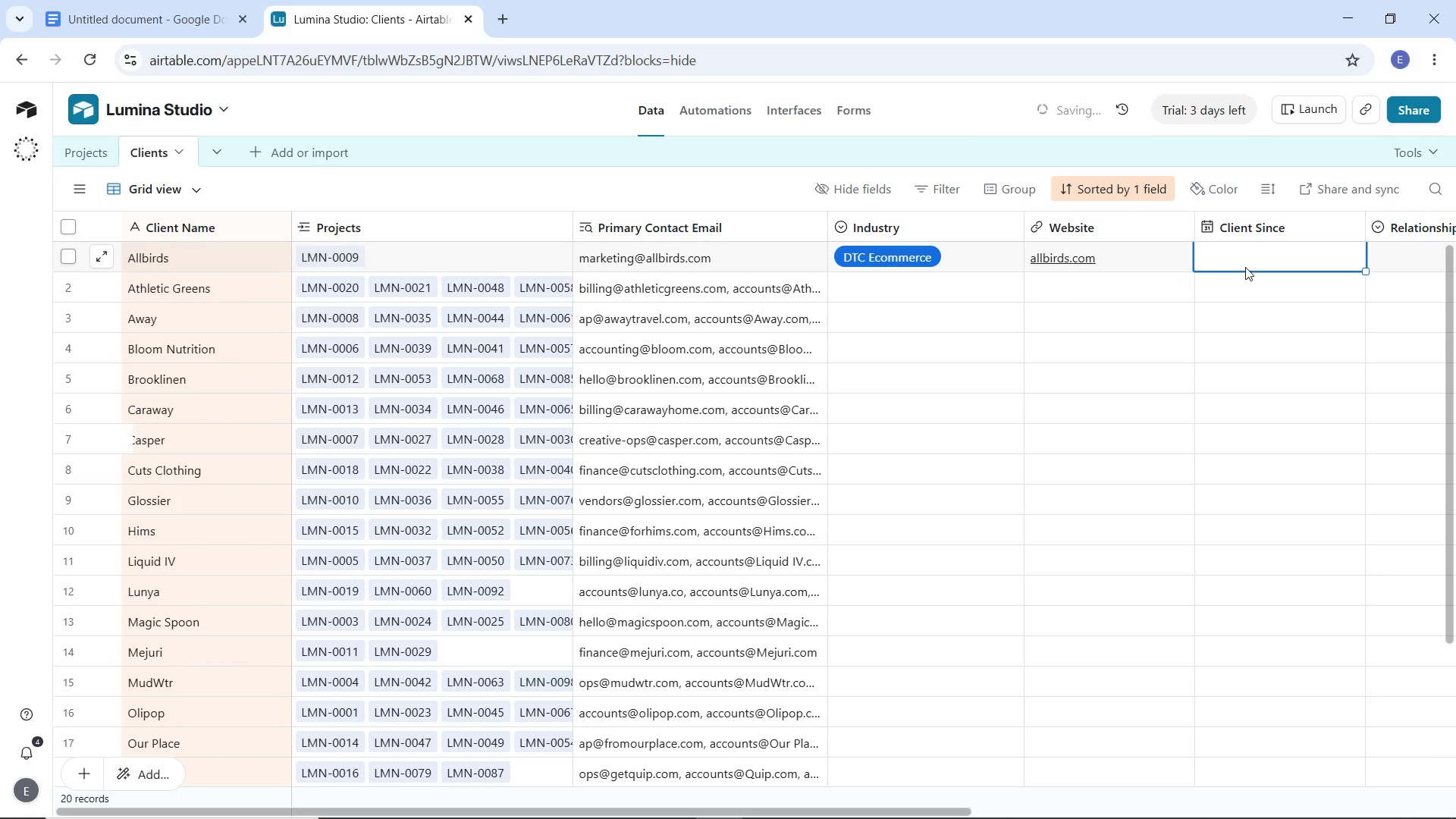 
type(2024)
 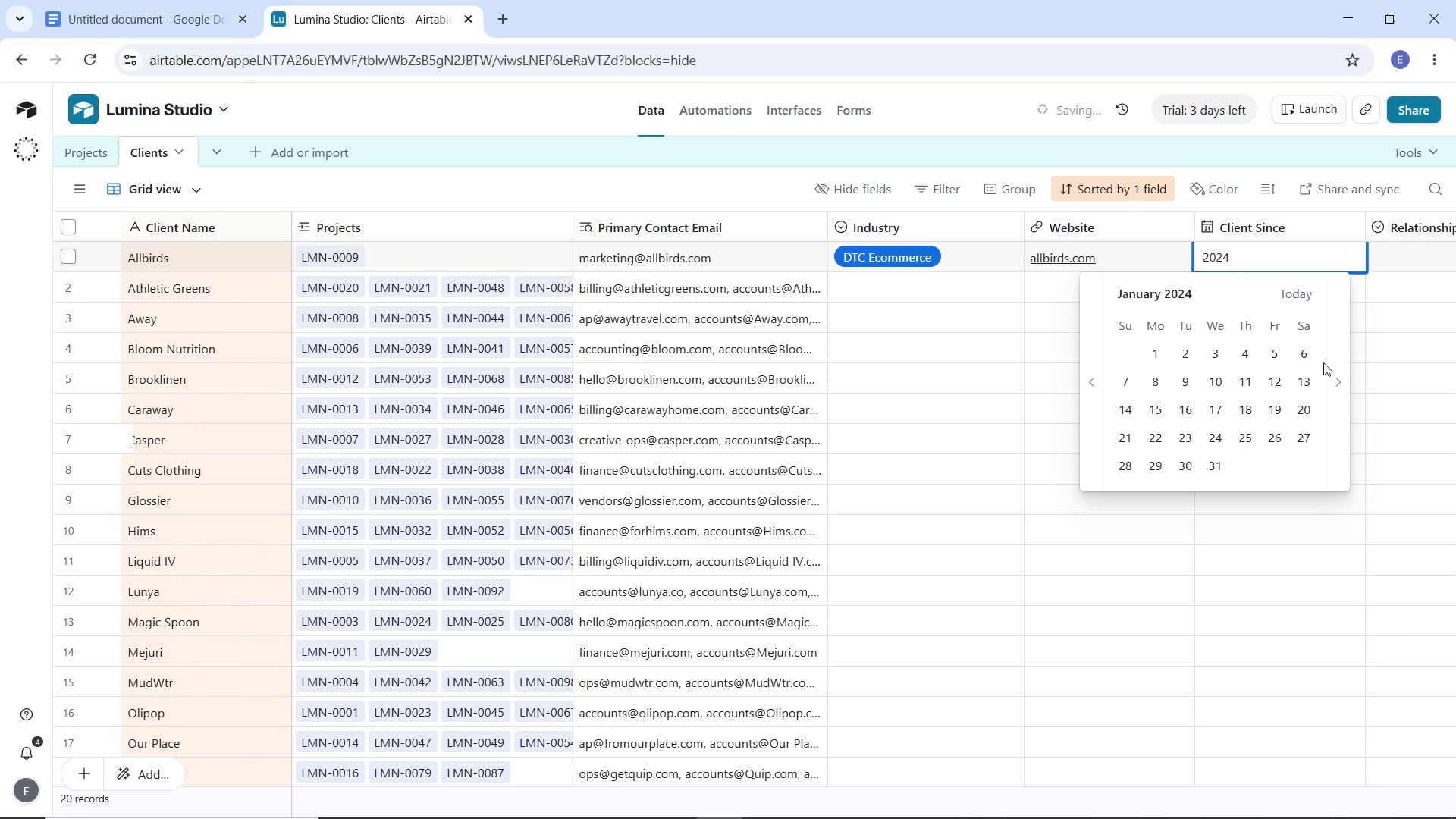 
left_click([1337, 370])
 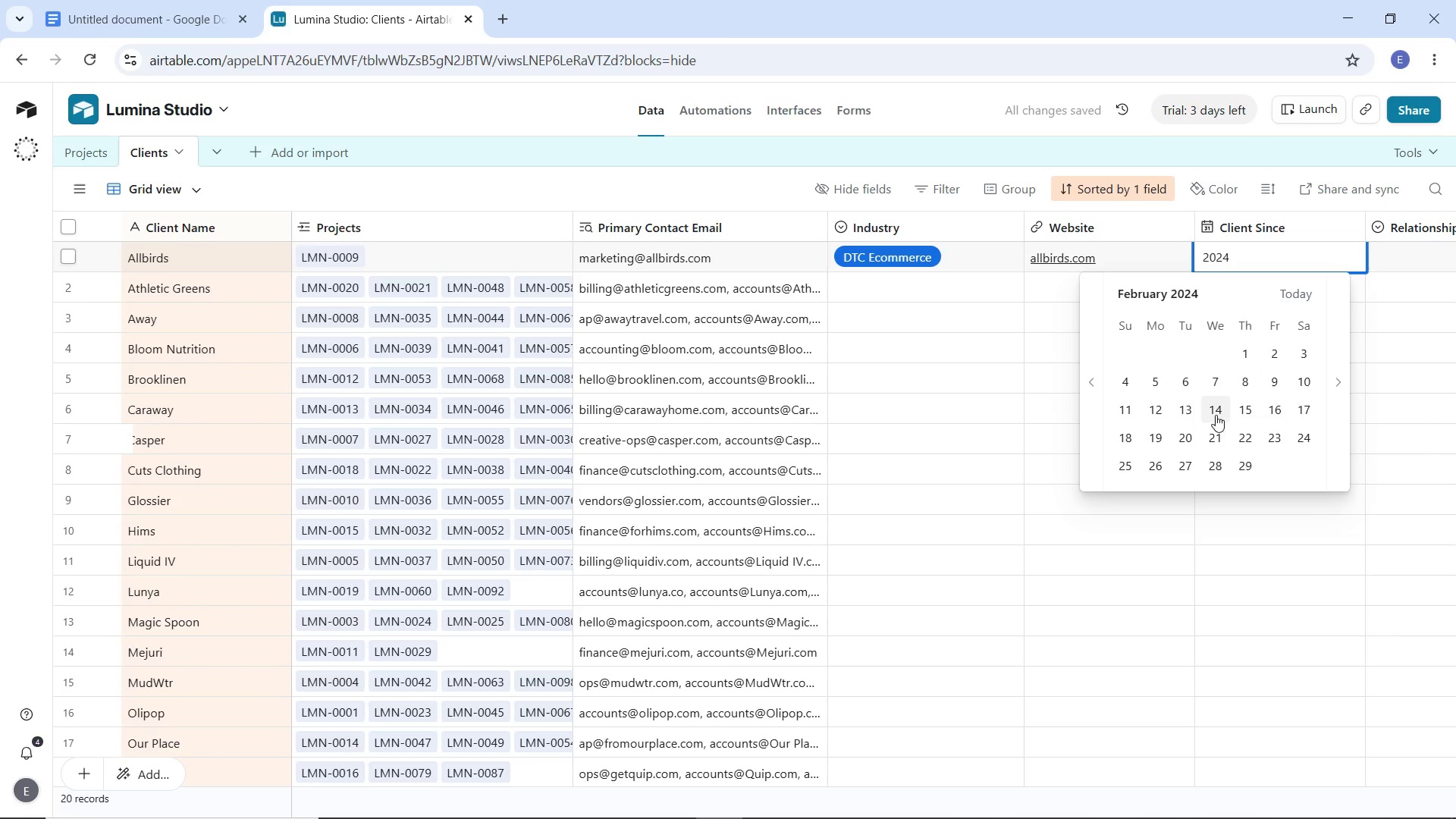 
left_click([1243, 411])
 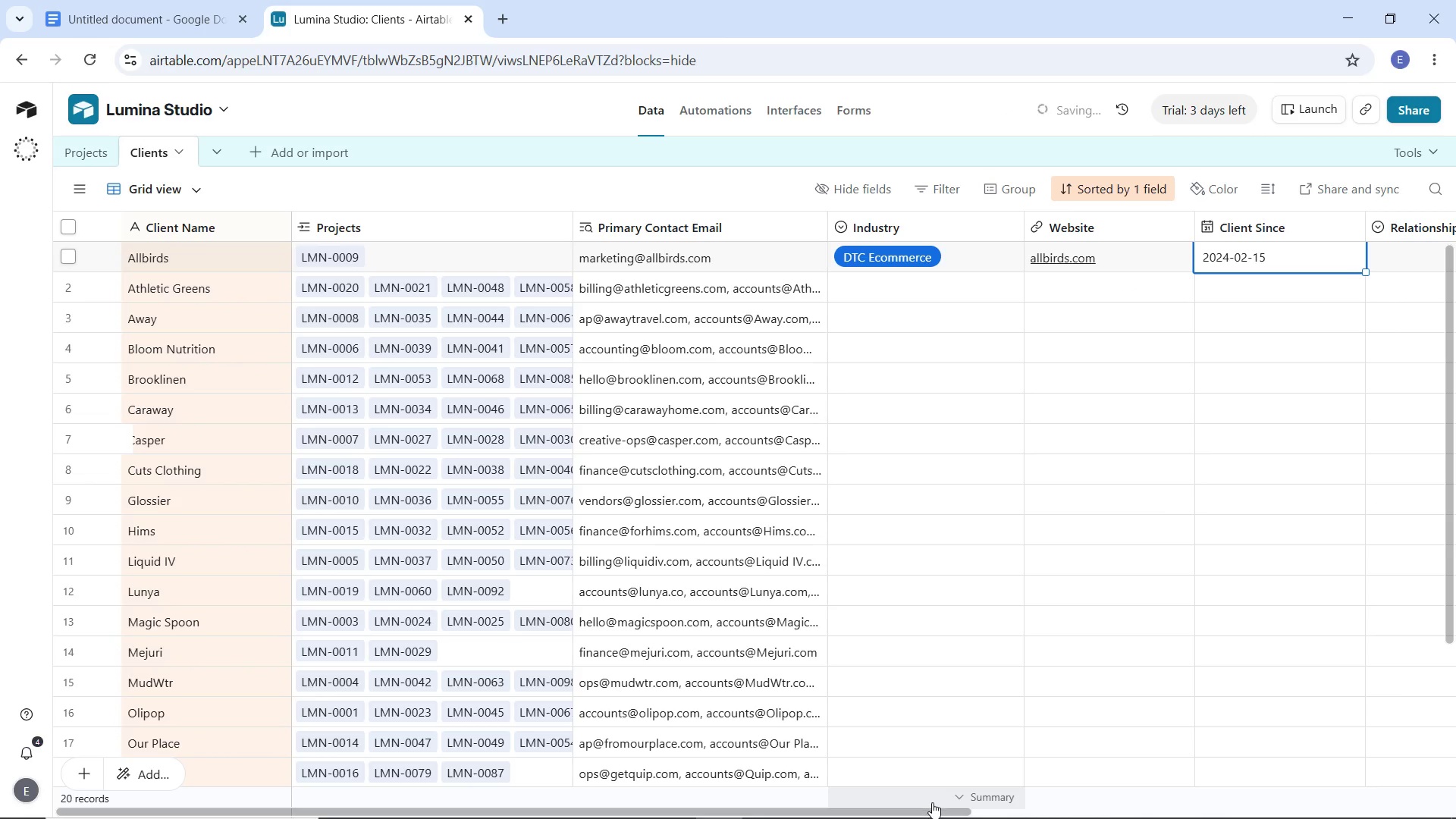 
left_click_drag(start_coordinate=[939, 811], to_coordinate=[1128, 798])
 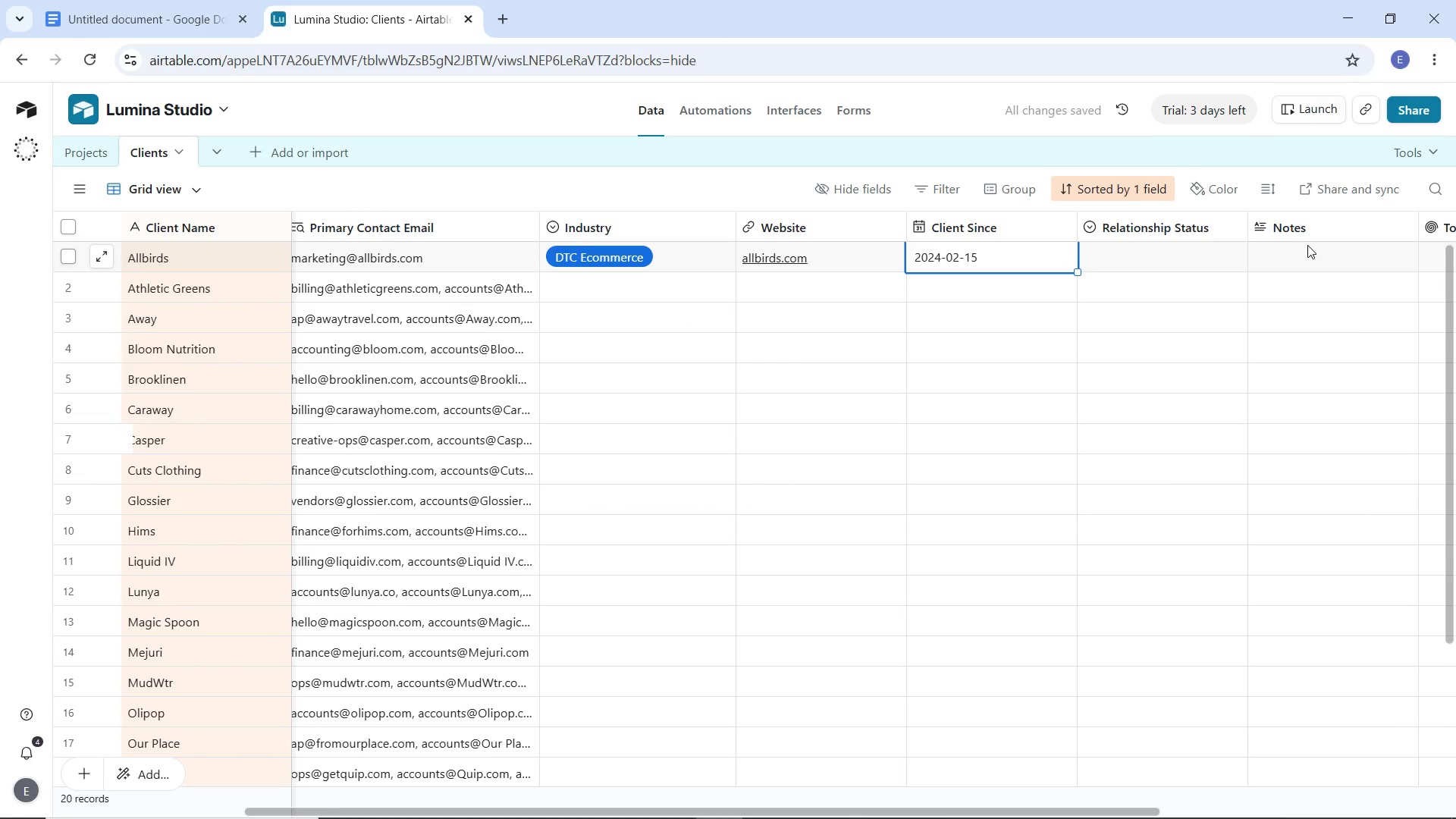 
double_click([1290, 256])
 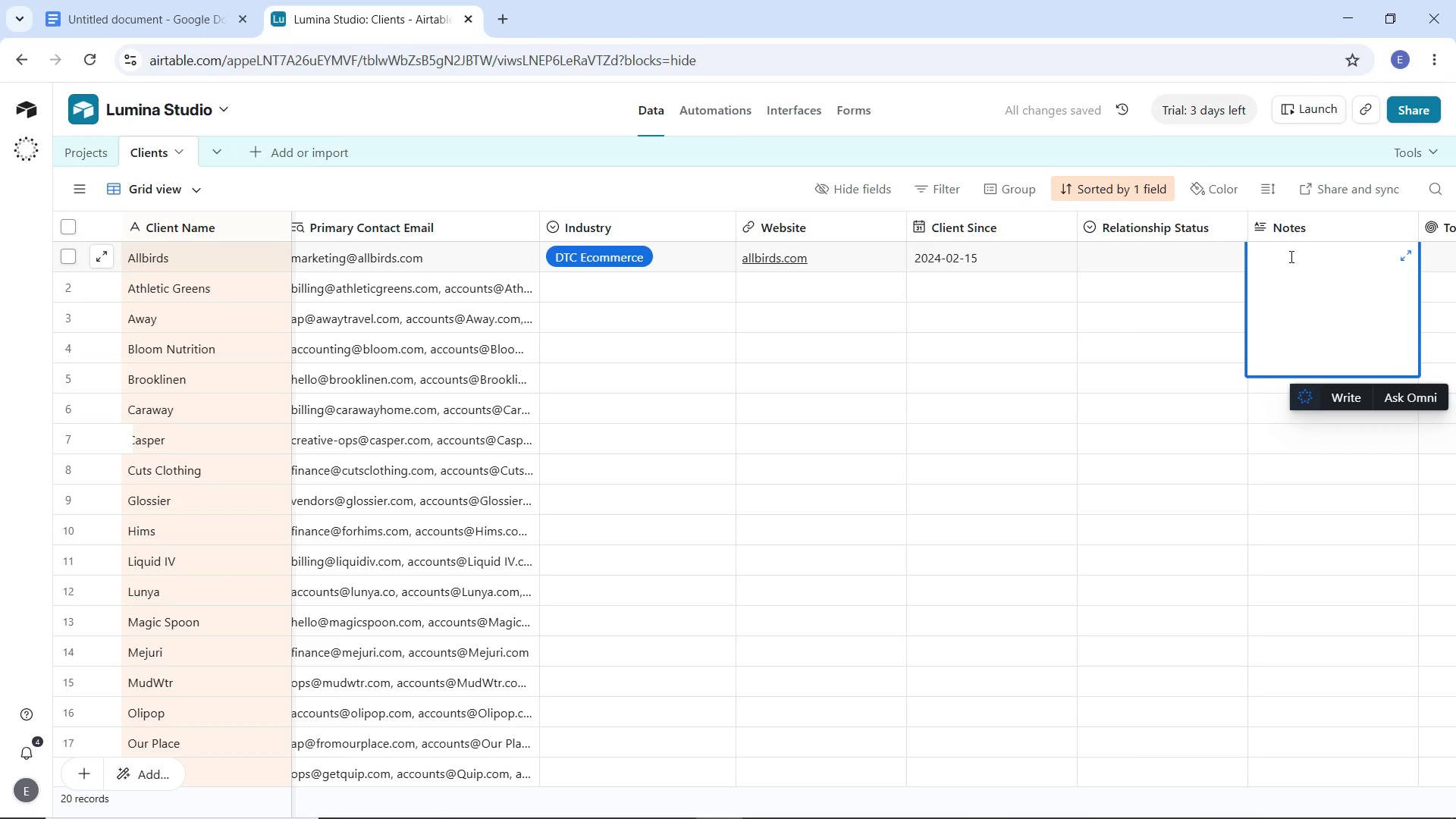 
hold_key(key=ShiftLeft, duration=0.84)
 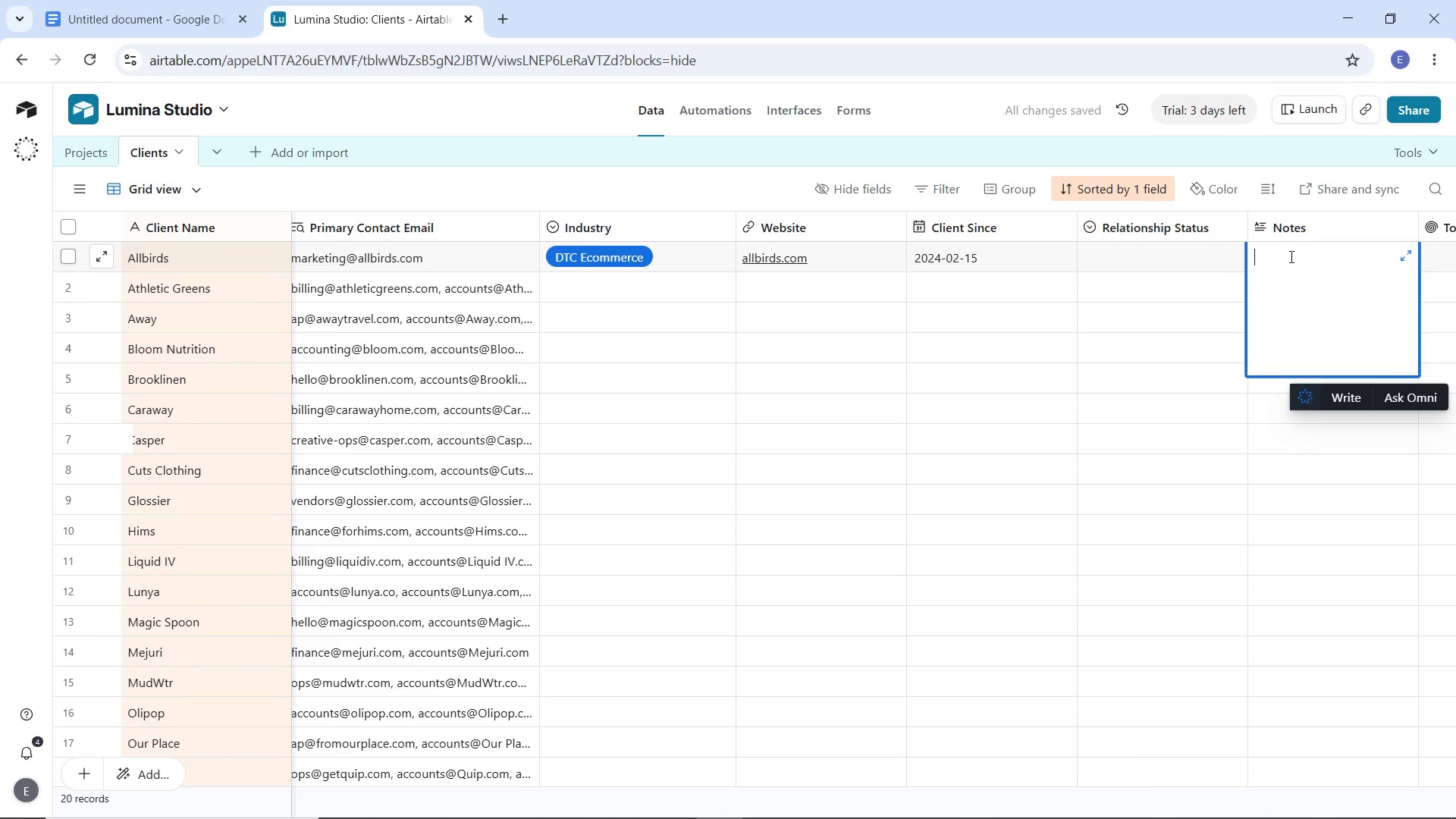 
type(Q2 social x)
key(Backspace)
type(campaign - ongoing)
 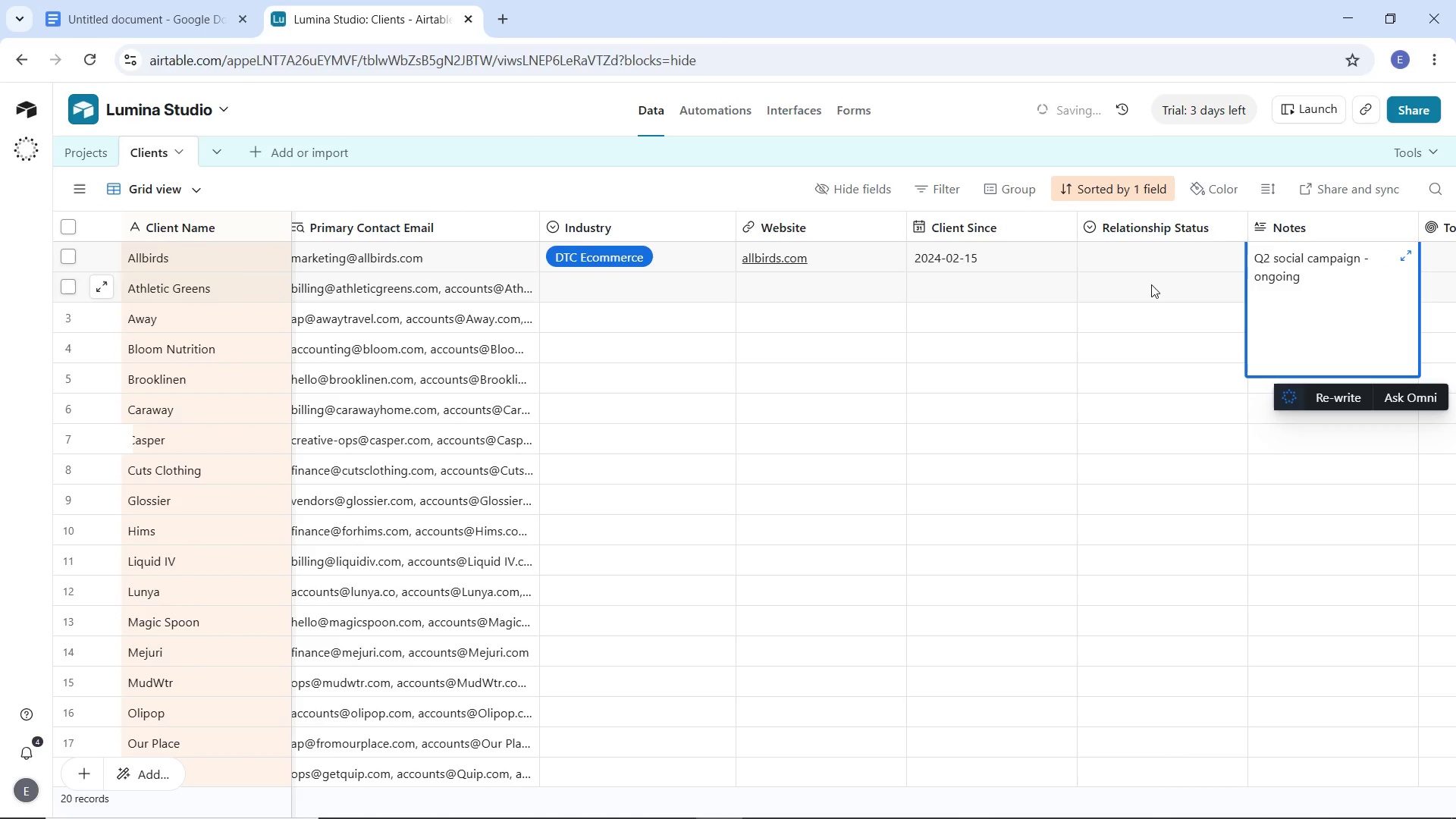 
left_click([1165, 256])
 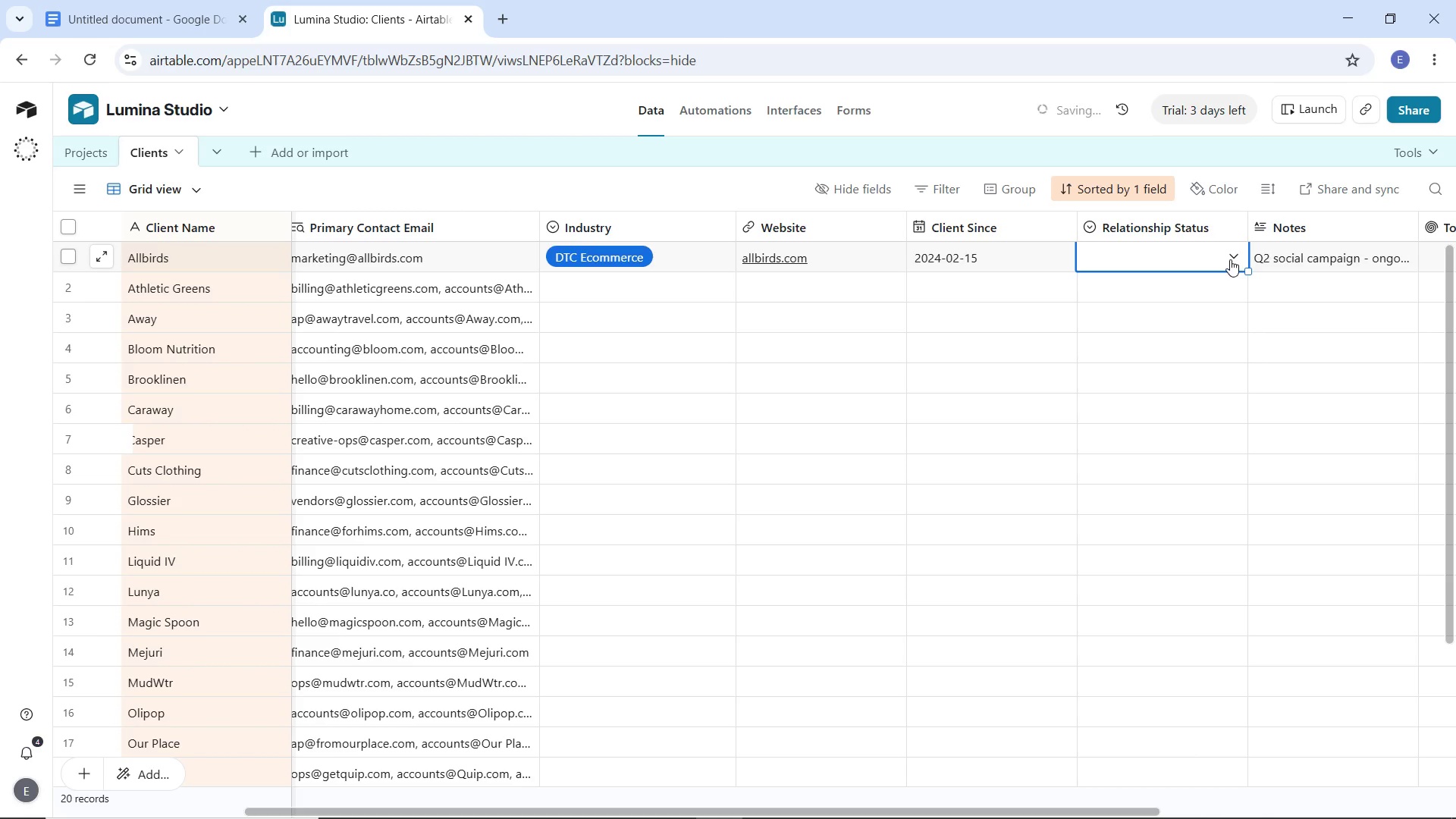 
left_click([1230, 259])
 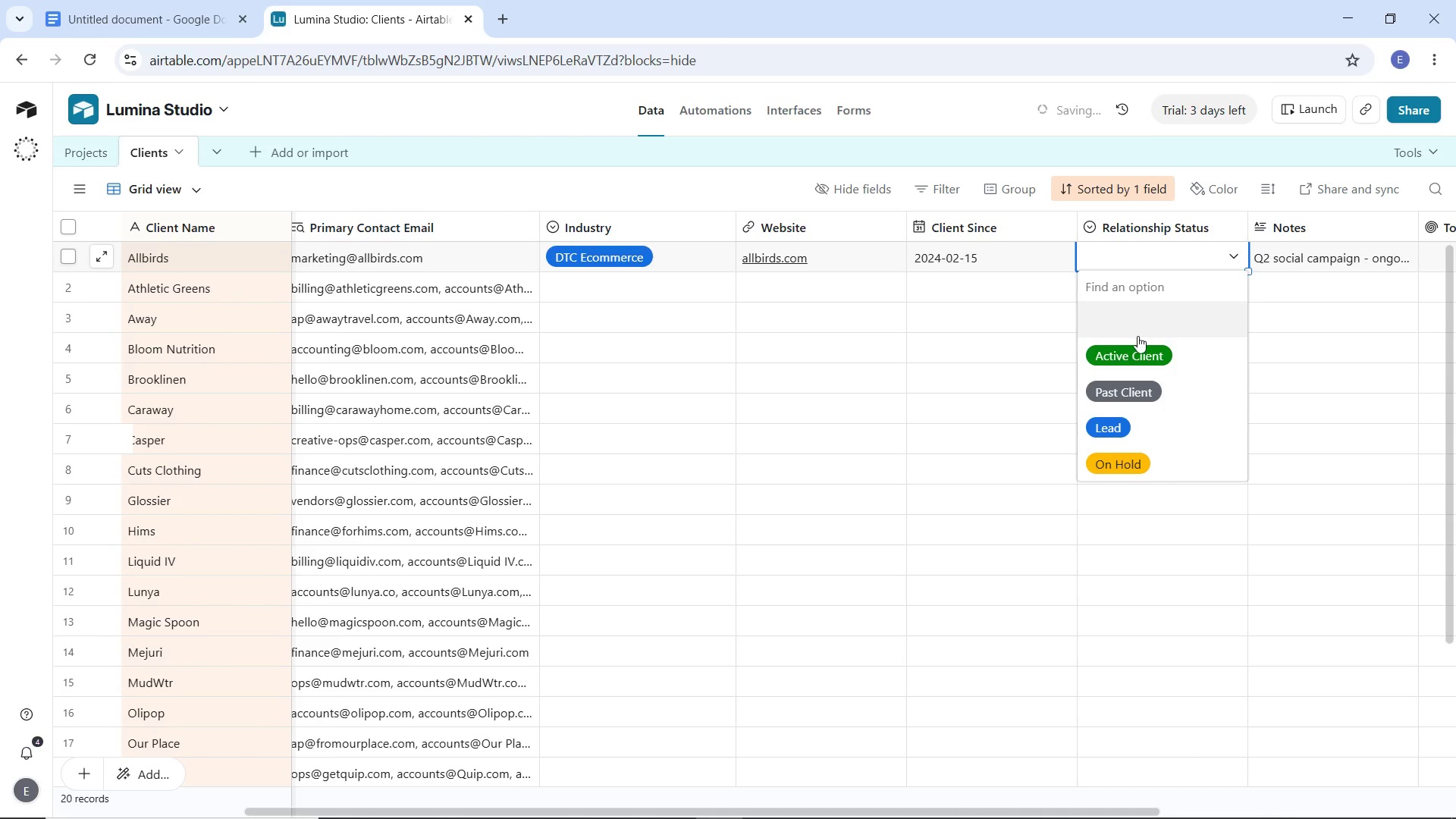 
left_click([1133, 349])
 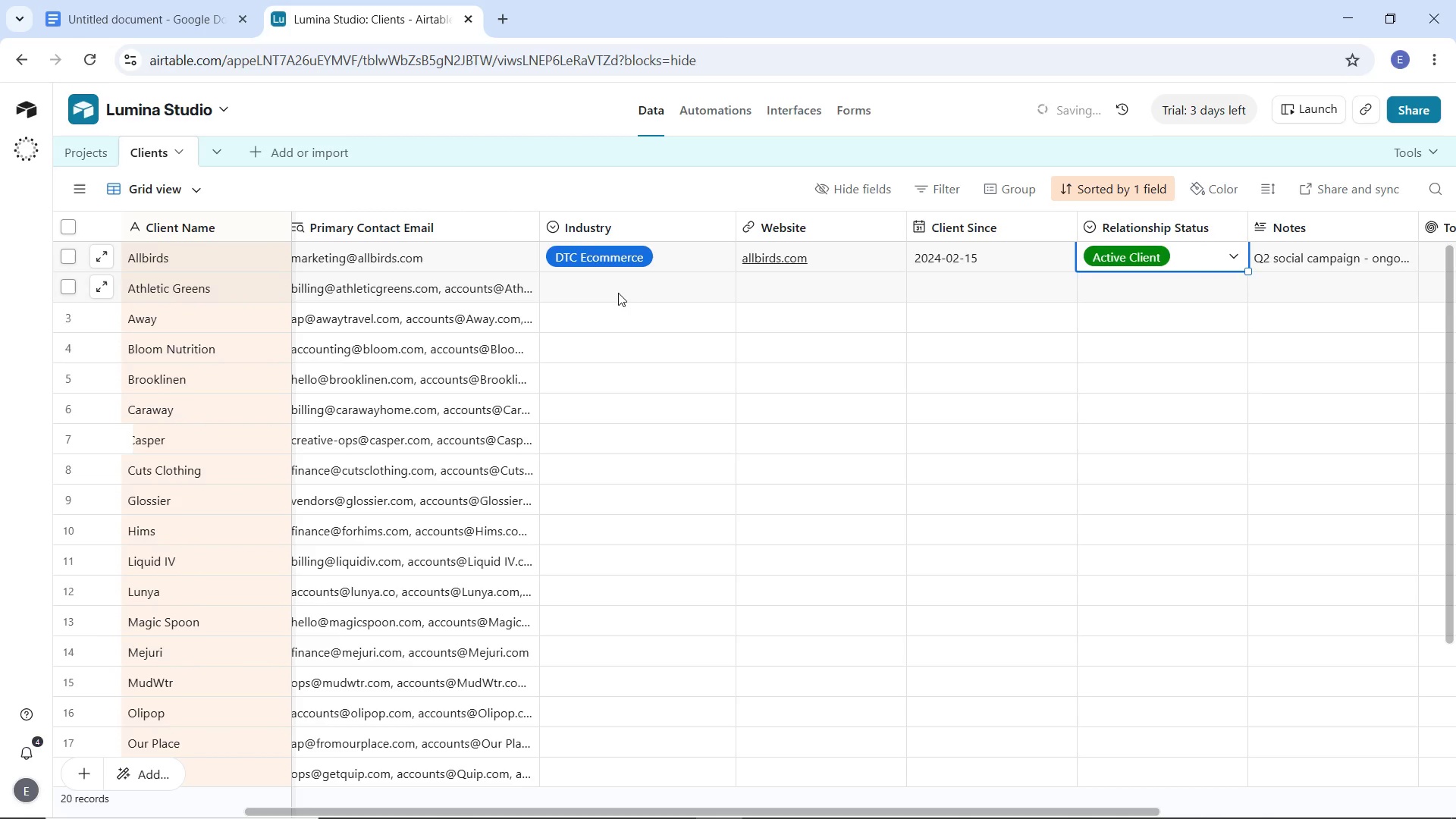 
double_click([618, 293])
 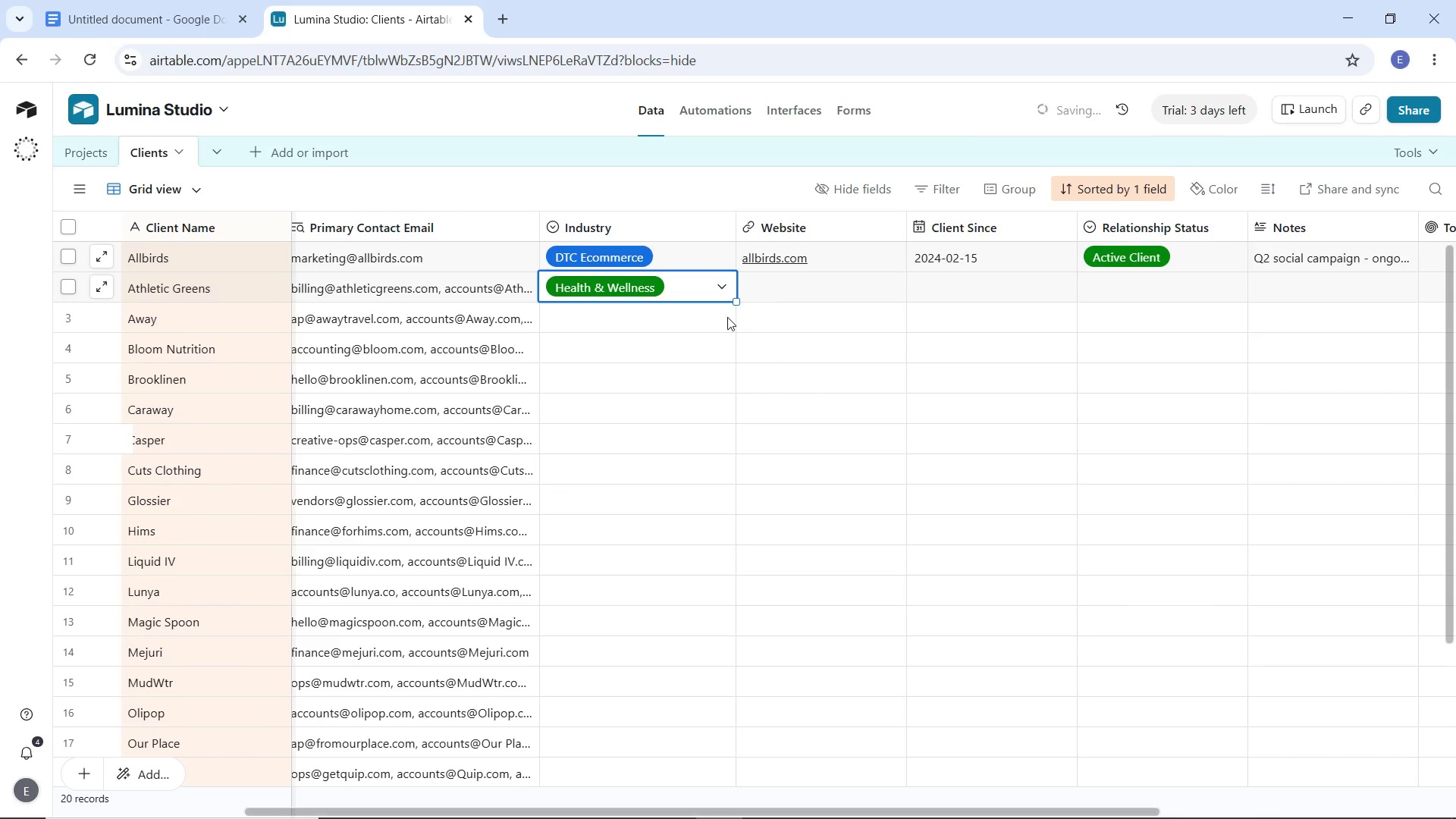 
left_click([756, 290])
 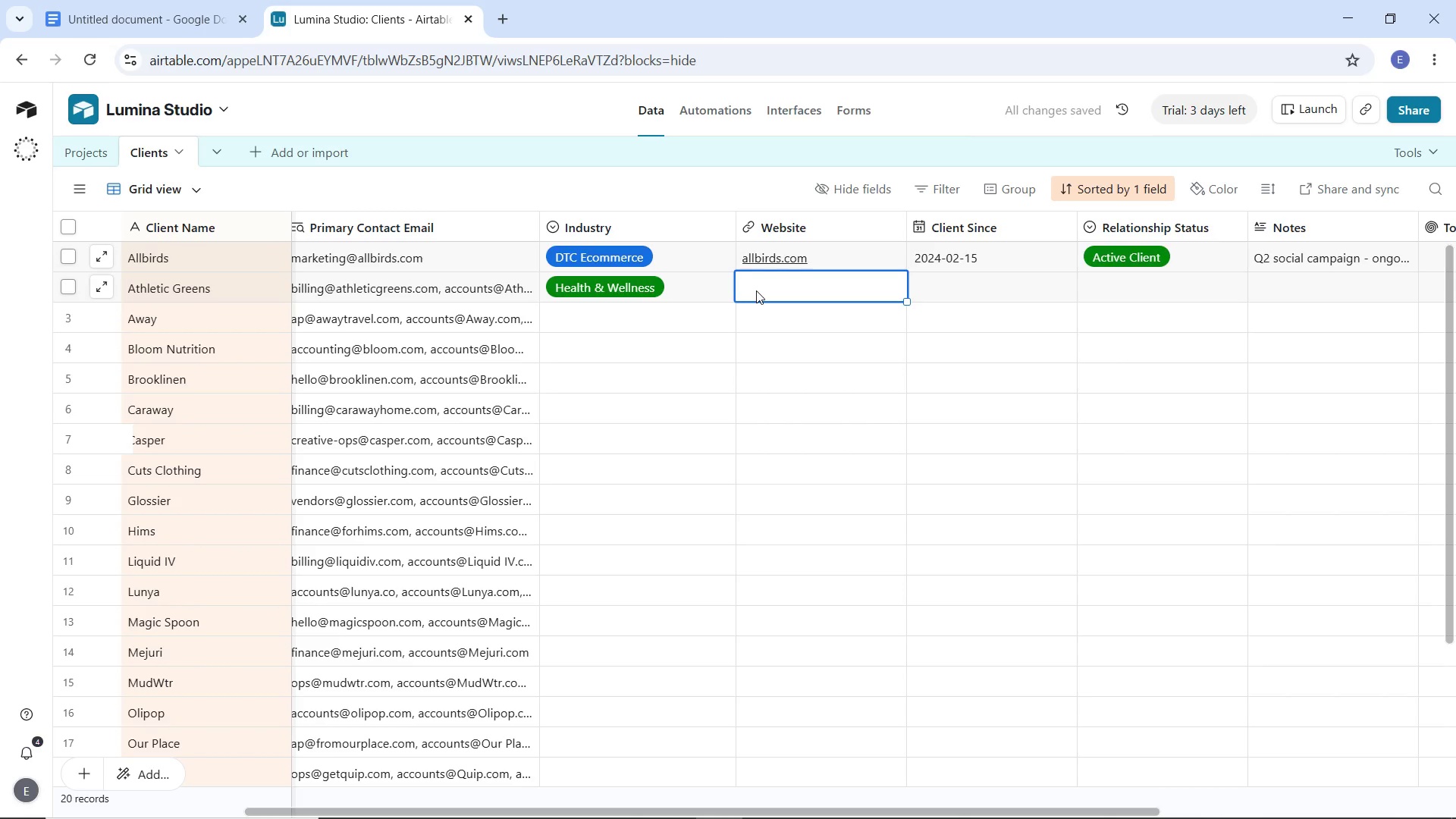 
left_click([756, 290])
 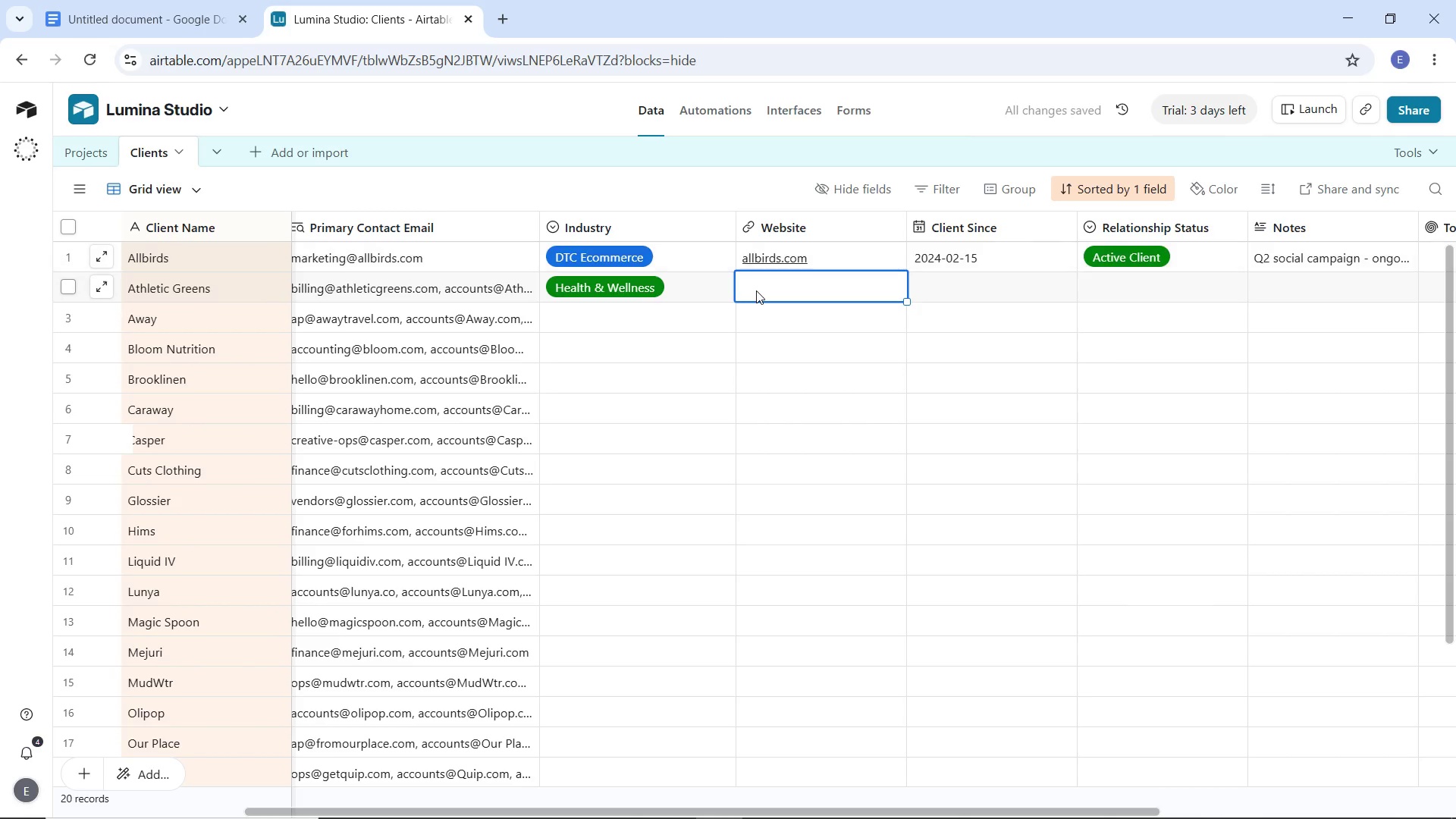 
left_click([756, 290])
 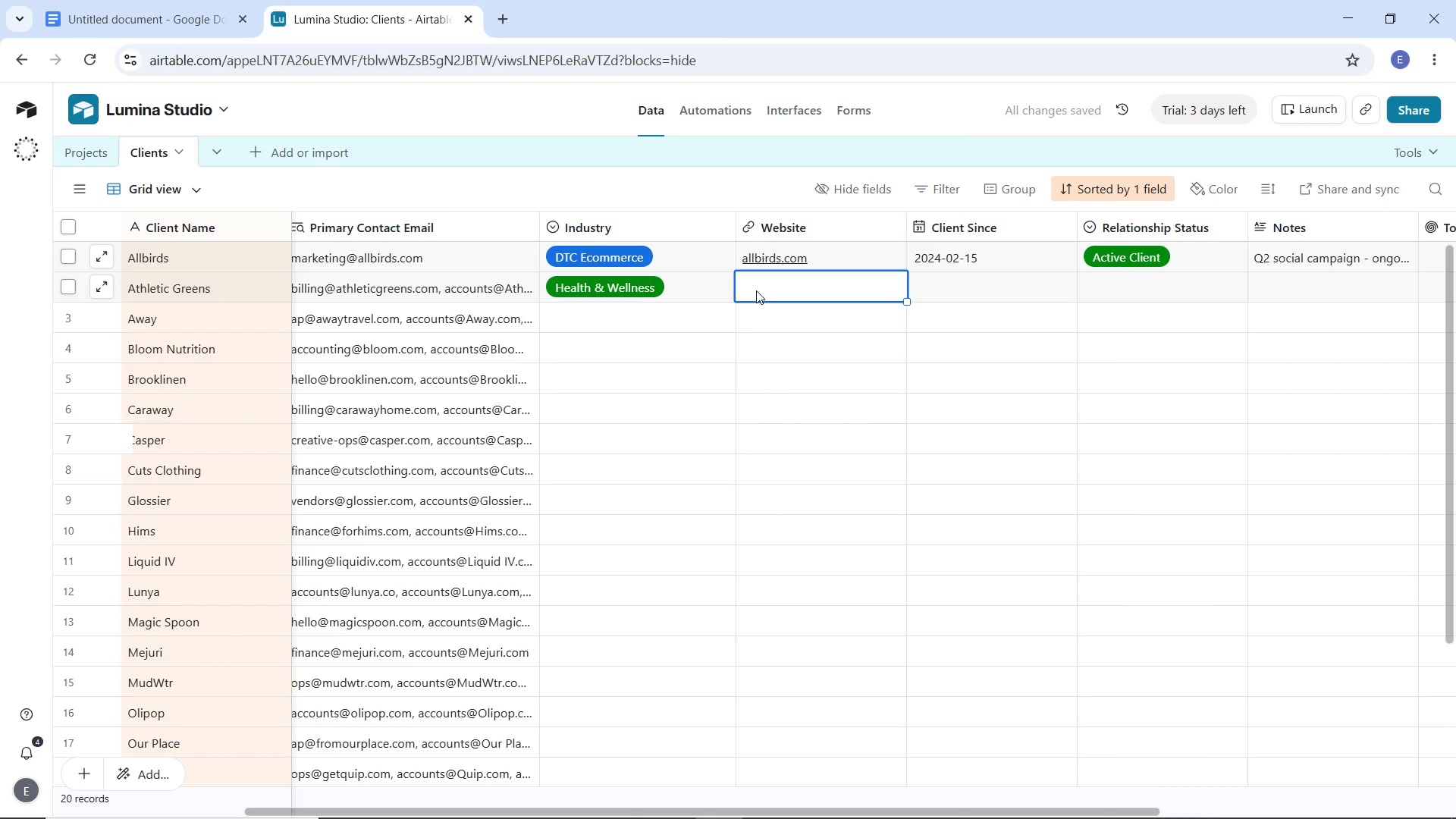 
type(drinkagl.com)
 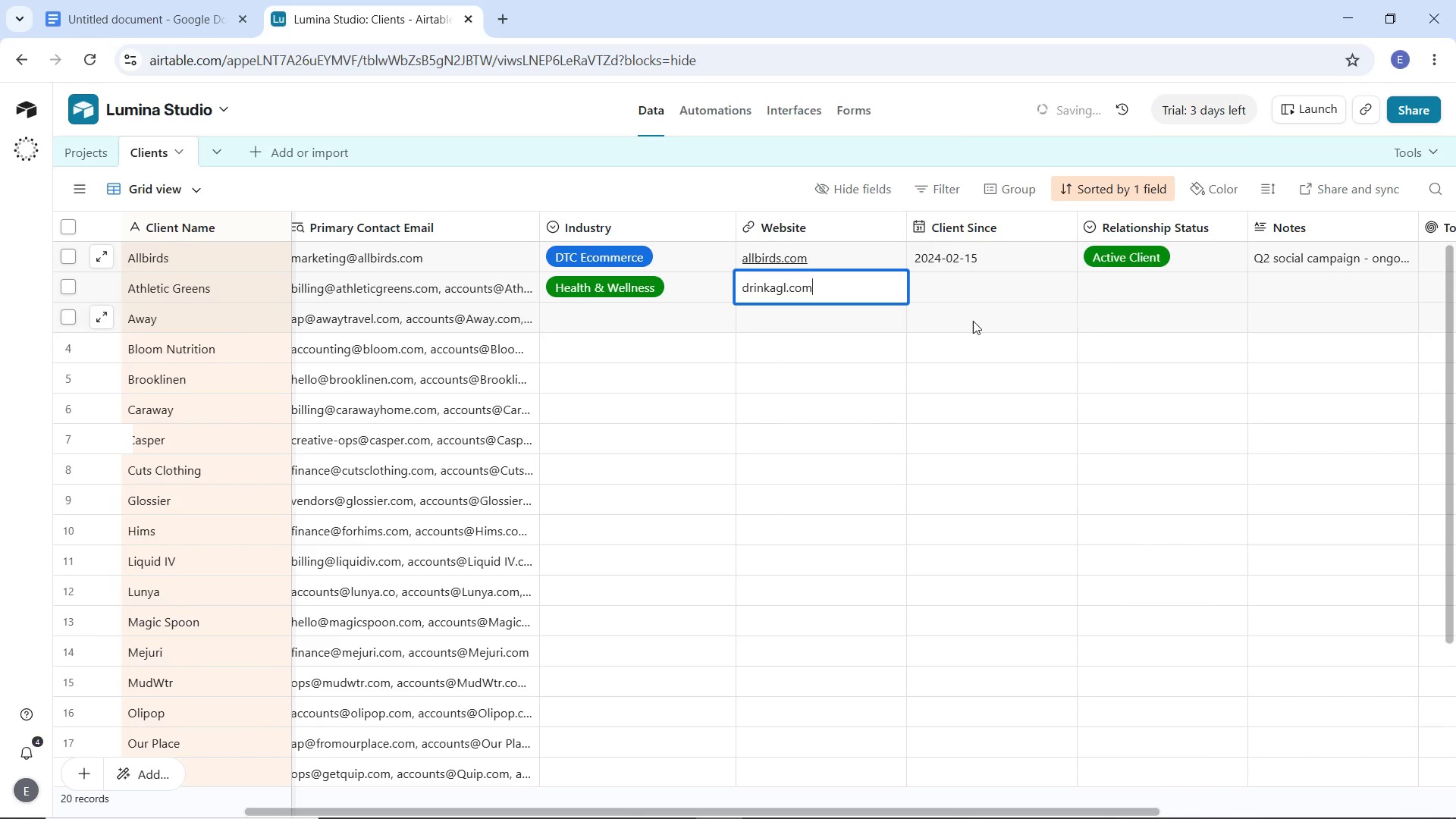 
left_click([990, 288])
 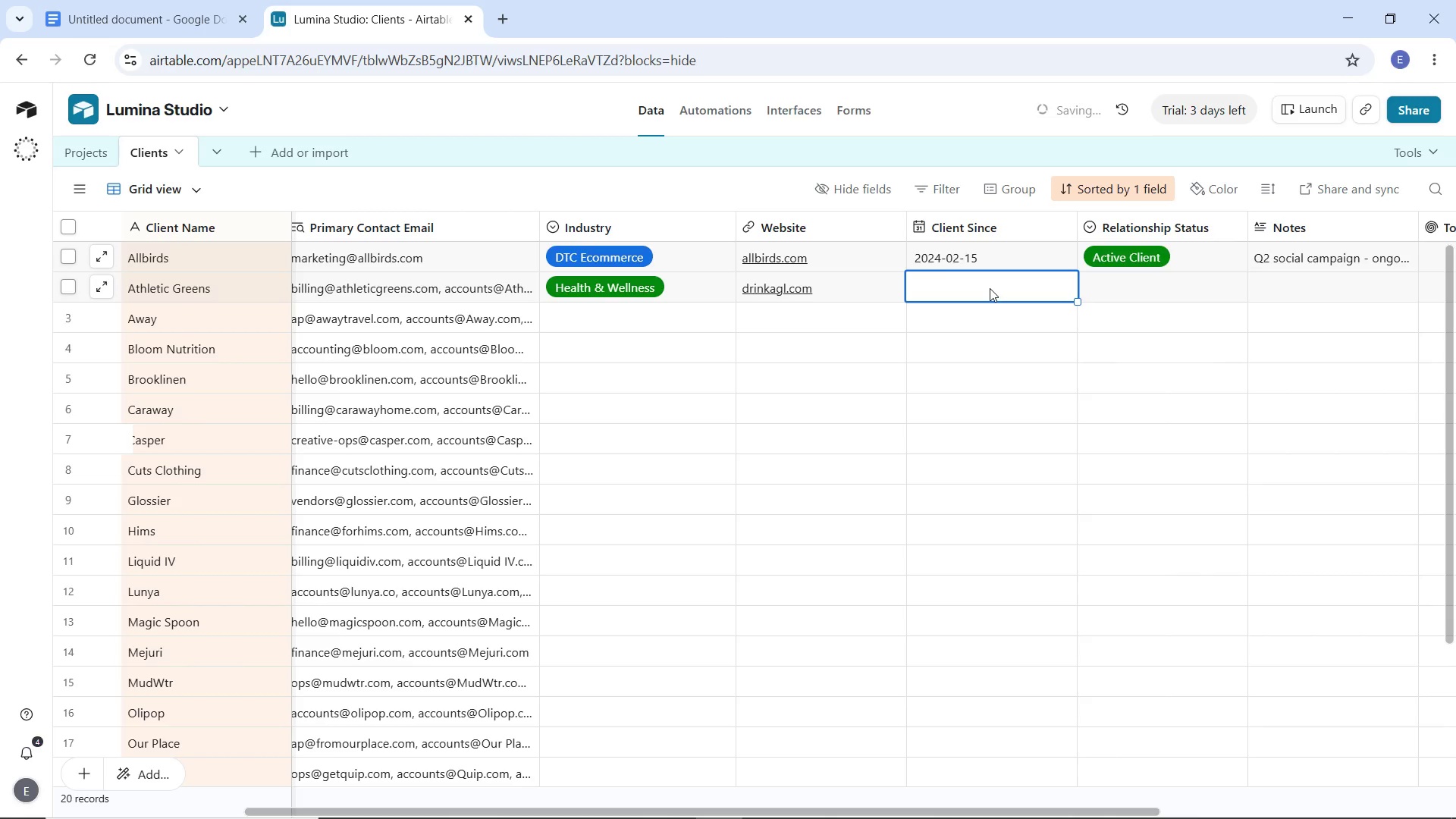 
type(2023)
 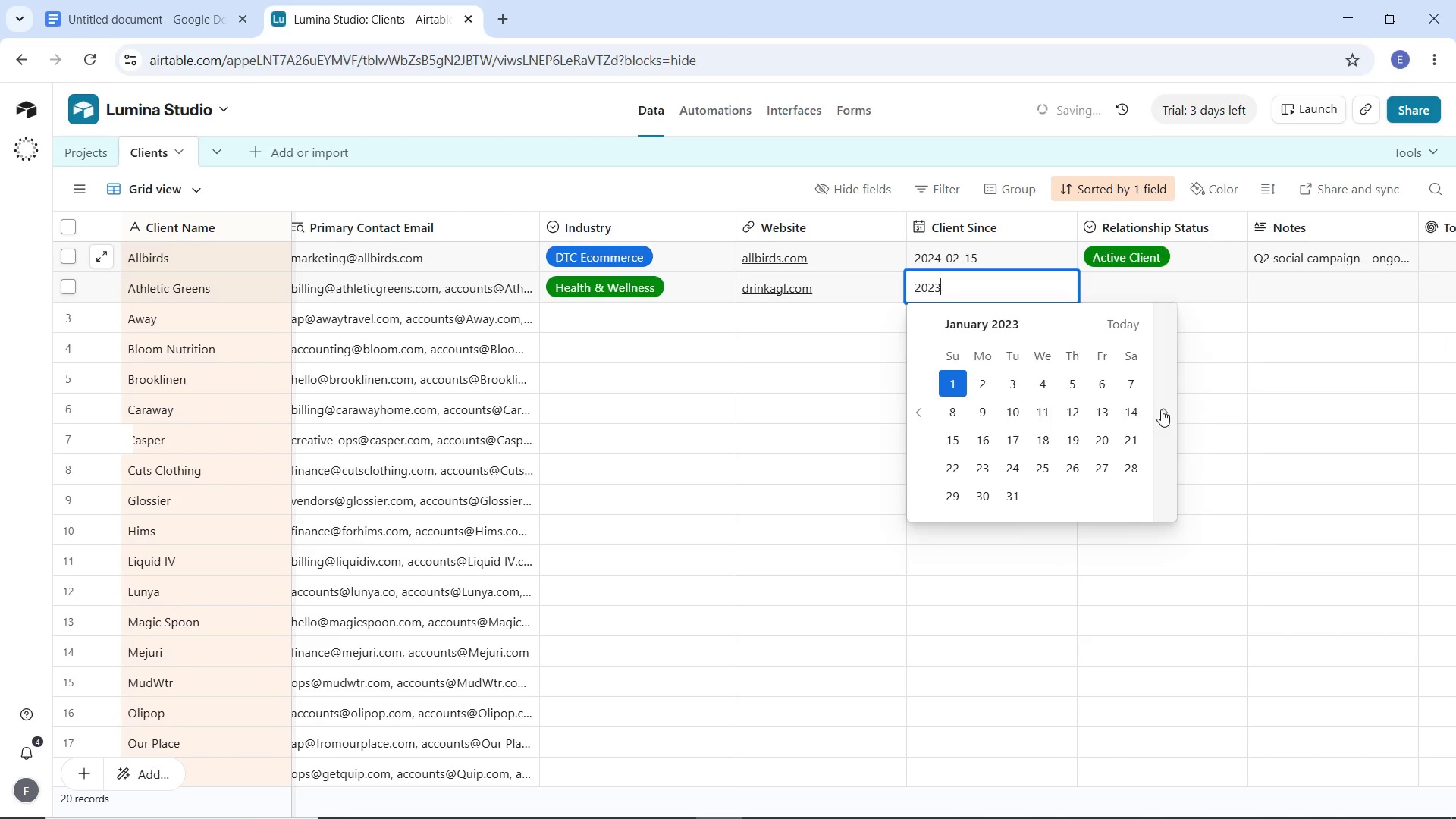 
double_click([1163, 409])
 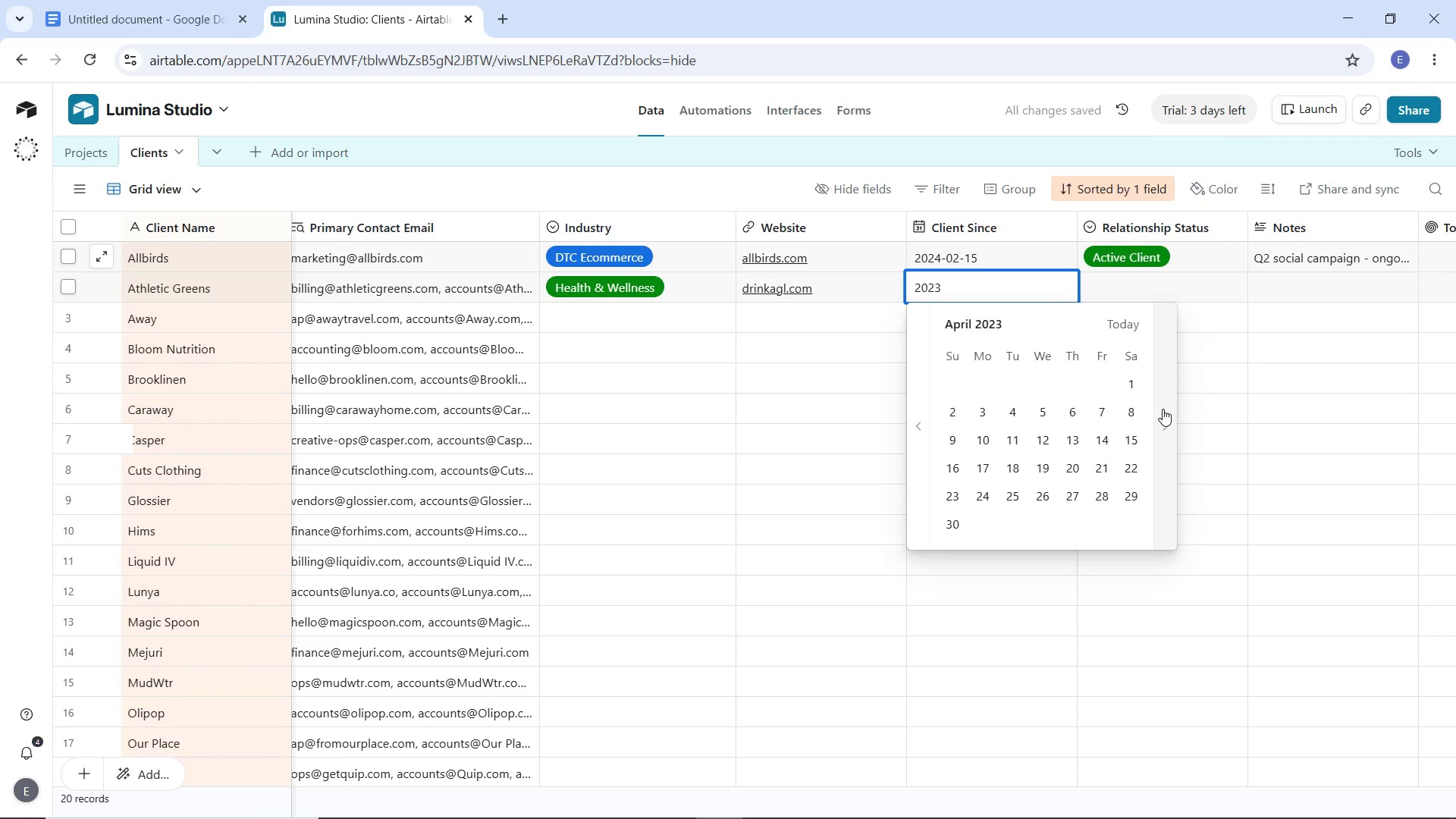 
triple_click([1163, 409])
 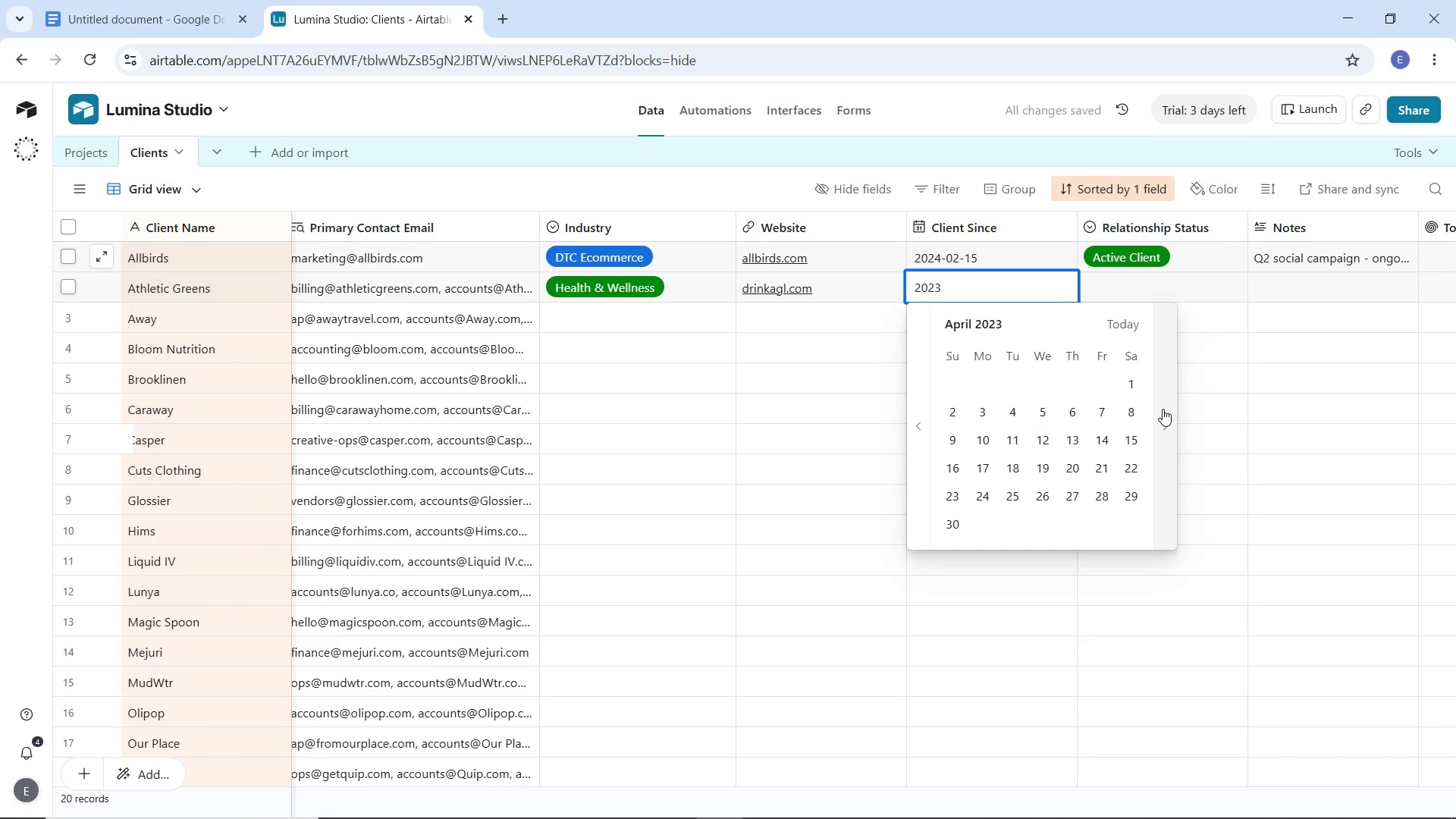 
triple_click([1163, 409])
 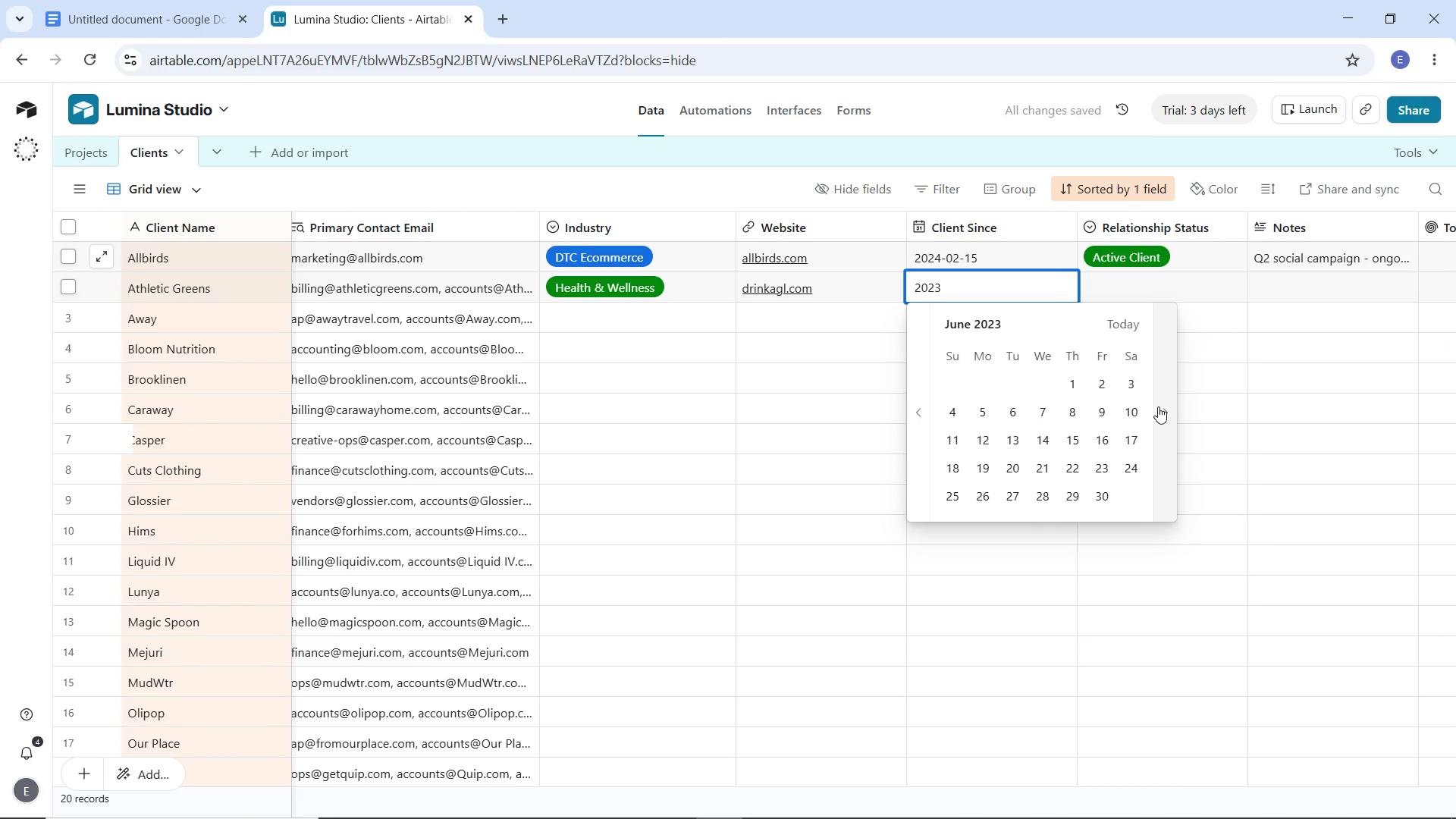 
double_click([1158, 406])
 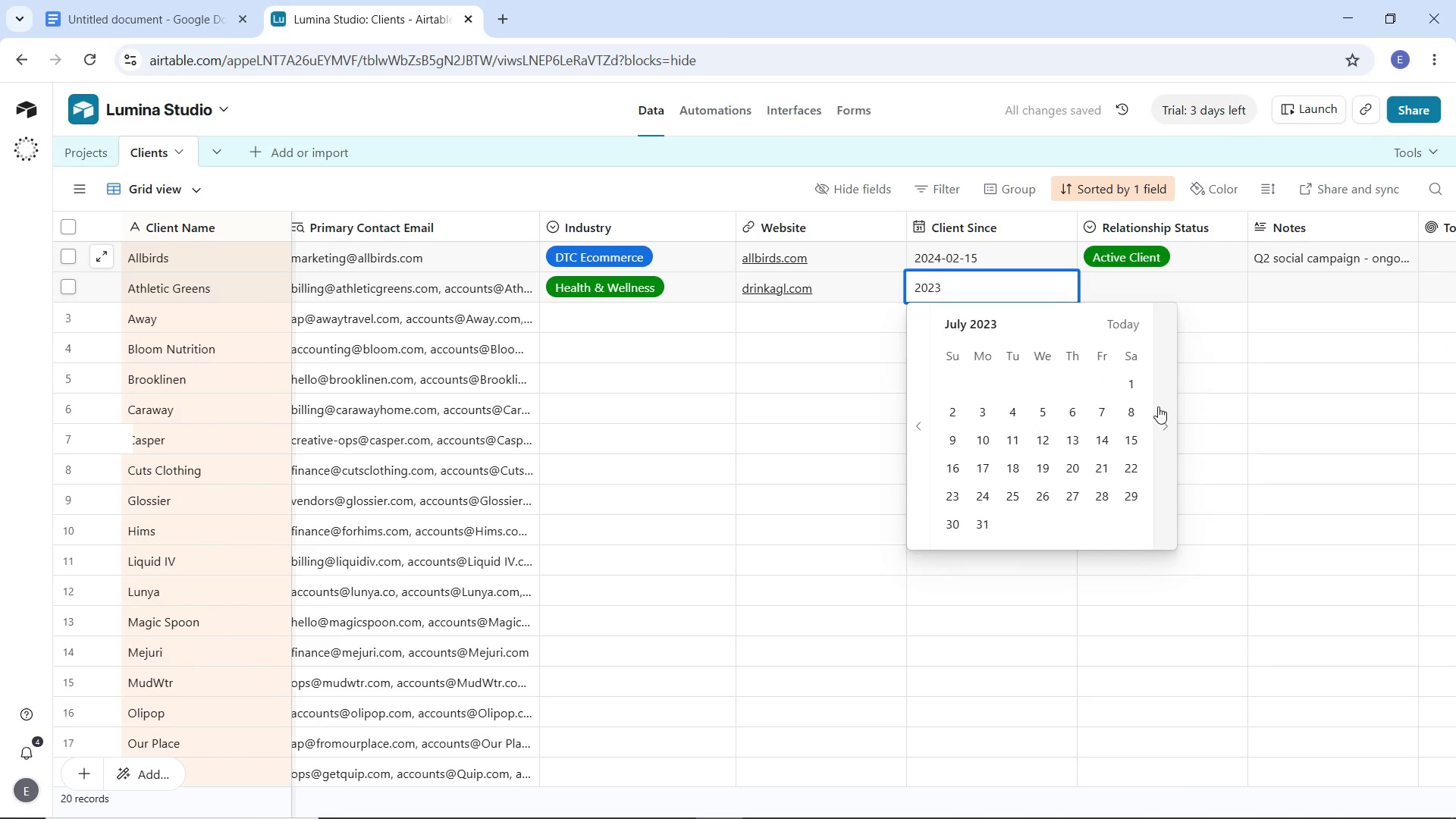 
triple_click([1158, 406])
 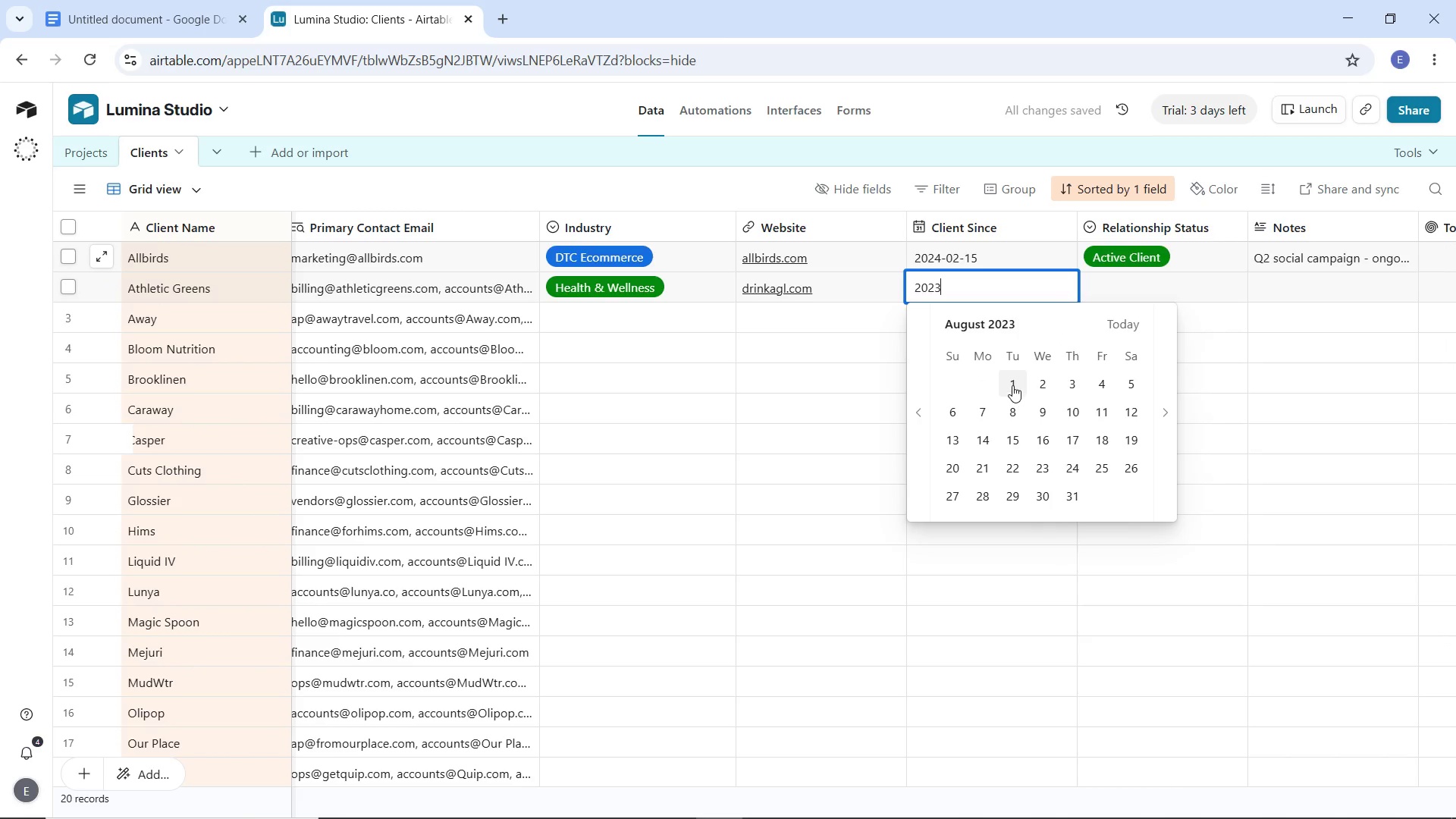 
left_click([1012, 381])
 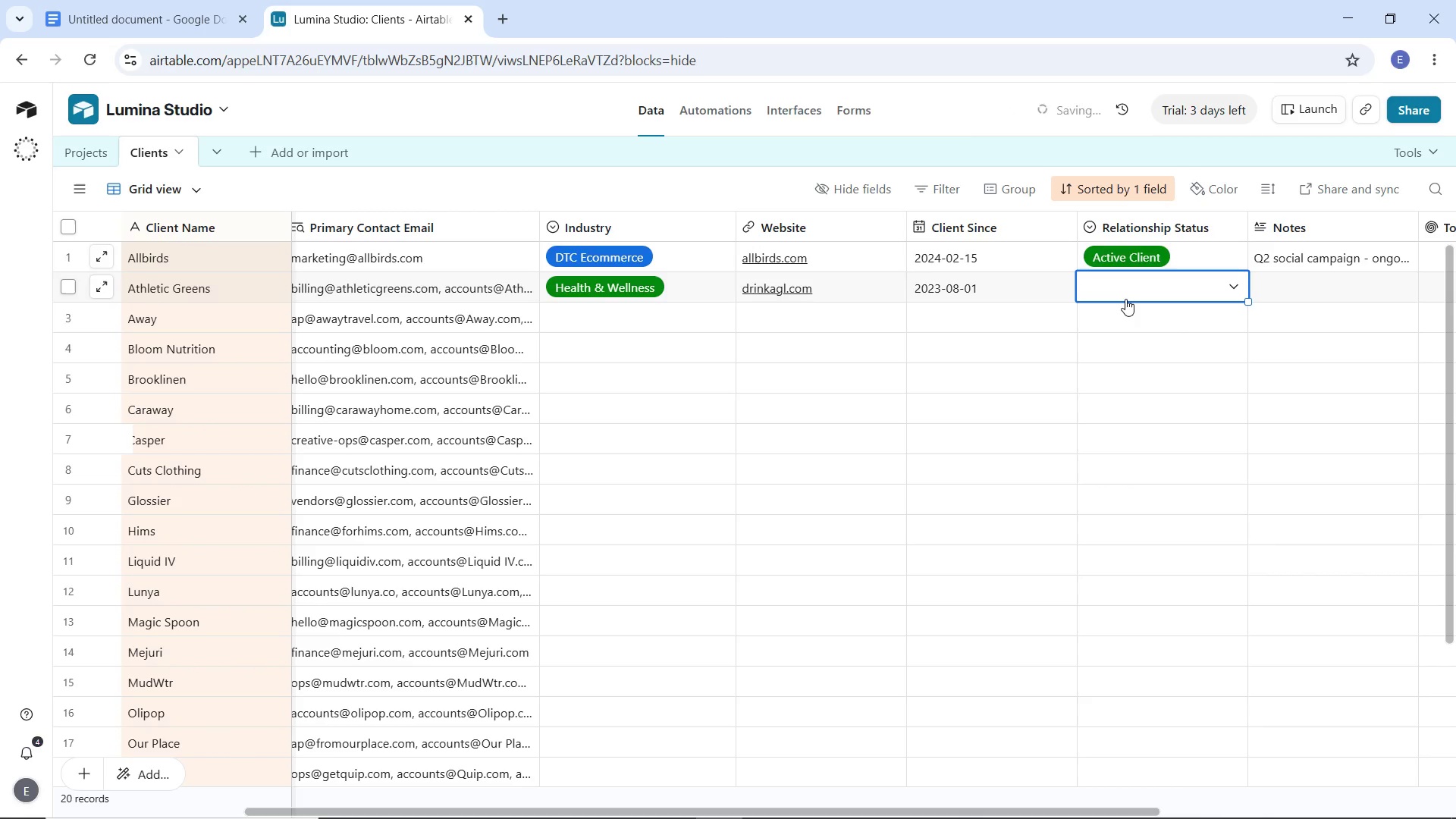 
double_click([1125, 299])
 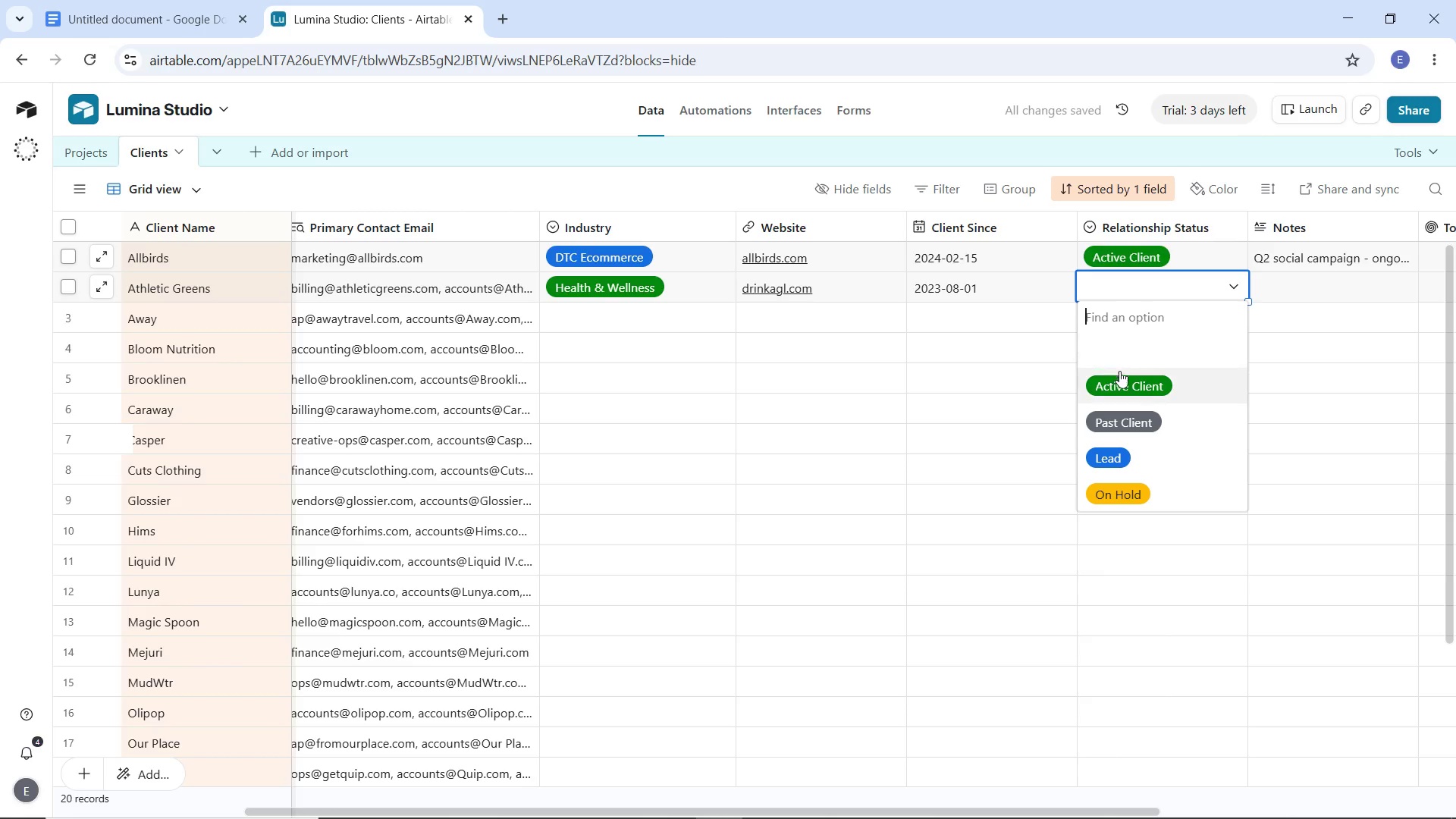 
left_click([1135, 375])
 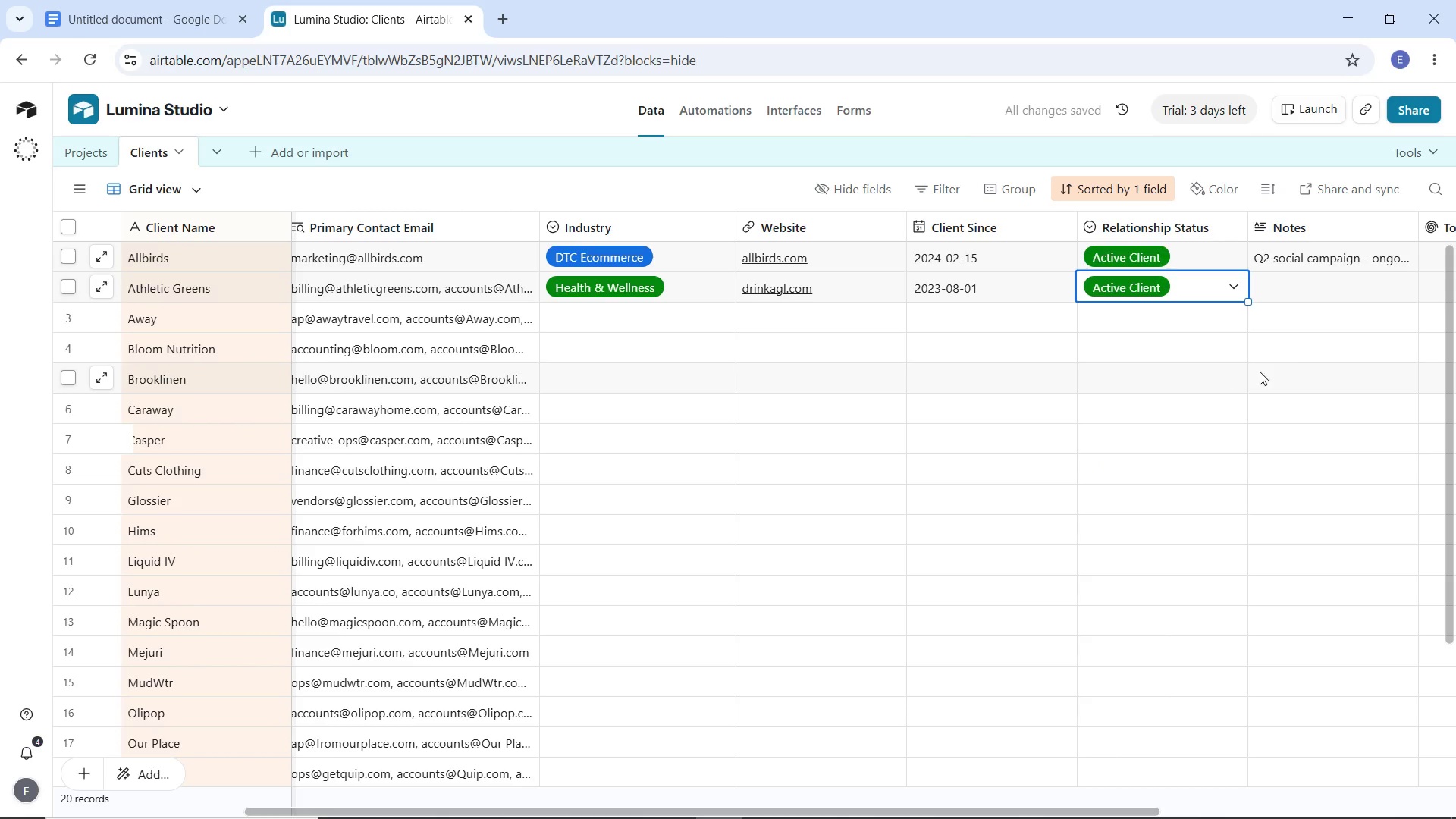 
double_click([1294, 285])
 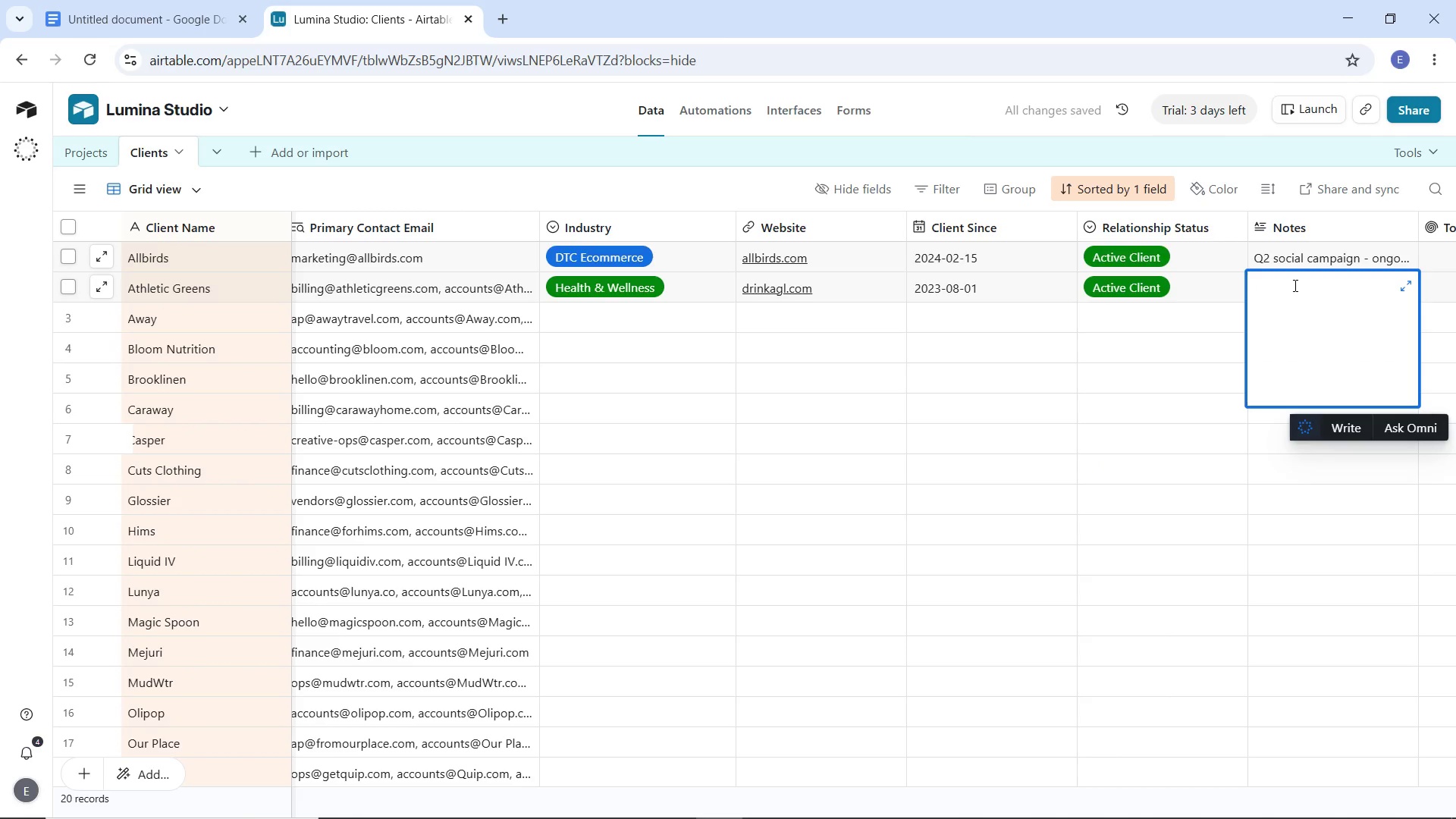 
type(Multiple projects across packaging and illustration)
 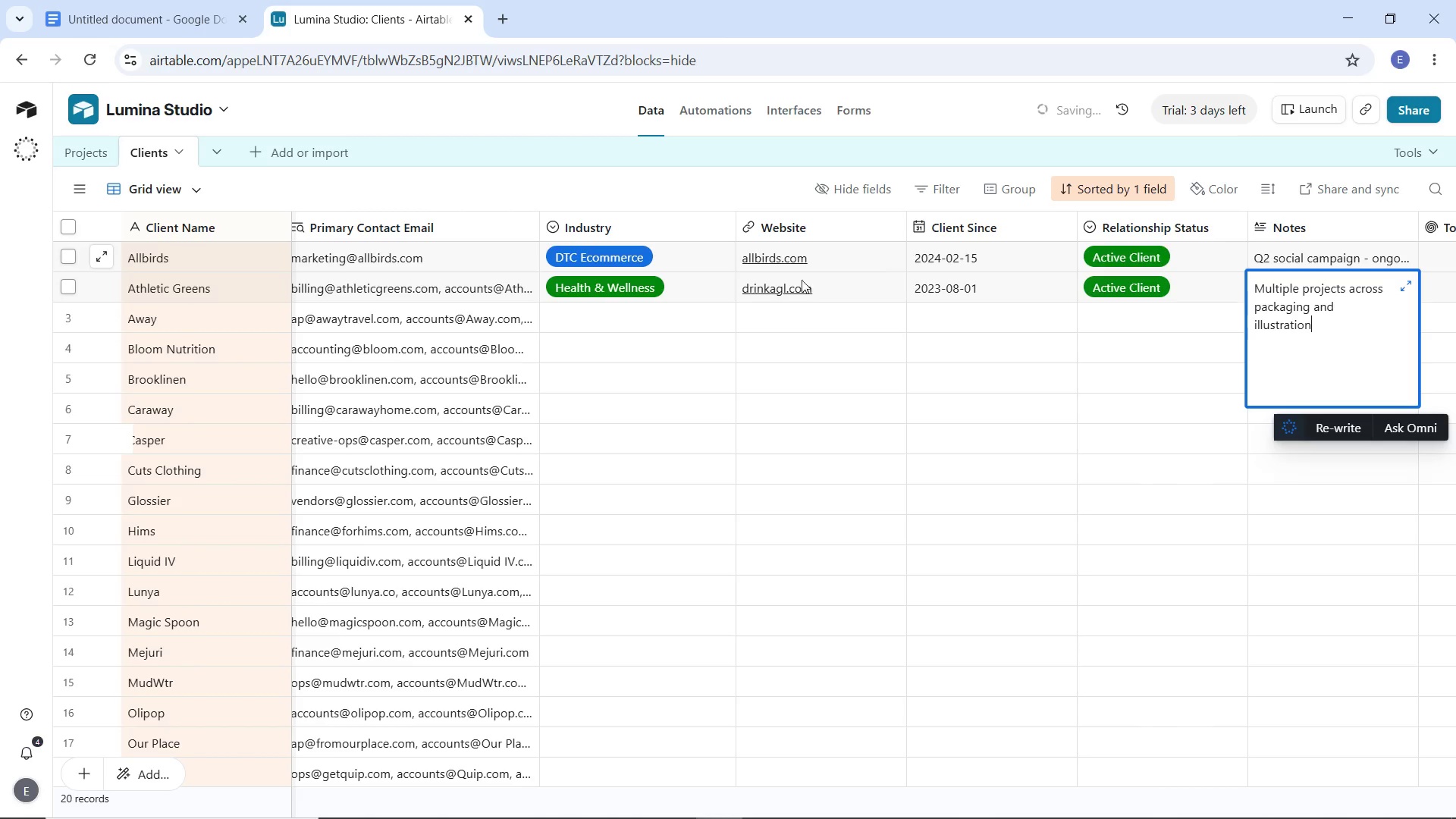 
left_click([660, 314])
 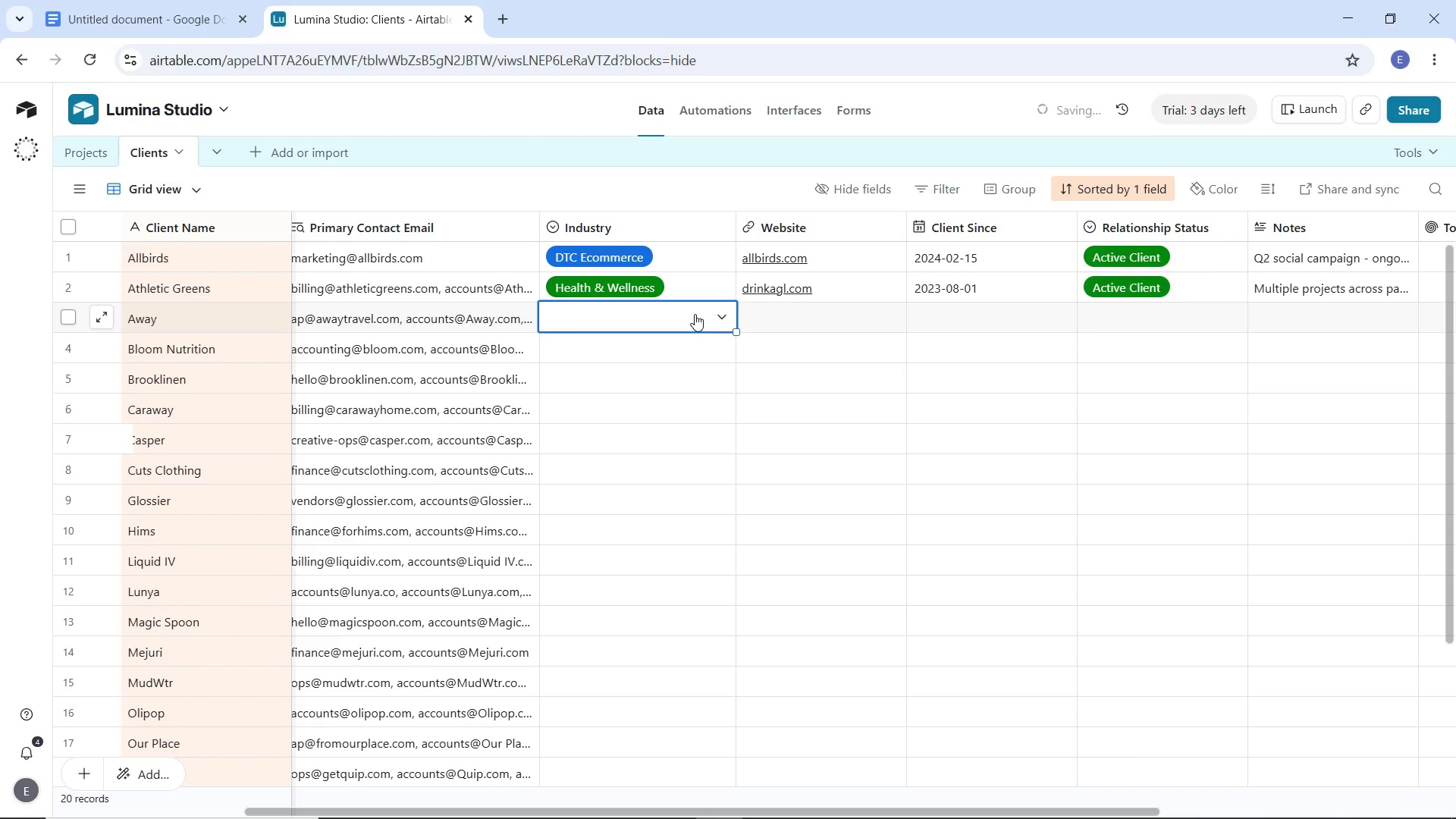 
left_click([695, 314])
 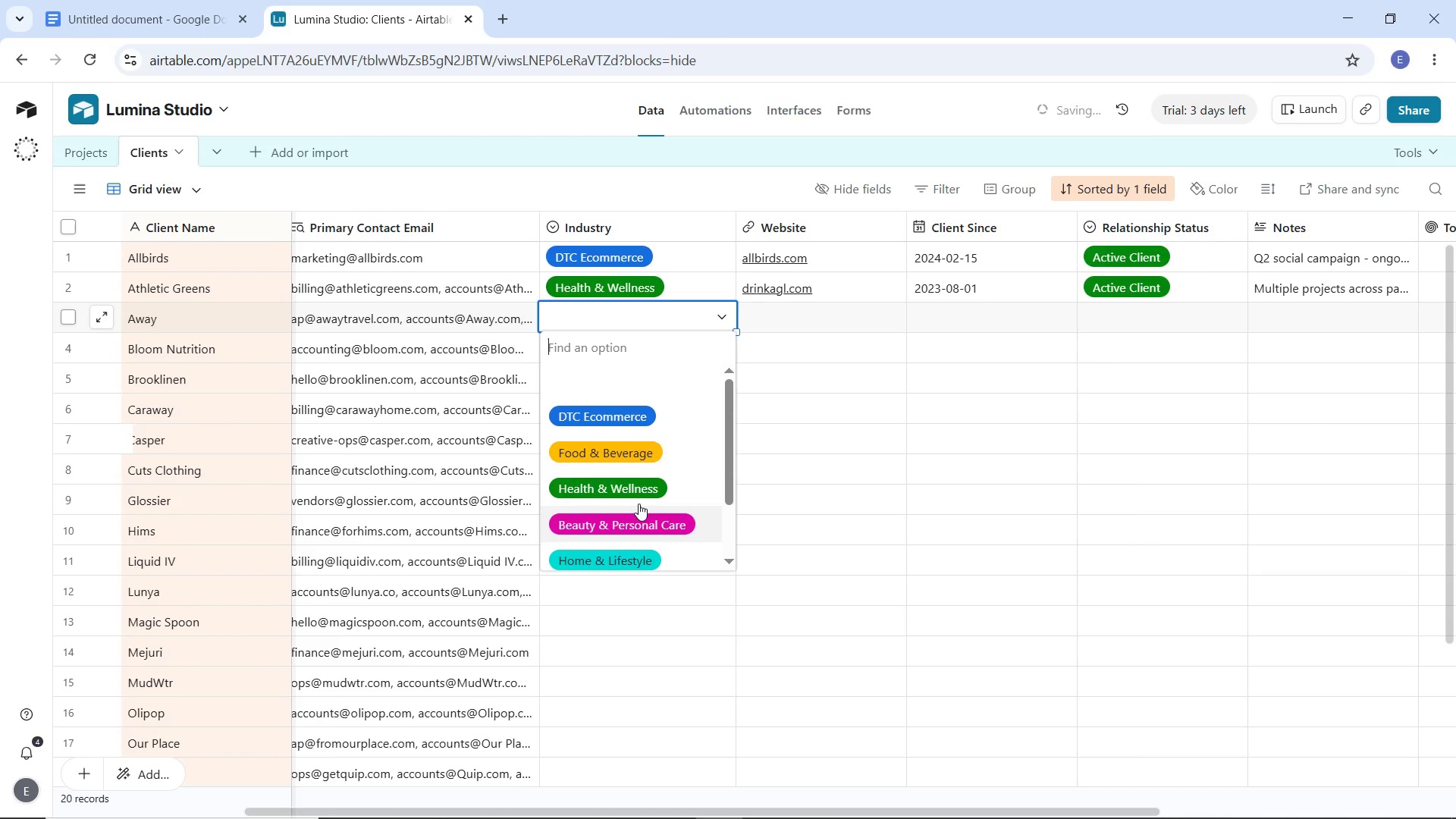 
scroll: coordinate [640, 494], scroll_direction: down, amount: 2.0
 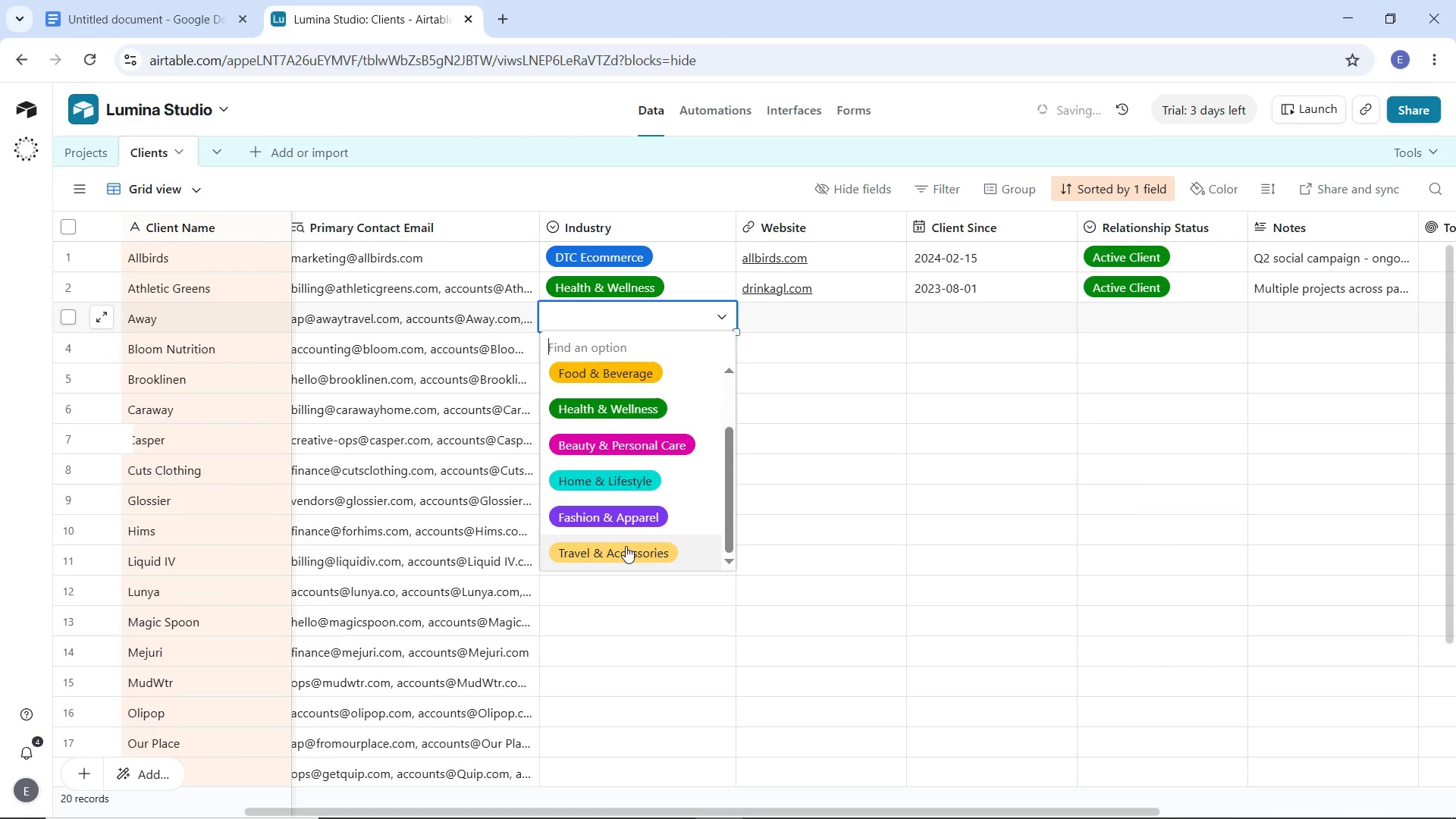 
left_click([626, 546])
 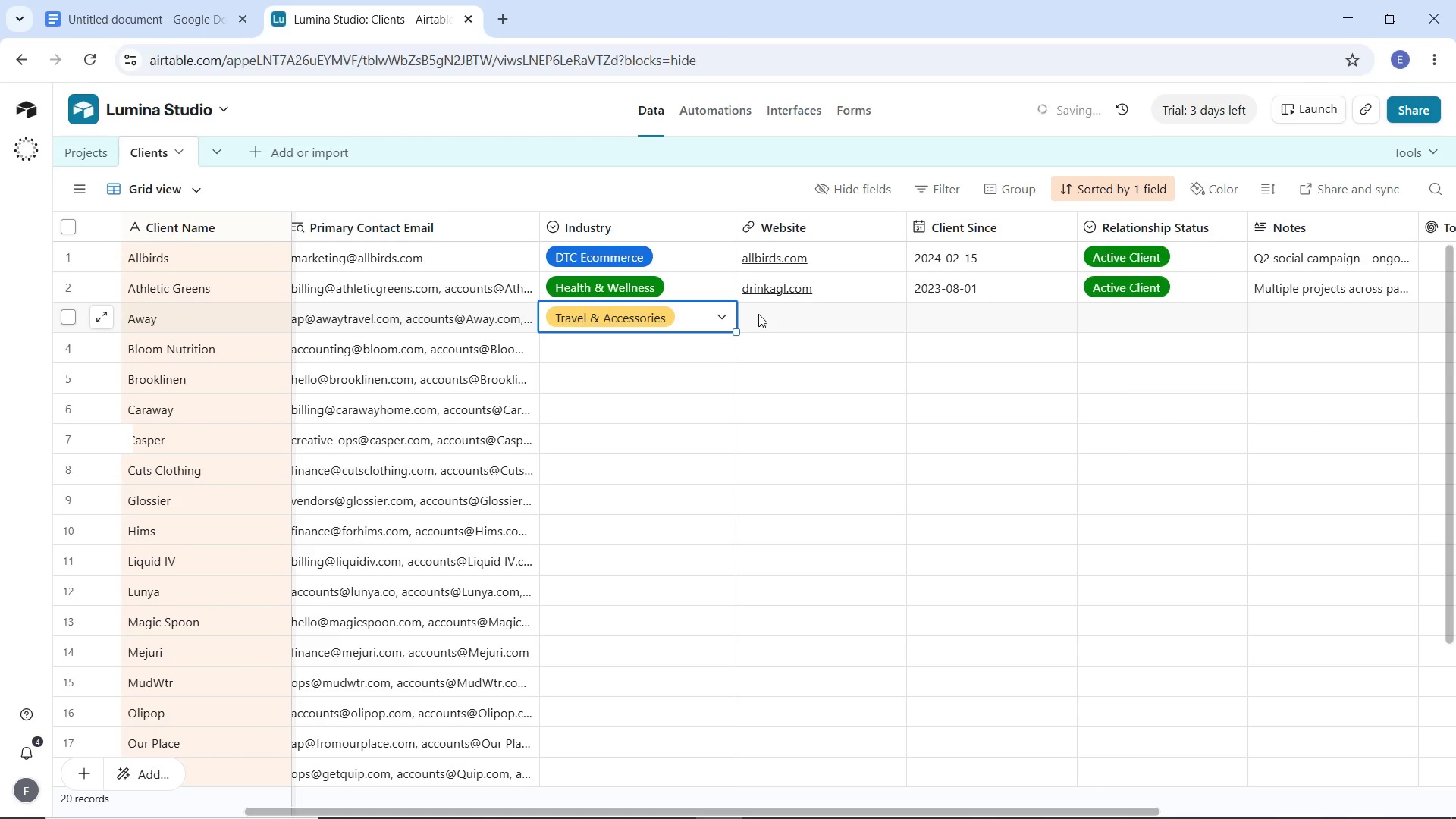 
double_click([758, 314])
 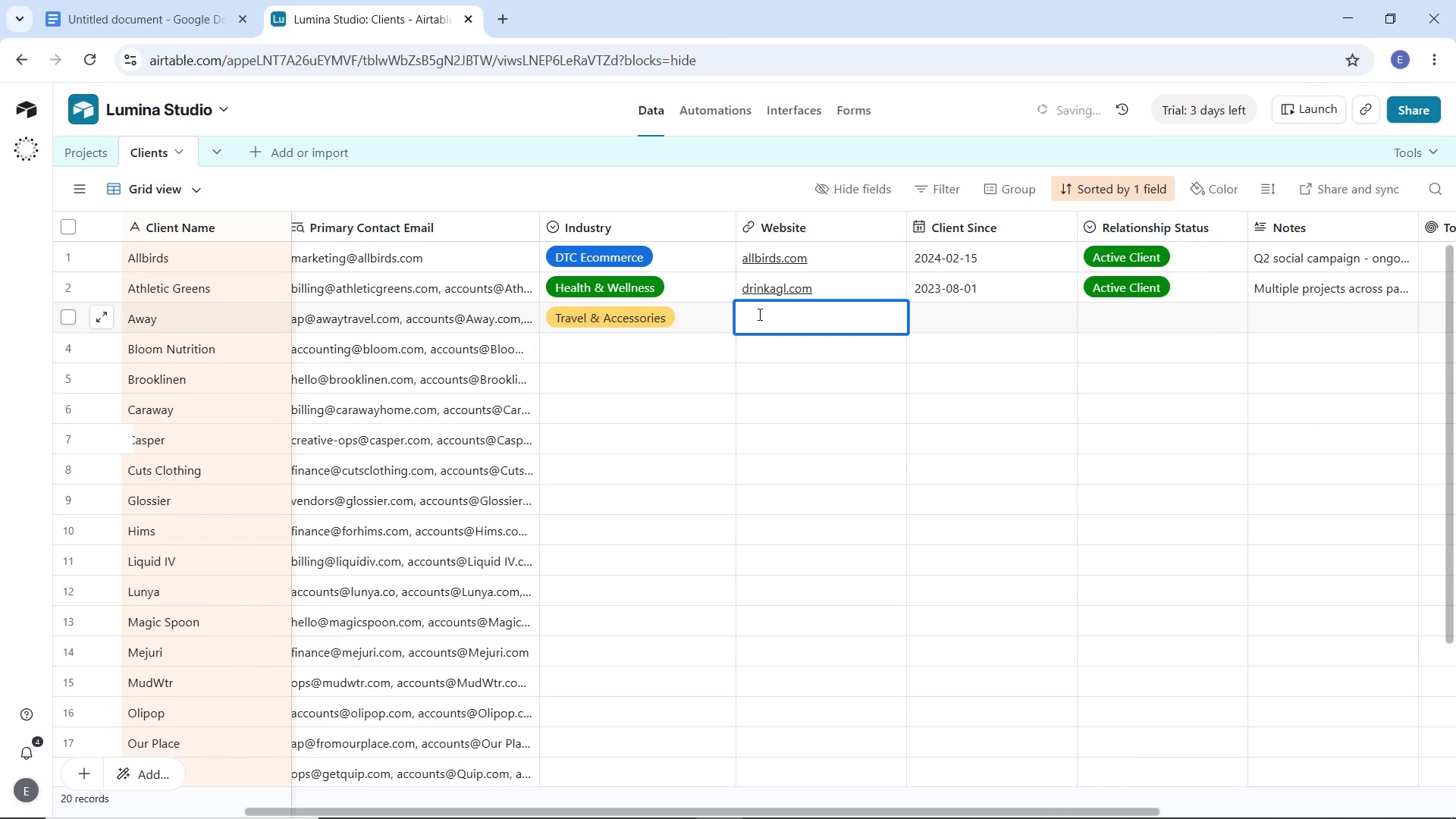 
type(awaytravel.com)
 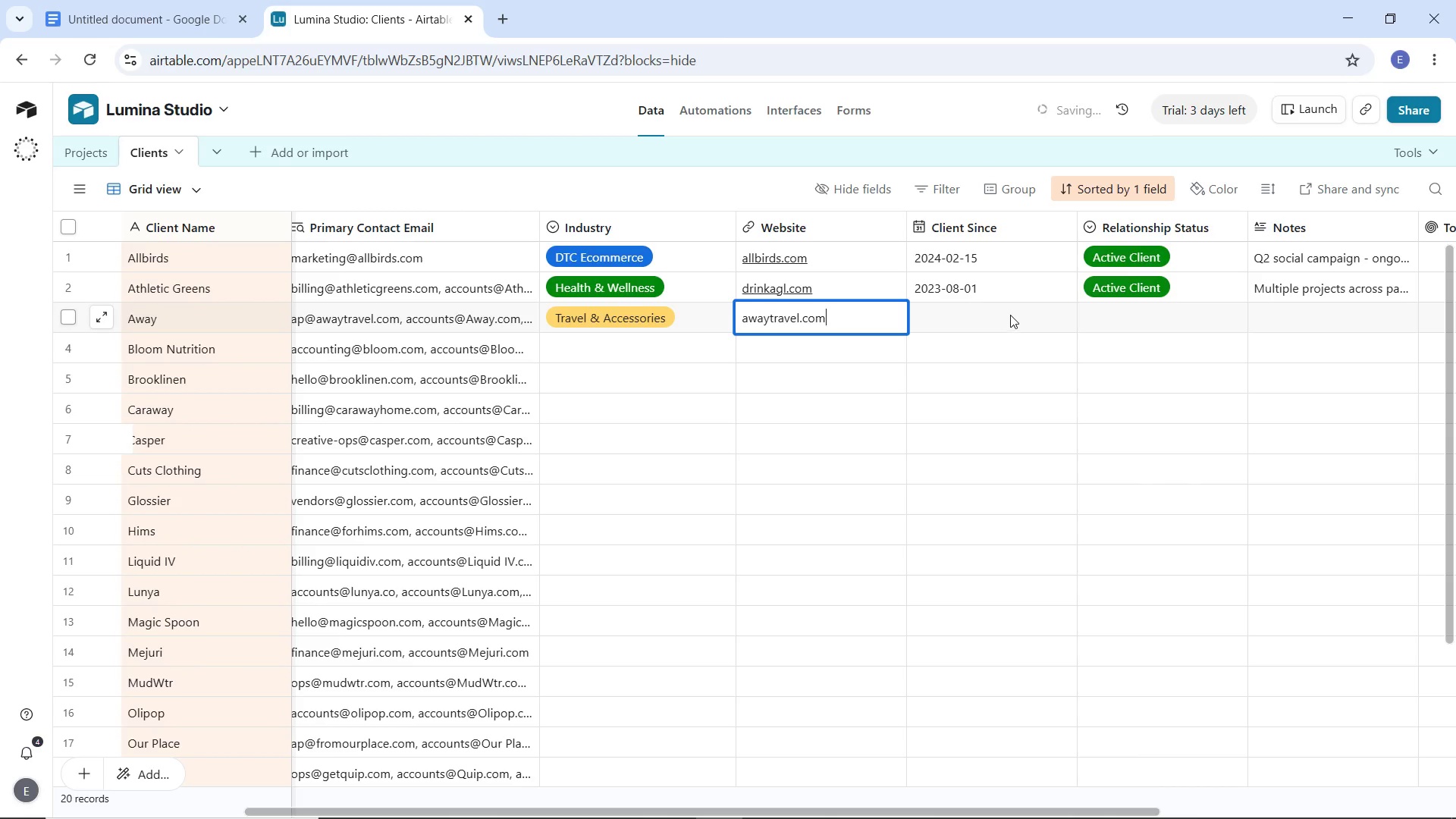 
double_click([948, 317])
 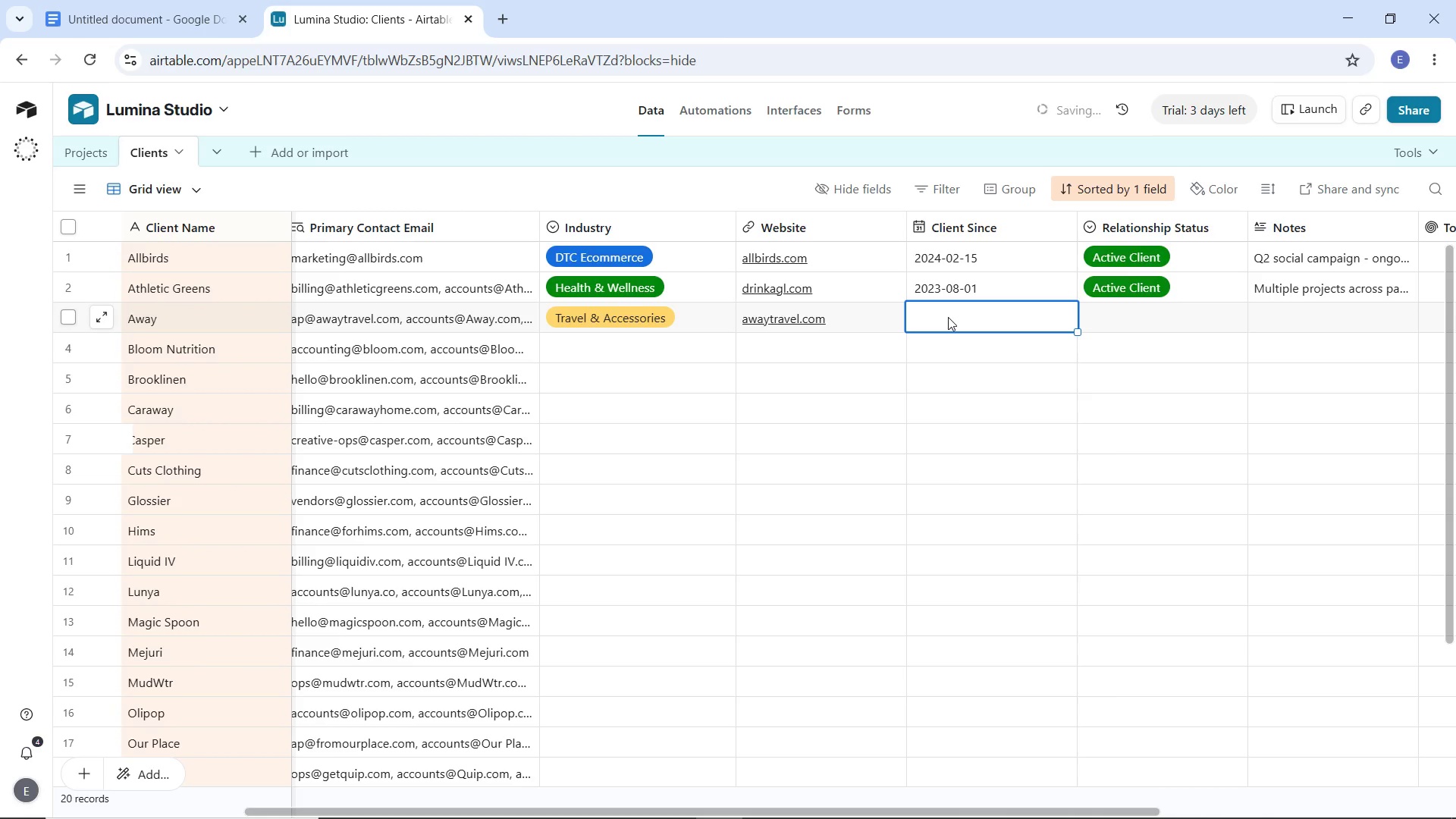 
triple_click([948, 317])
 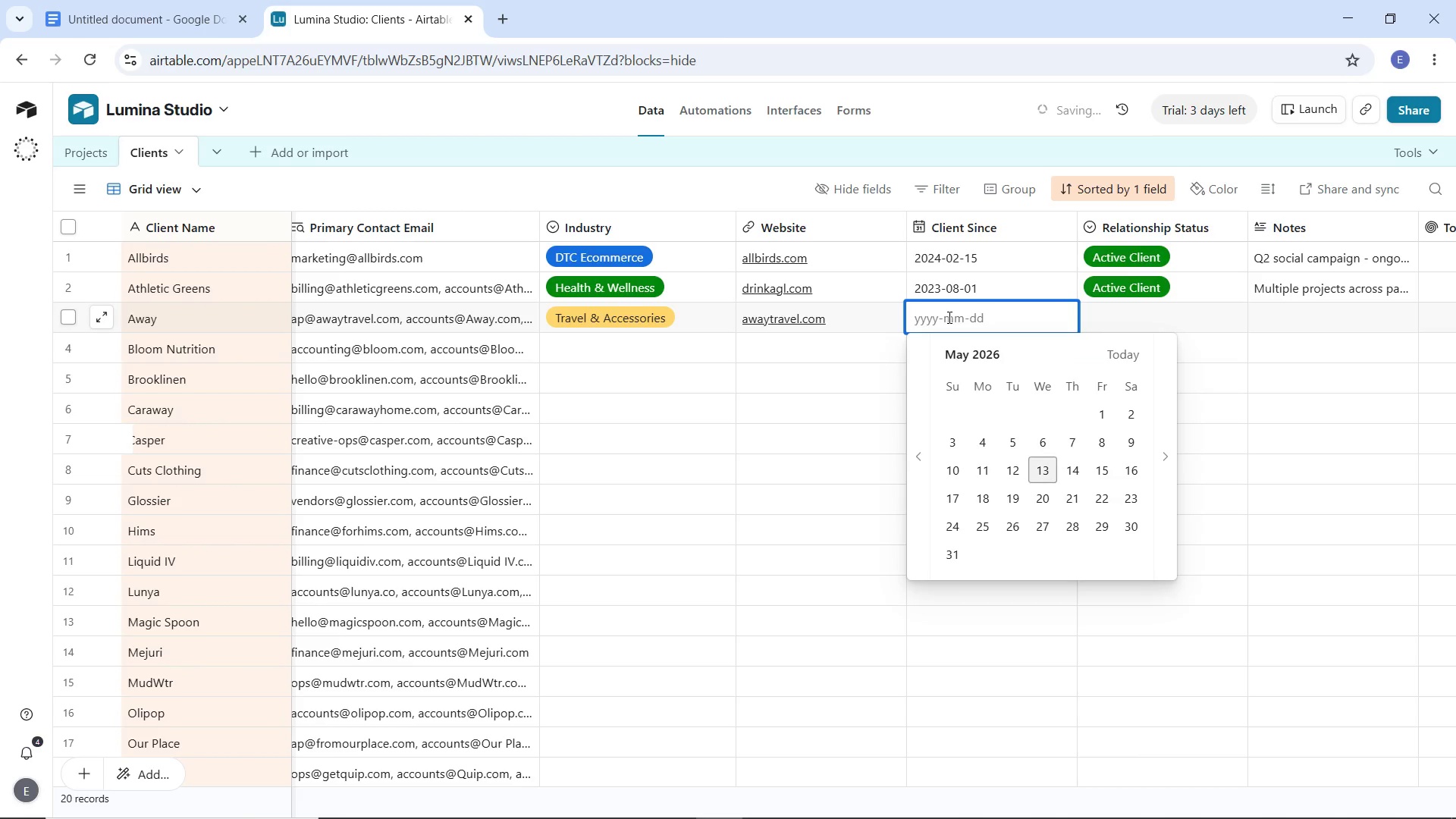 
type(2023)
 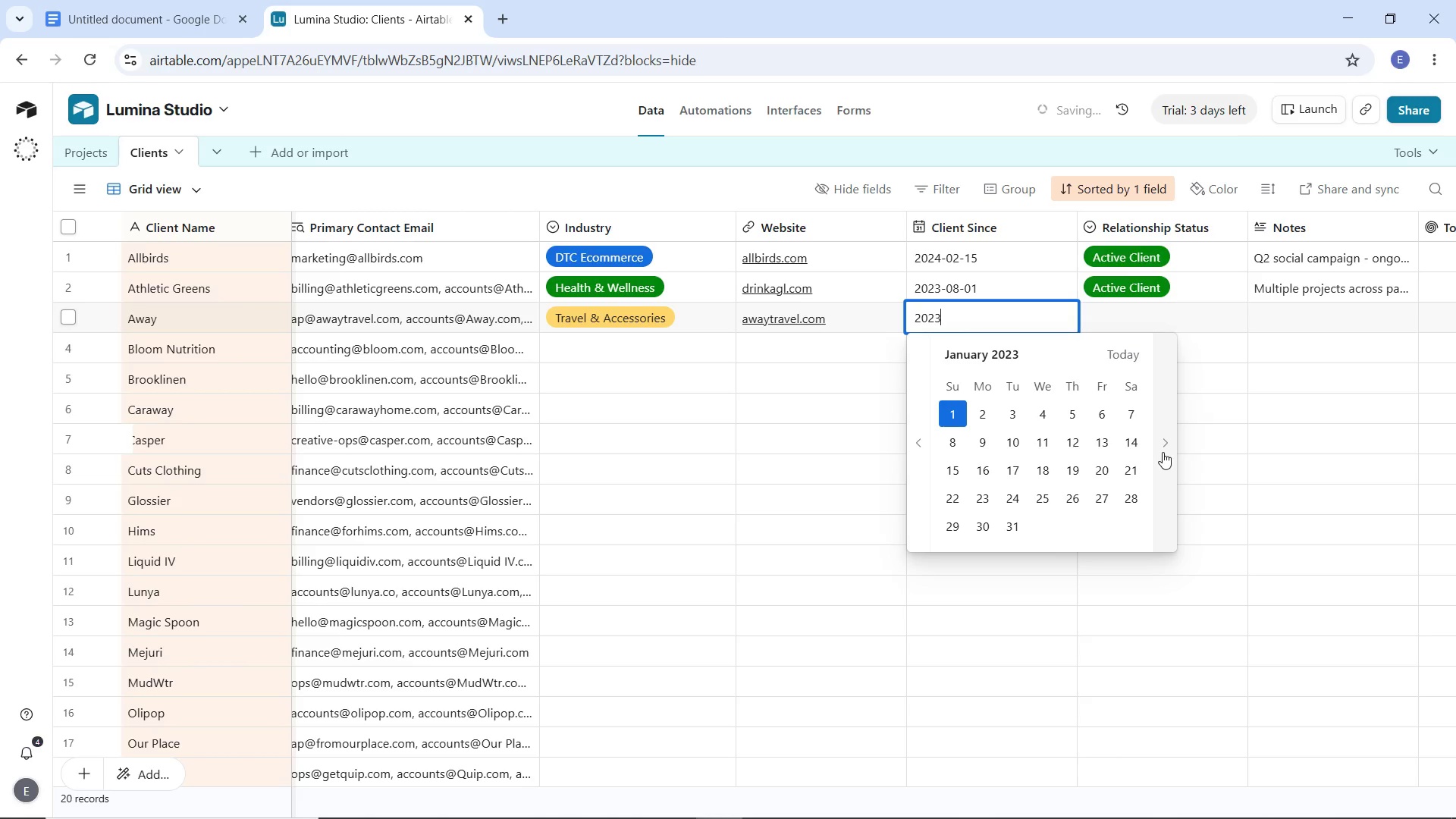 
wait(5.62)
 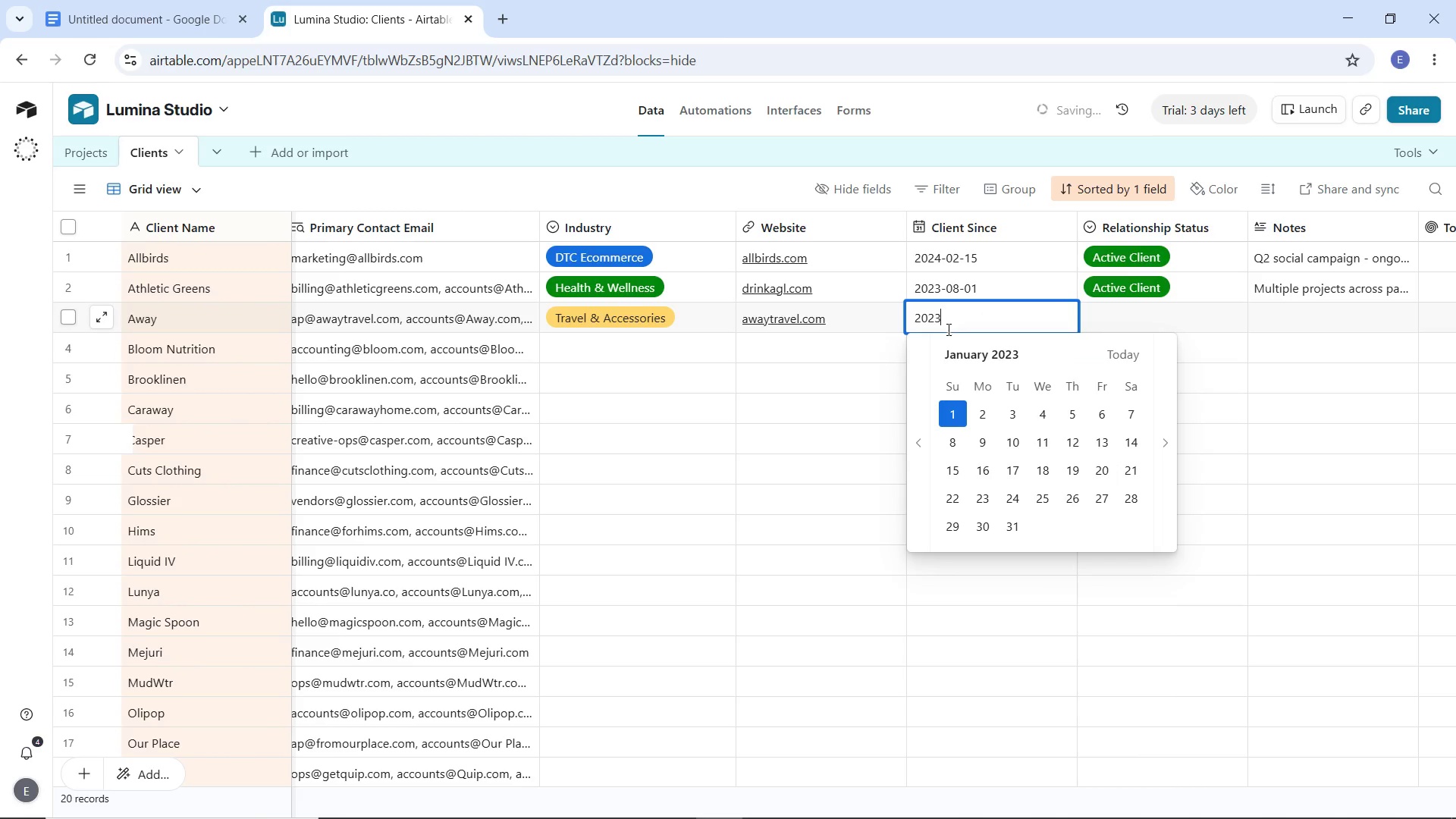 
left_click([1068, 447])
 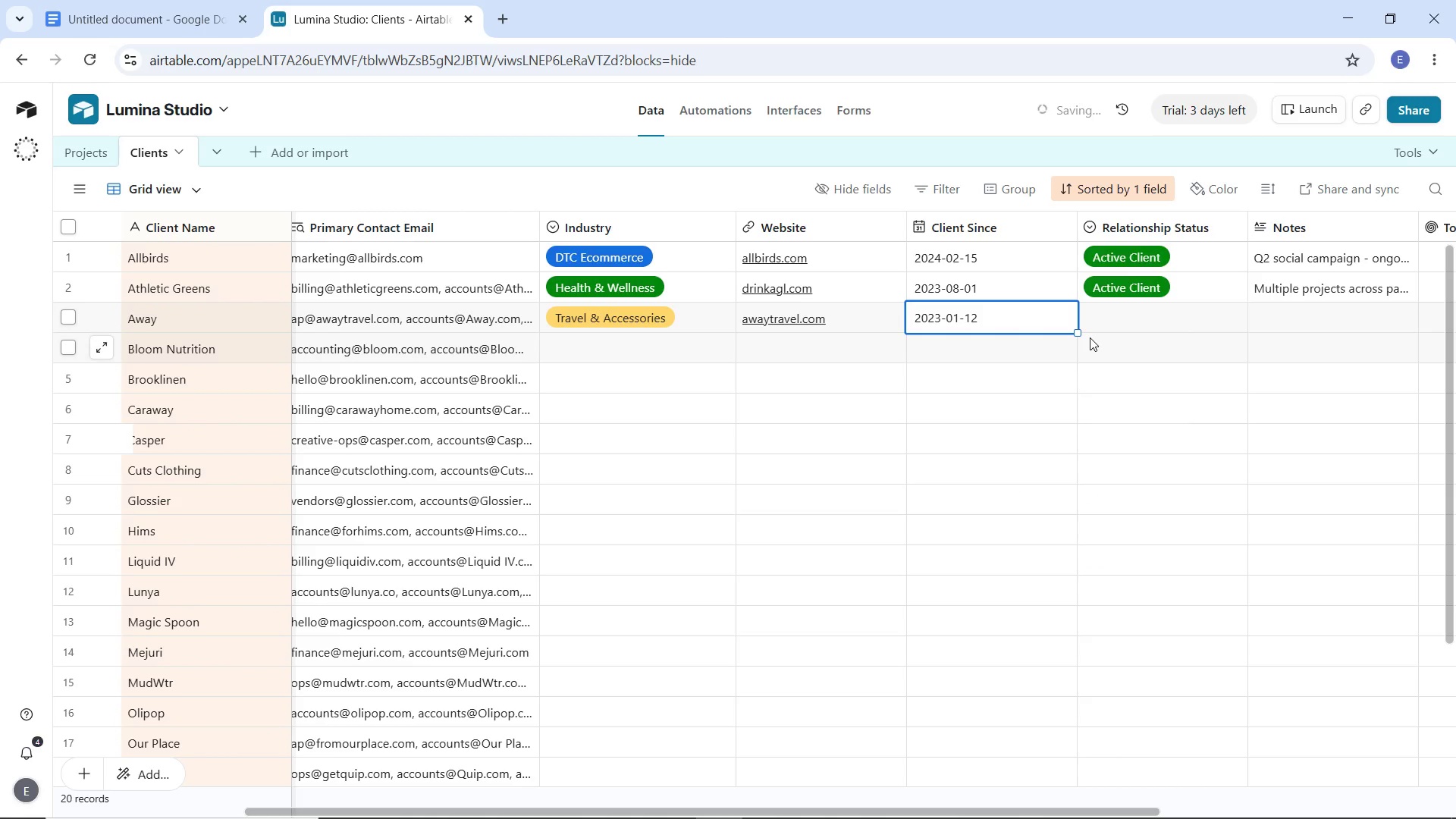 
wait(5.39)
 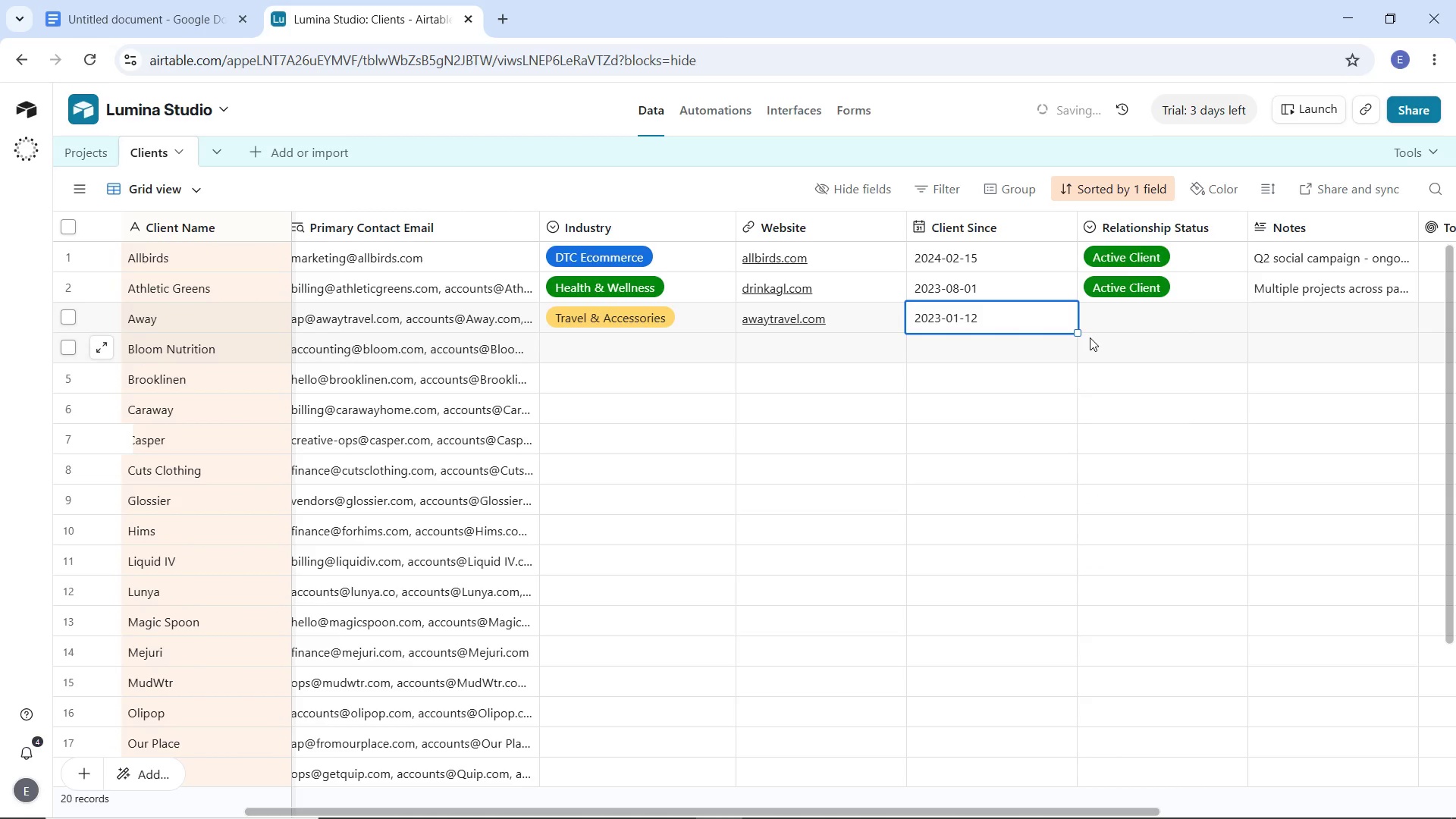 
double_click([1134, 320])
 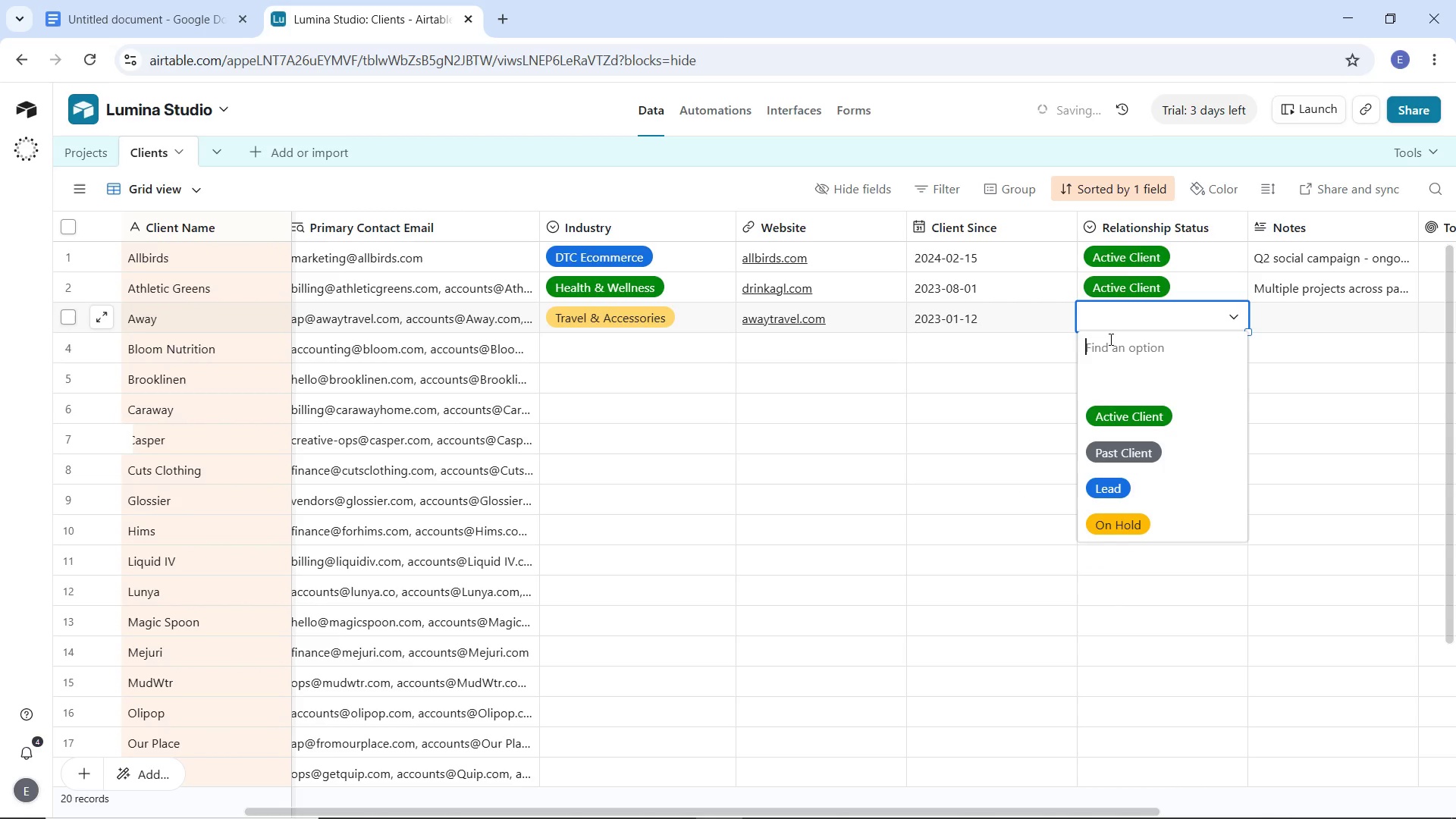 
left_click([1116, 406])
 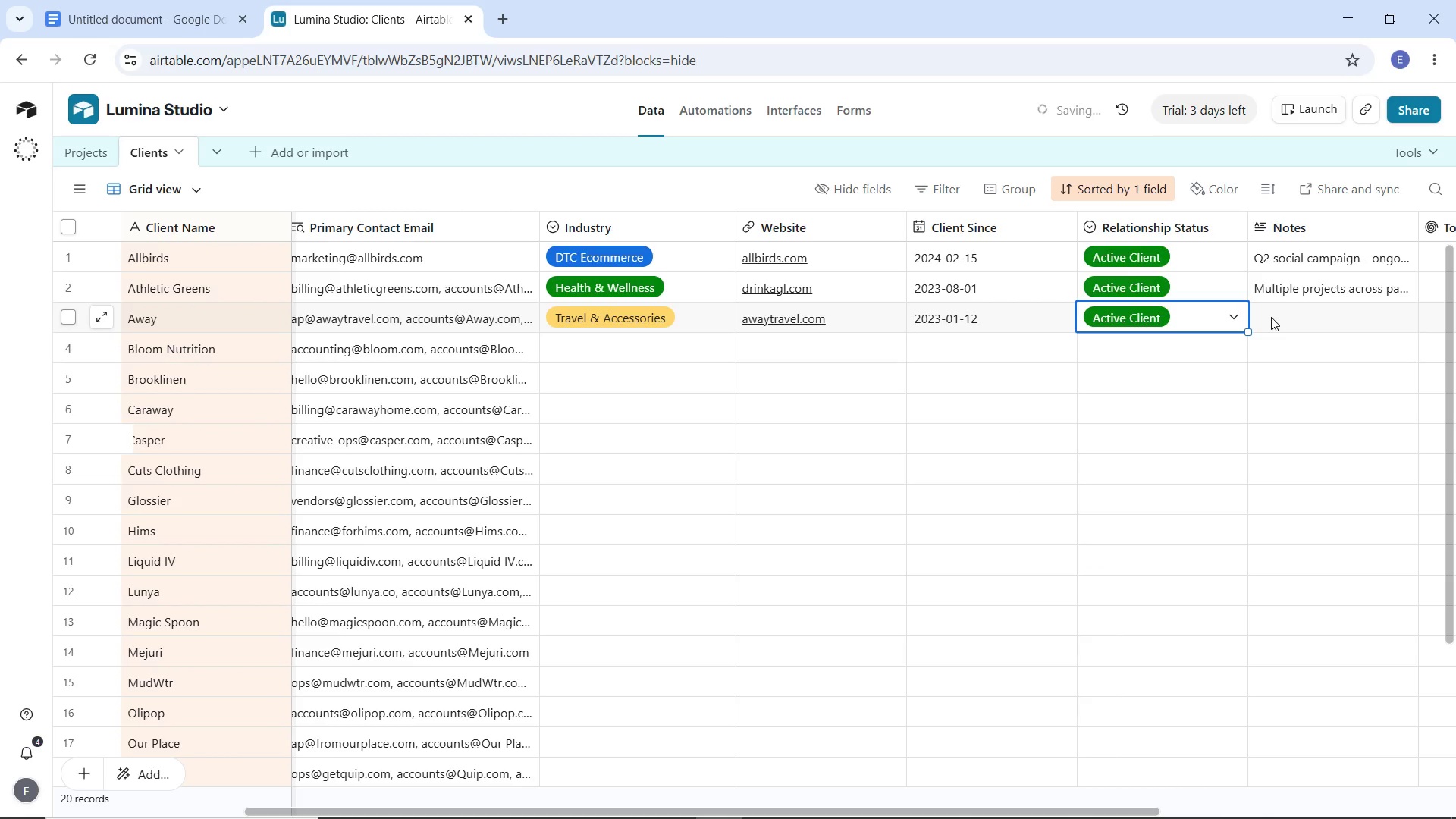 
double_click([1271, 317])
 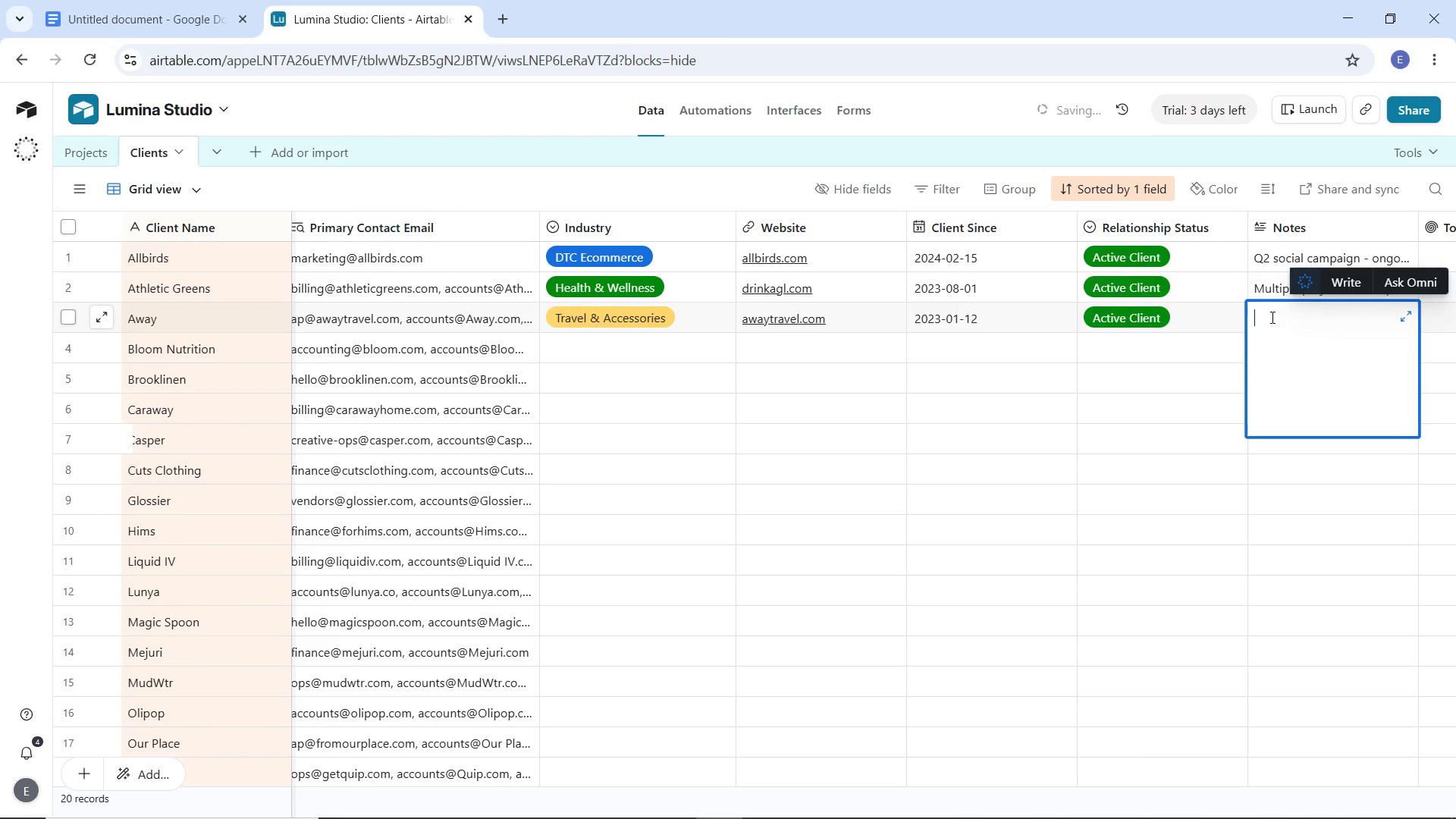 
type(Large web UI/UX retainer)
 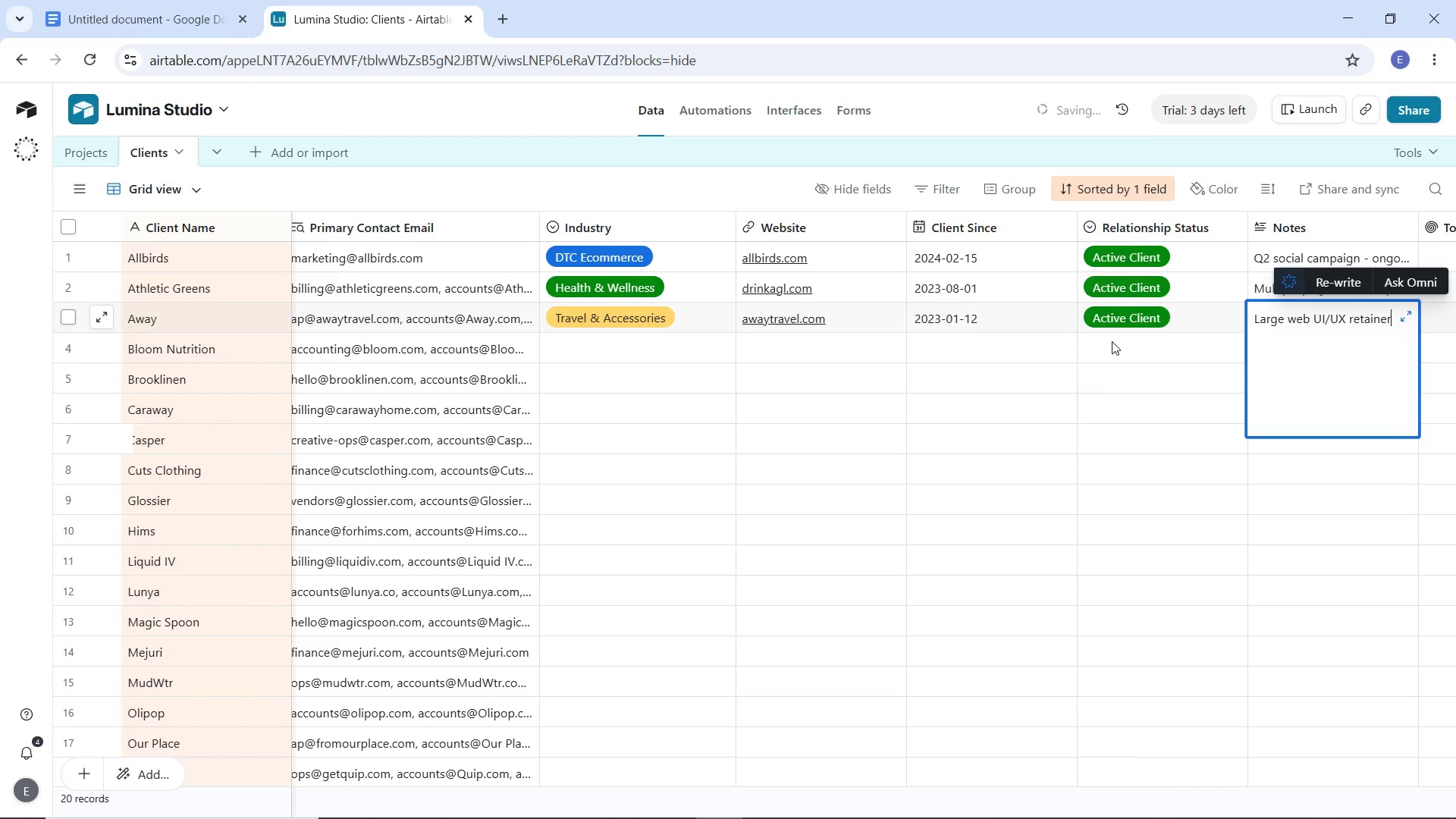 
left_click([582, 358])
 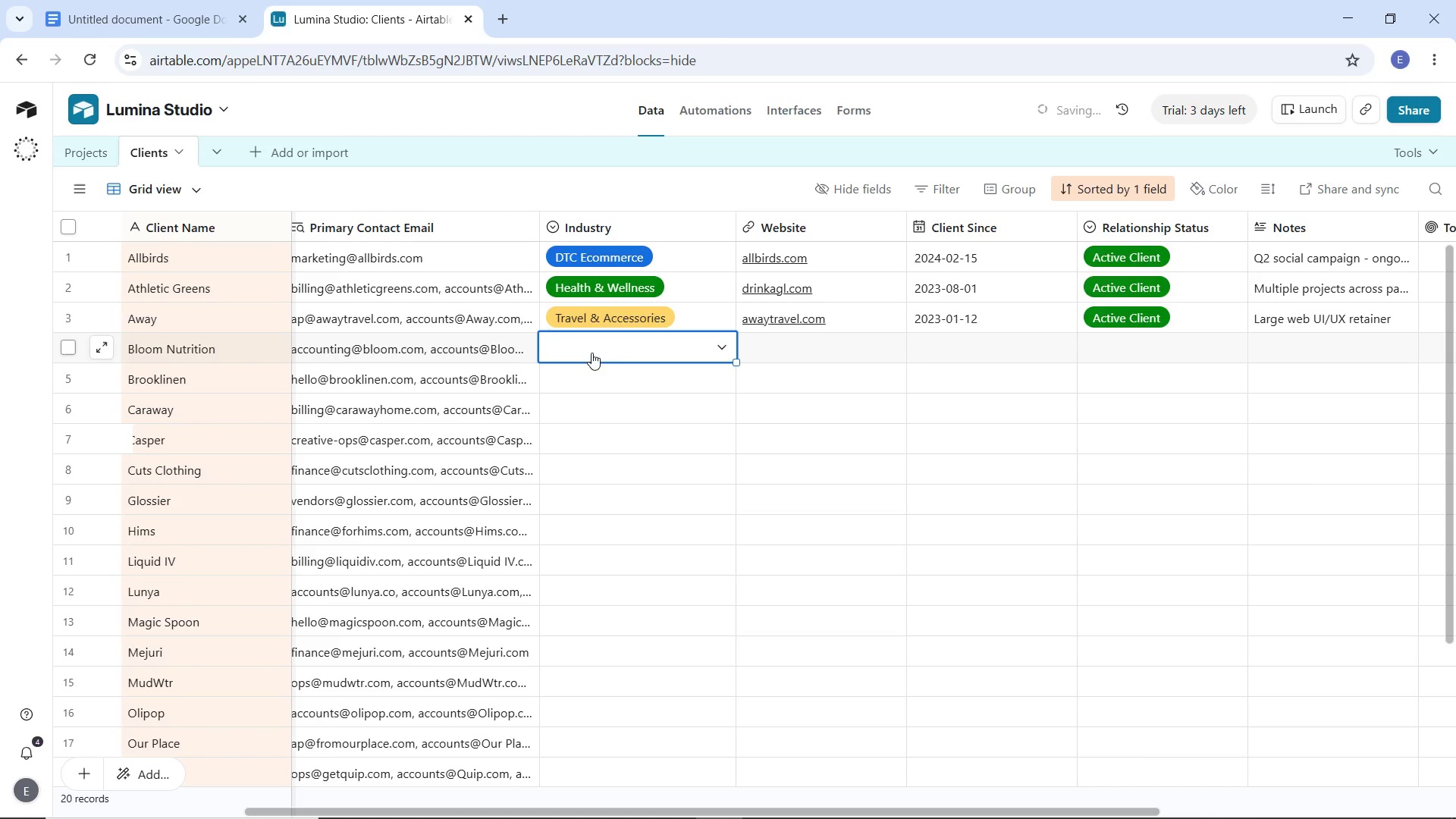 
left_click([620, 350])
 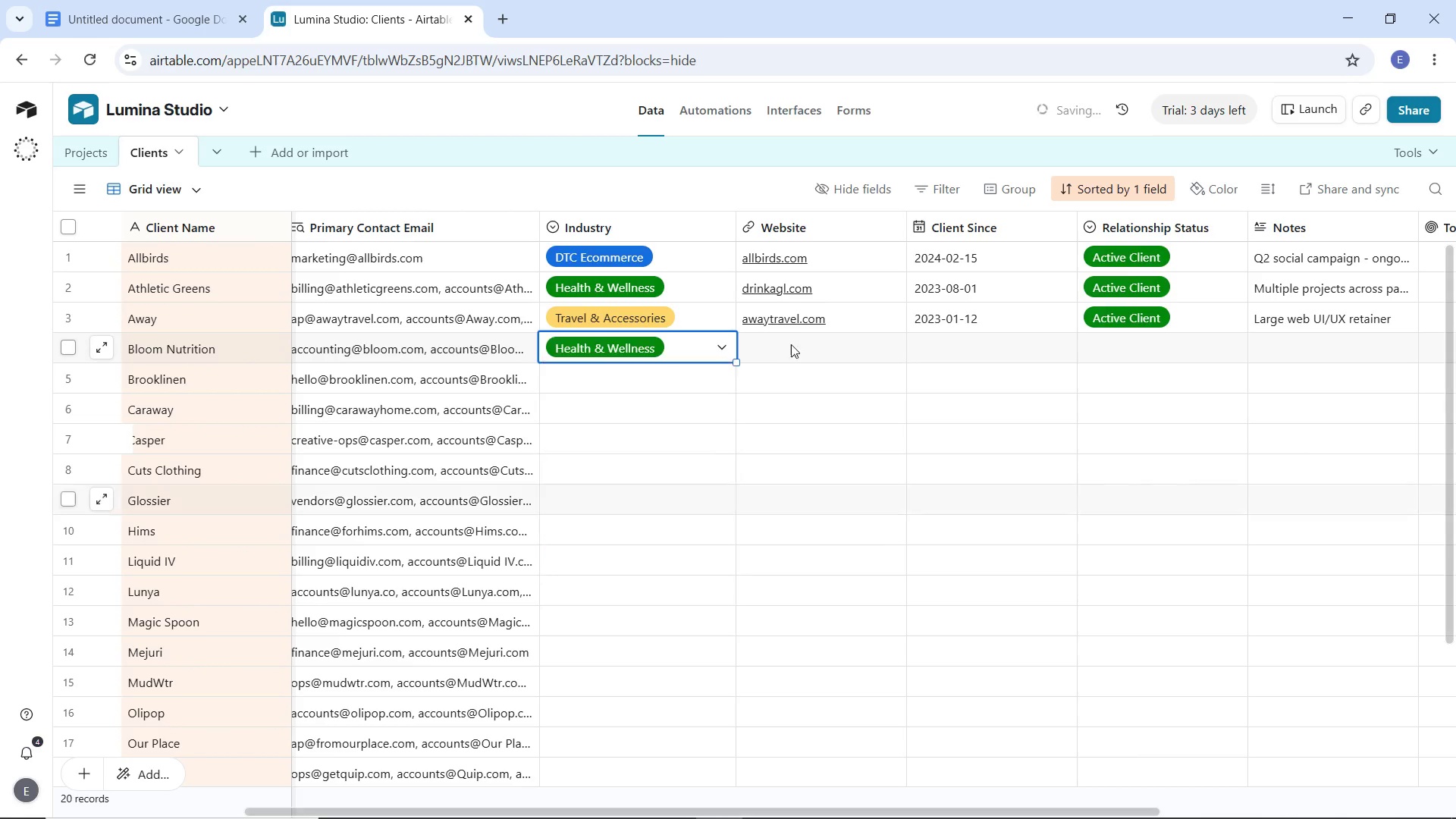 
double_click([796, 344])
 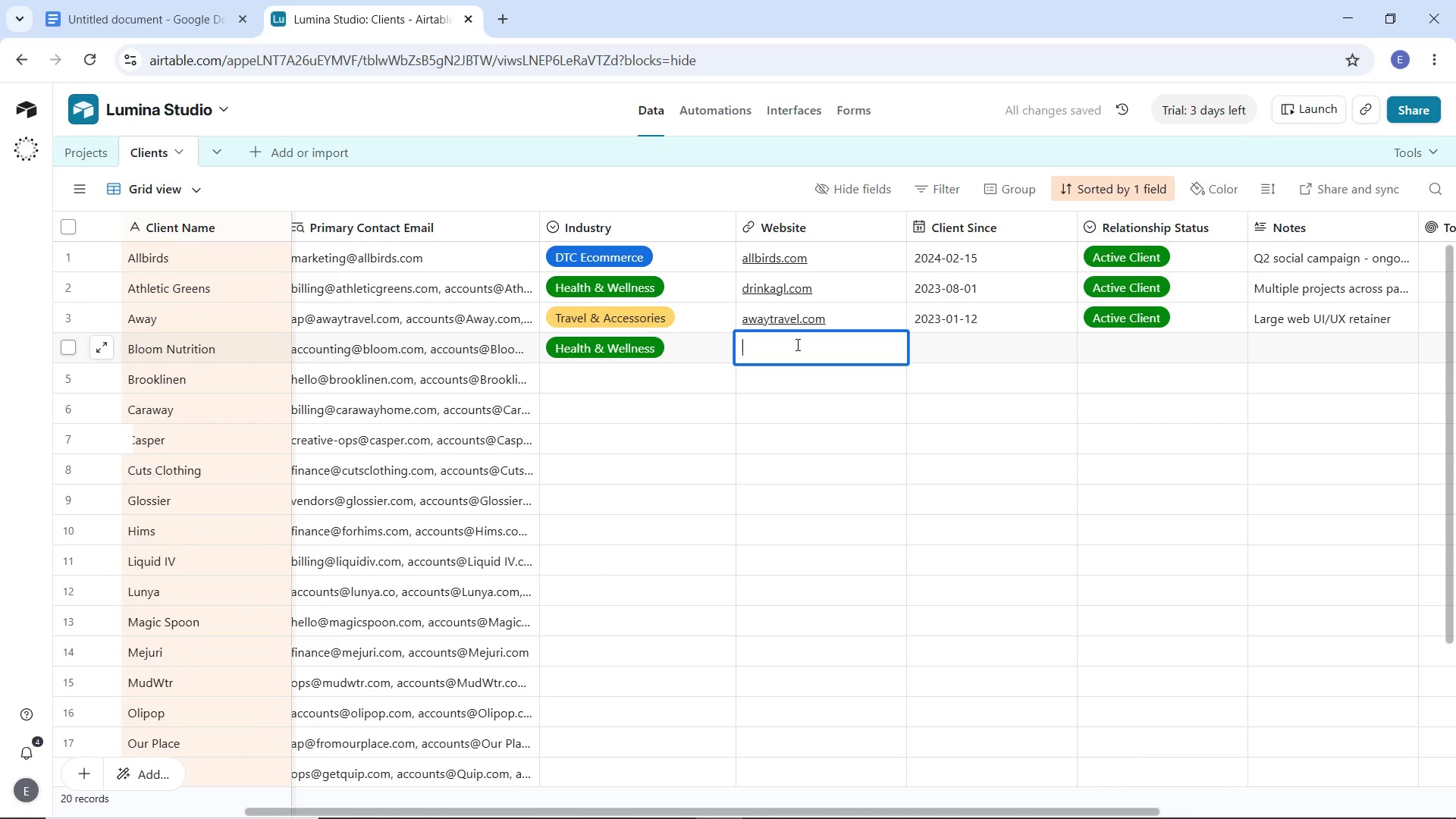 
type(bloom)
 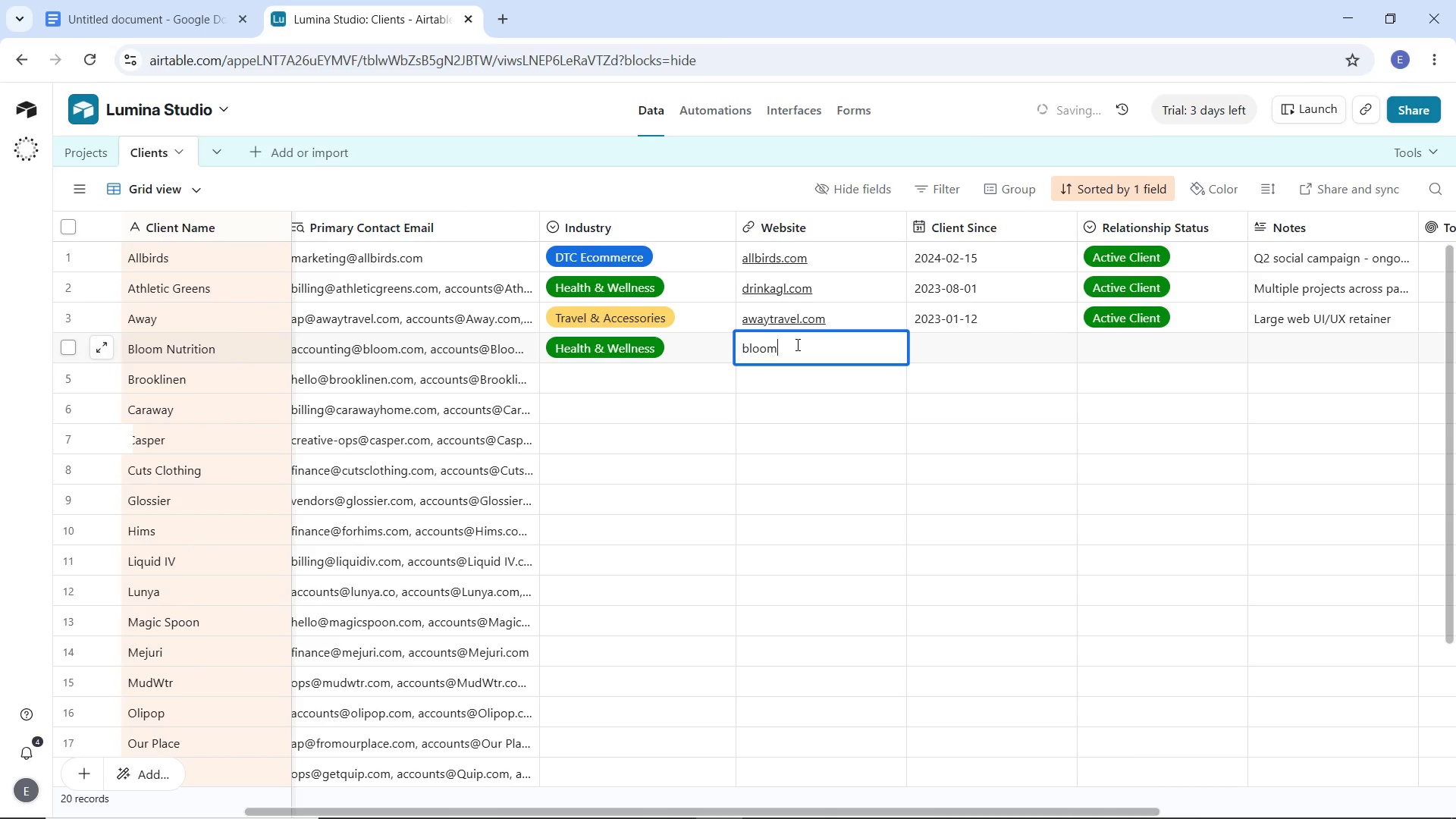 
type(nu.com)
key(Tab)
 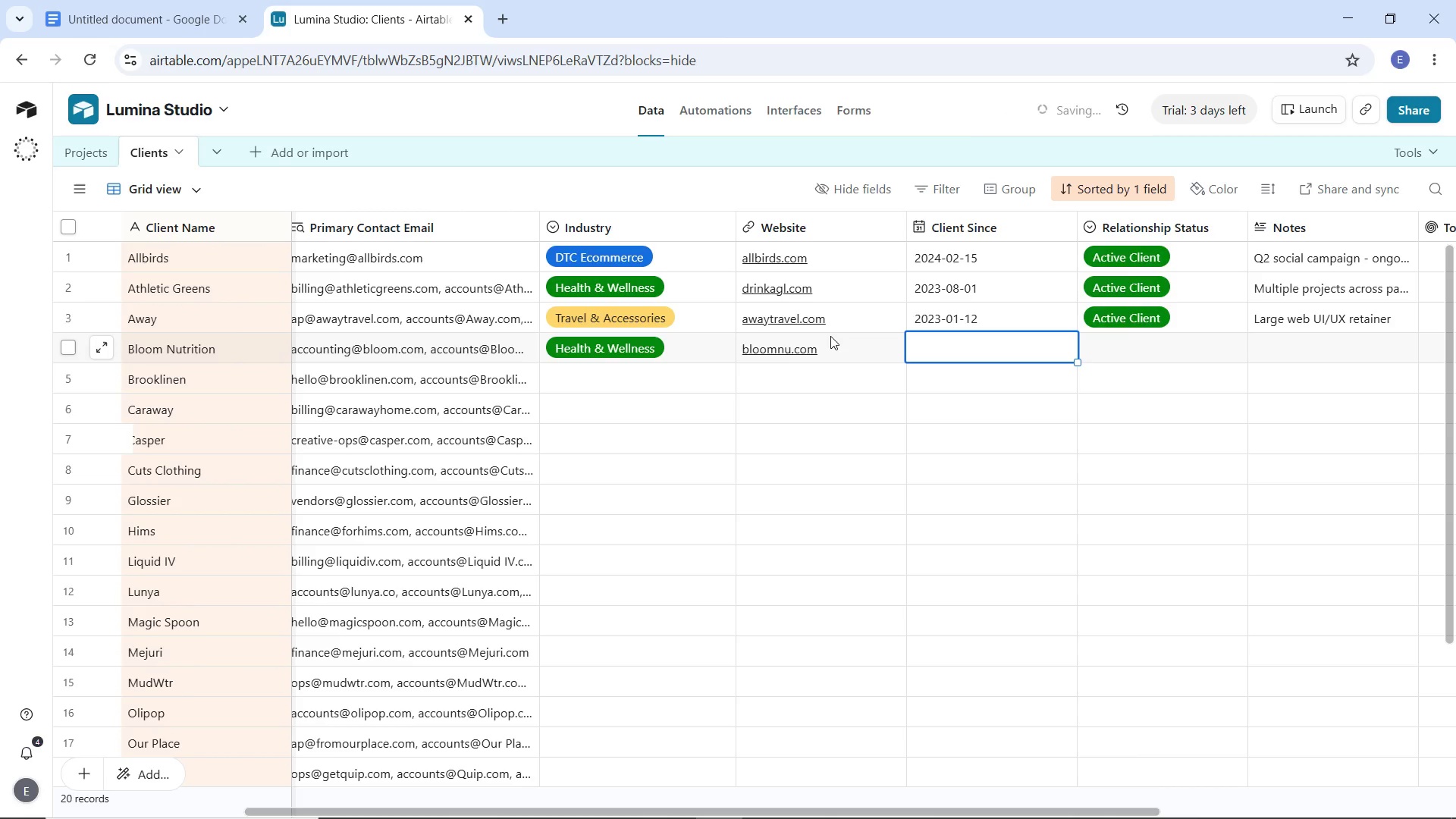 
type(2024)
 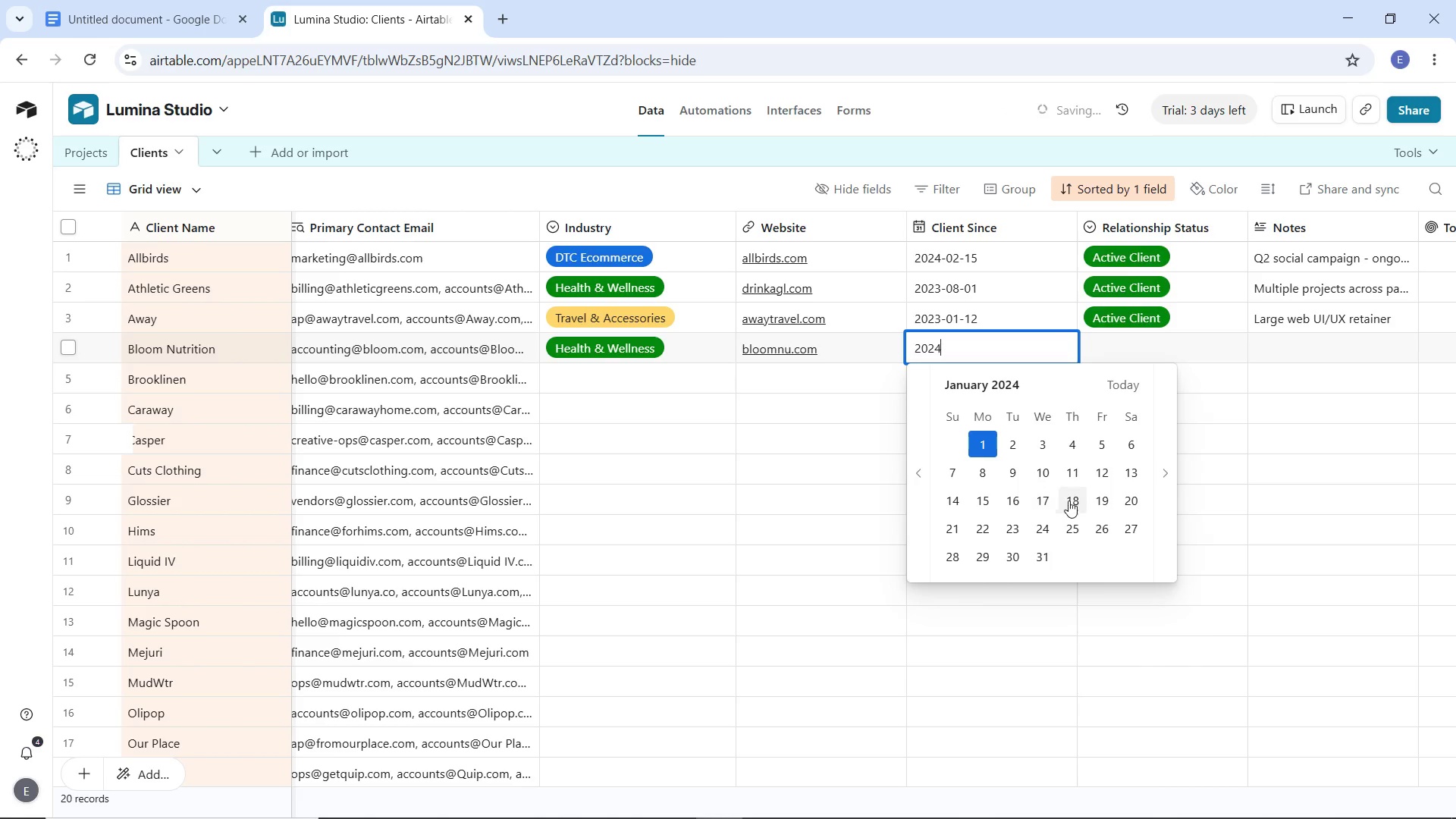 
left_click([1141, 500])
 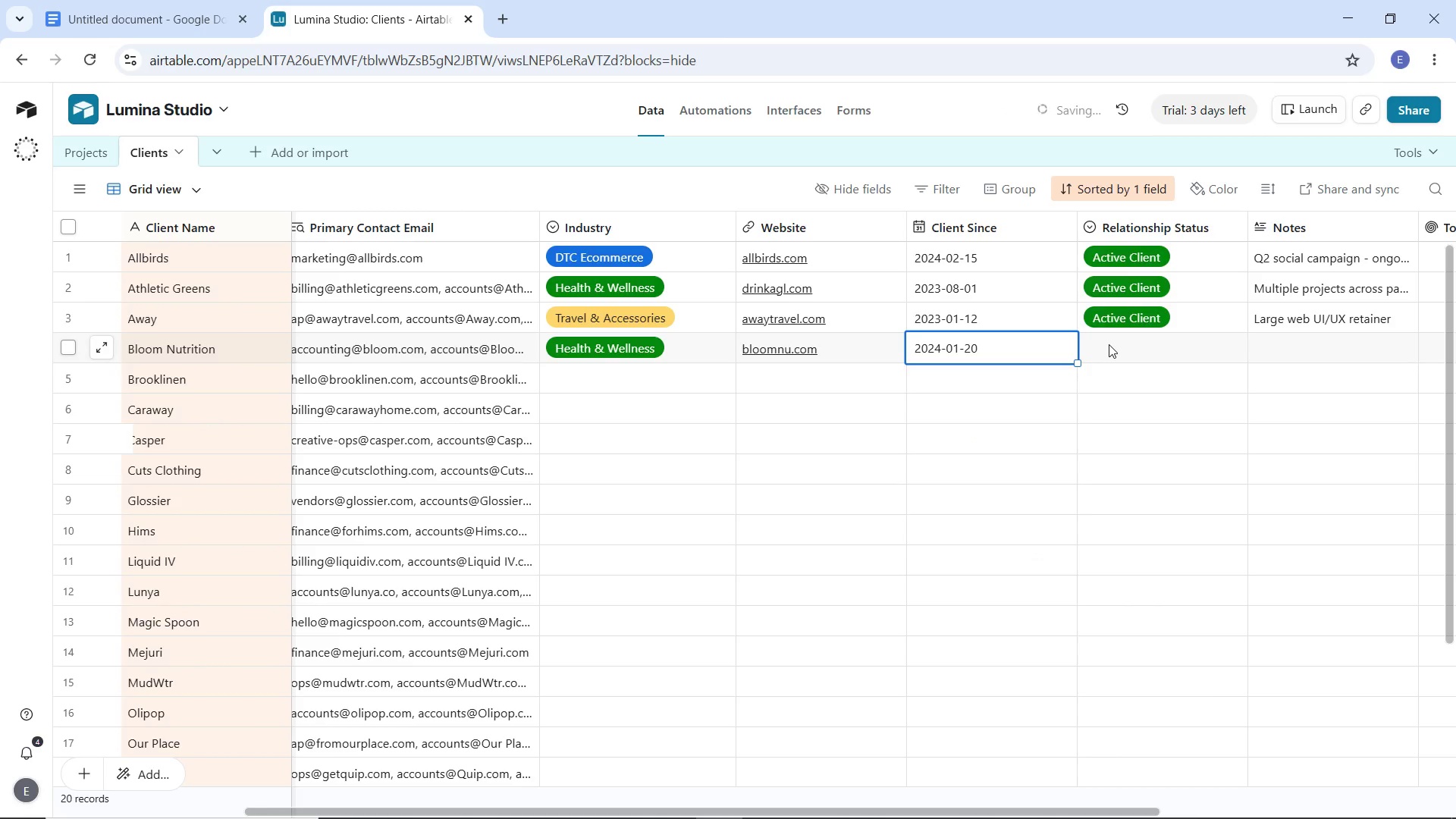 
double_click([1109, 344])
 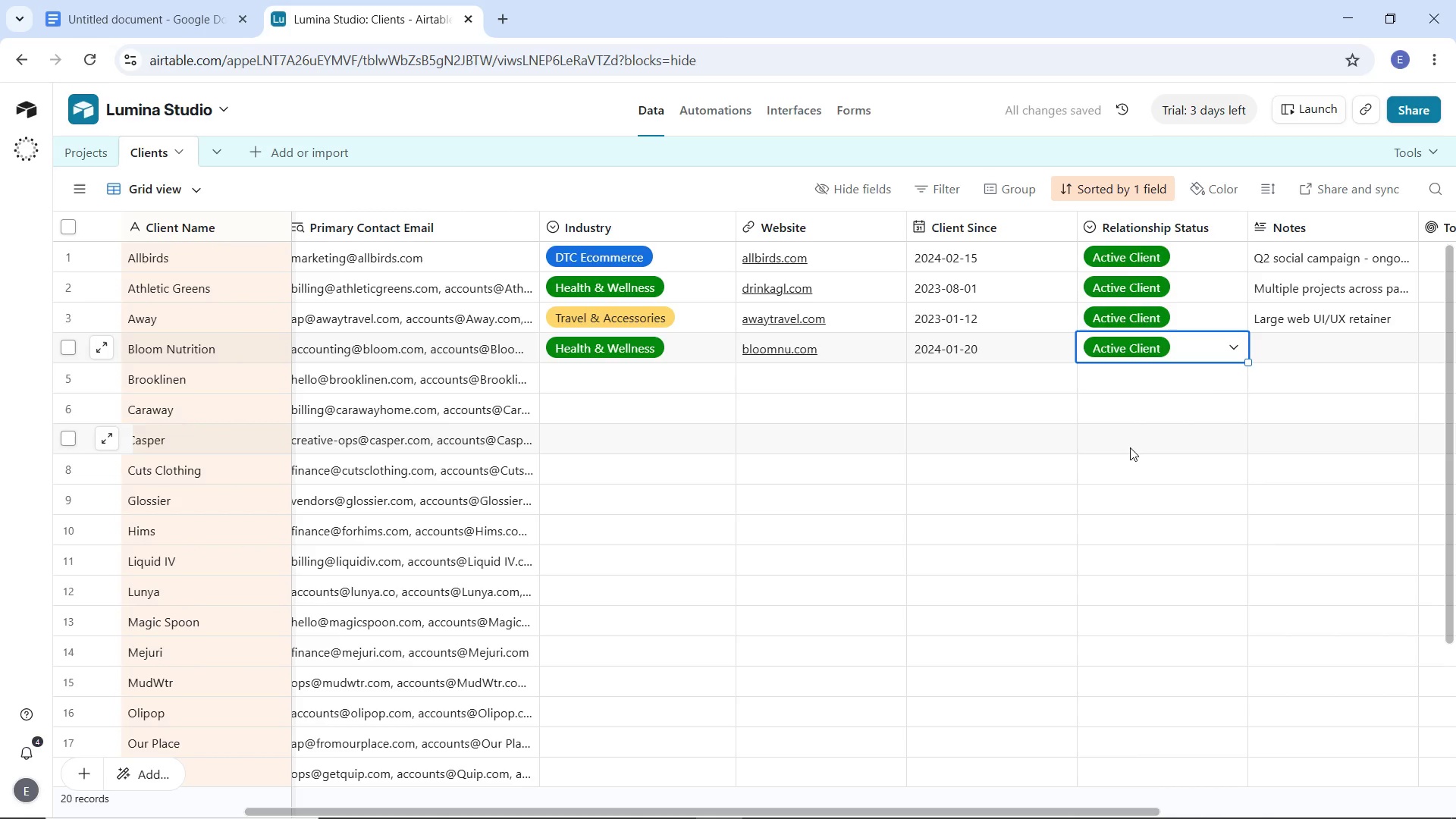 
wait(15.41)
 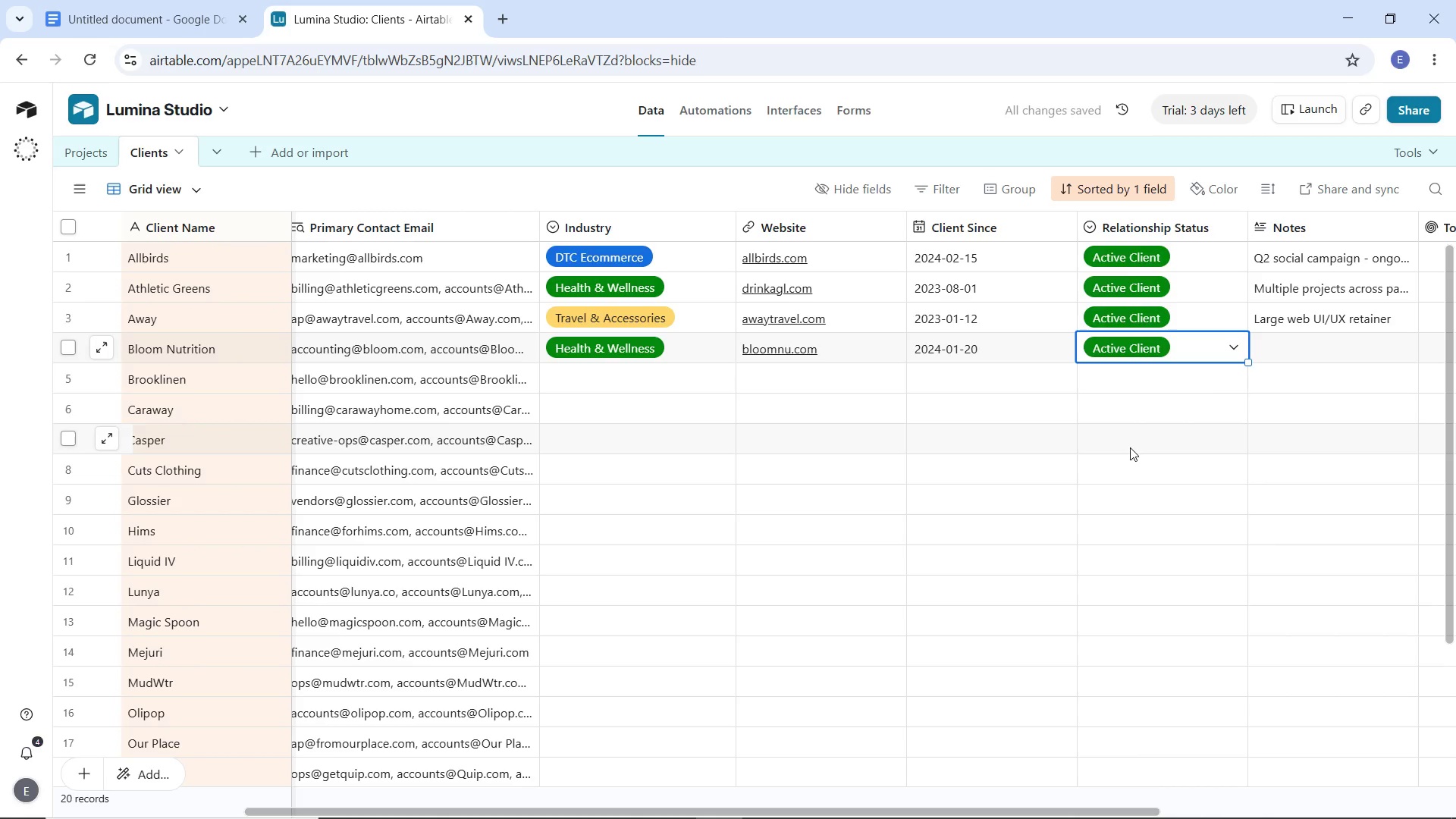 
double_click([1265, 356])
 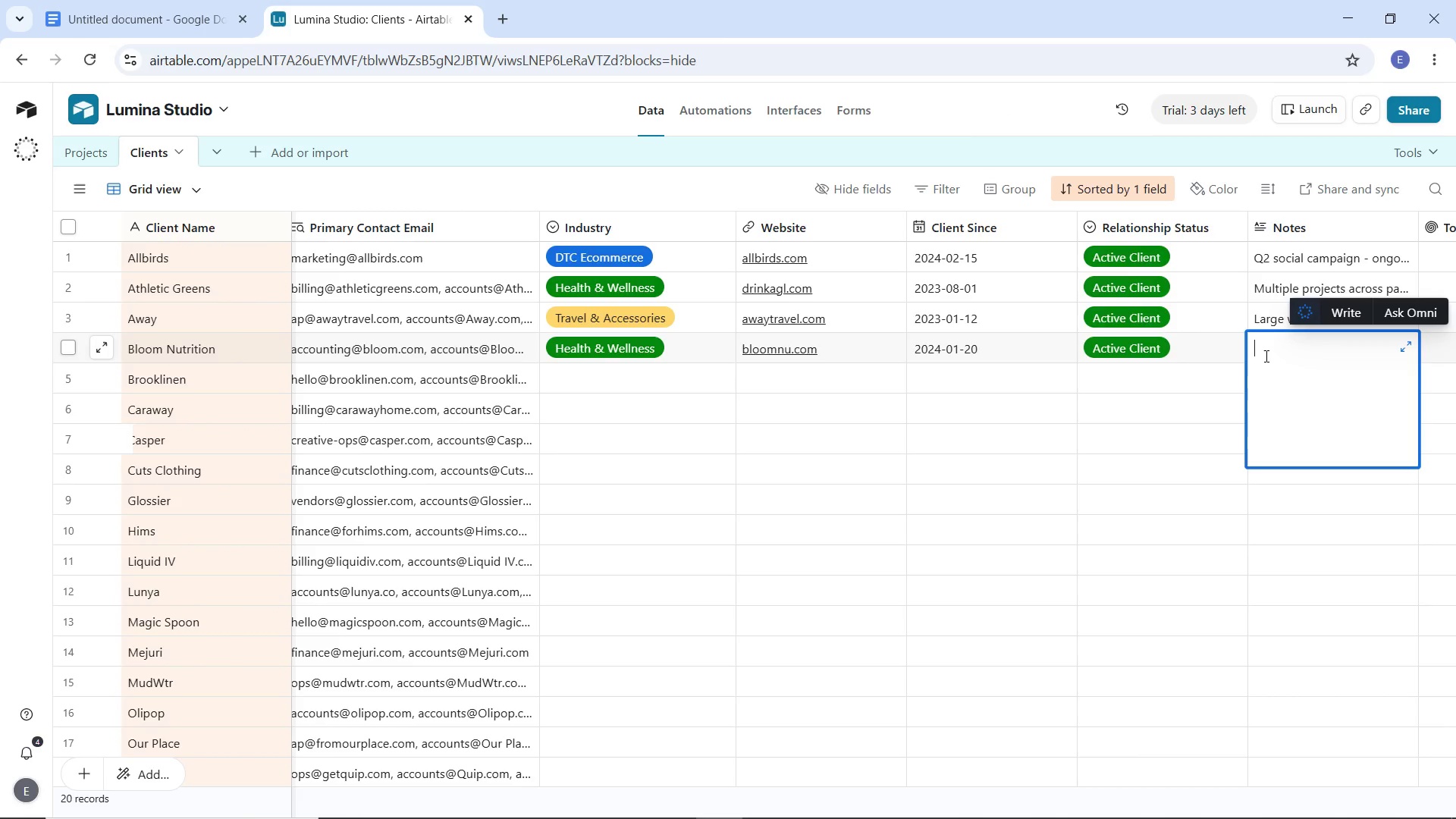 
type(Rush packaging project - priority)
 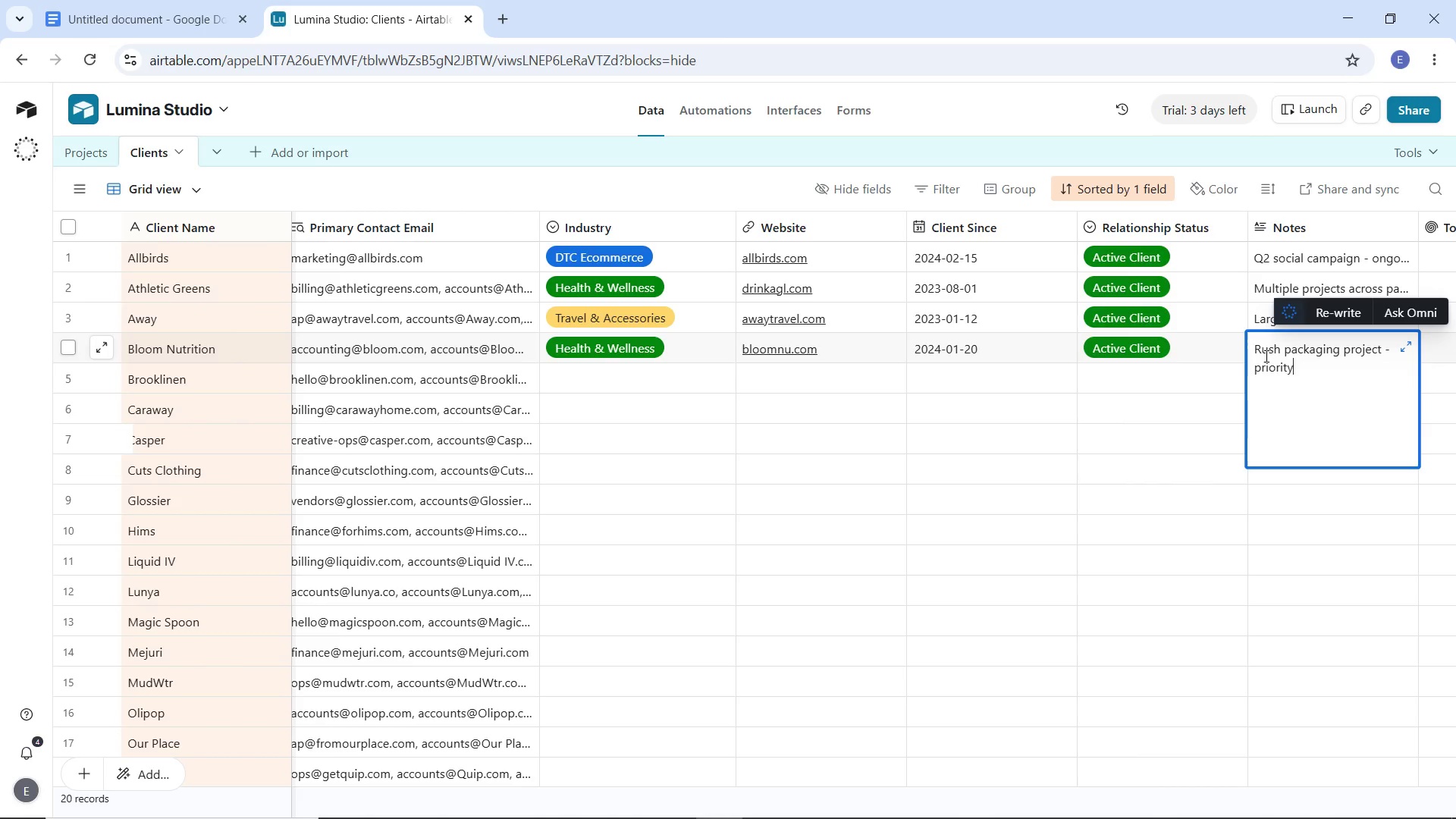 
wait(21.22)
 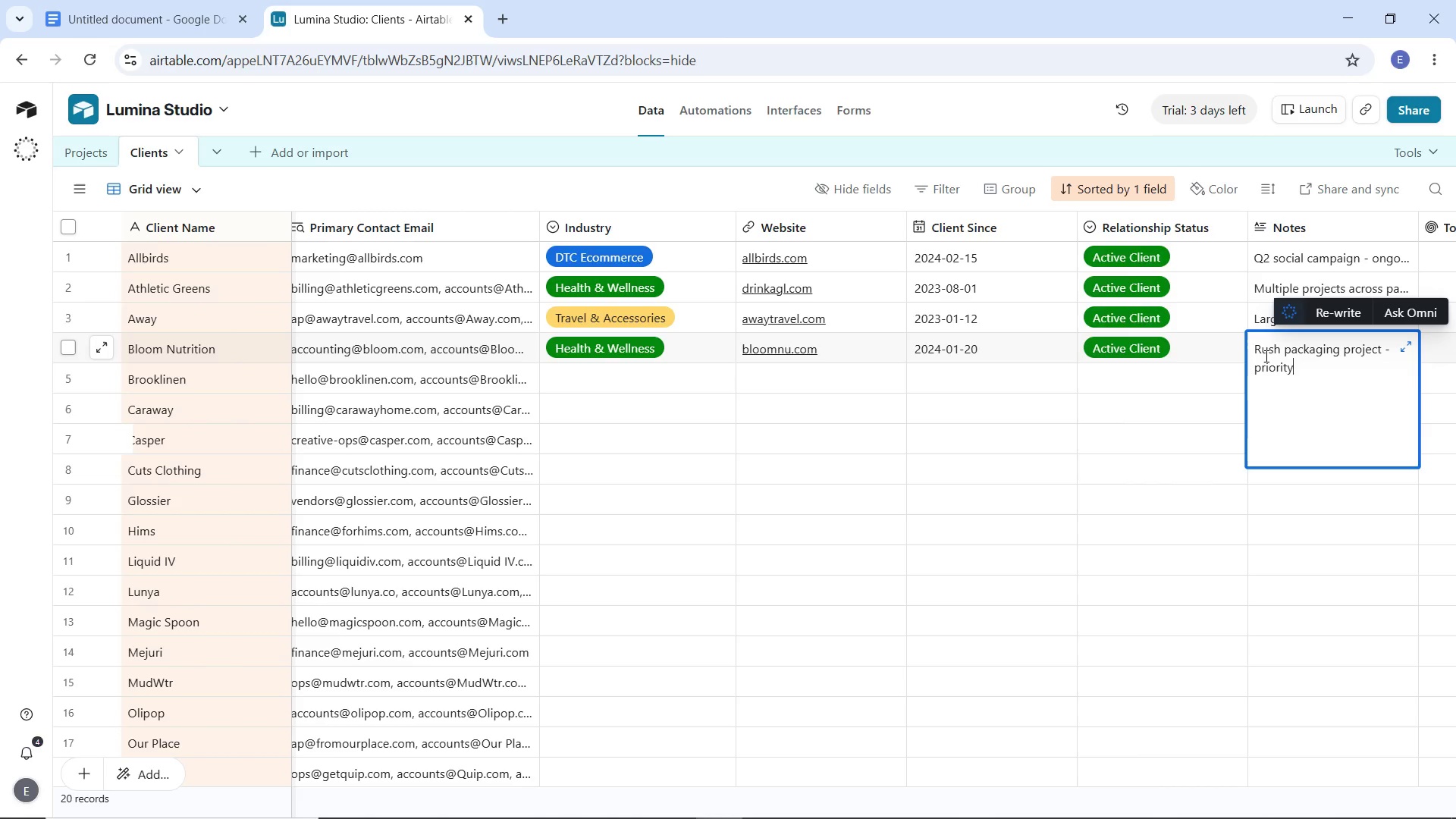 
left_click([654, 381])
 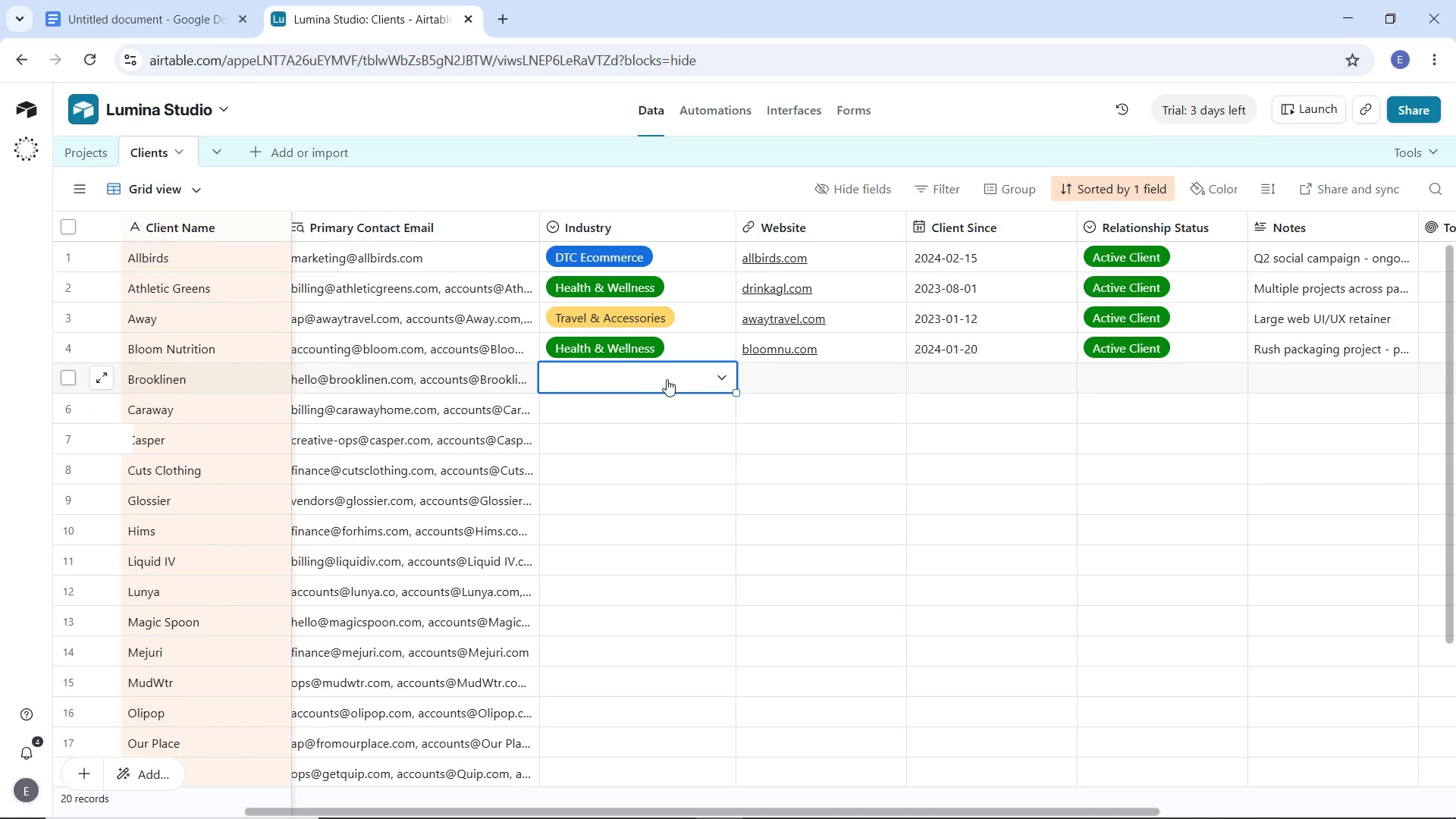 
left_click([667, 379])
 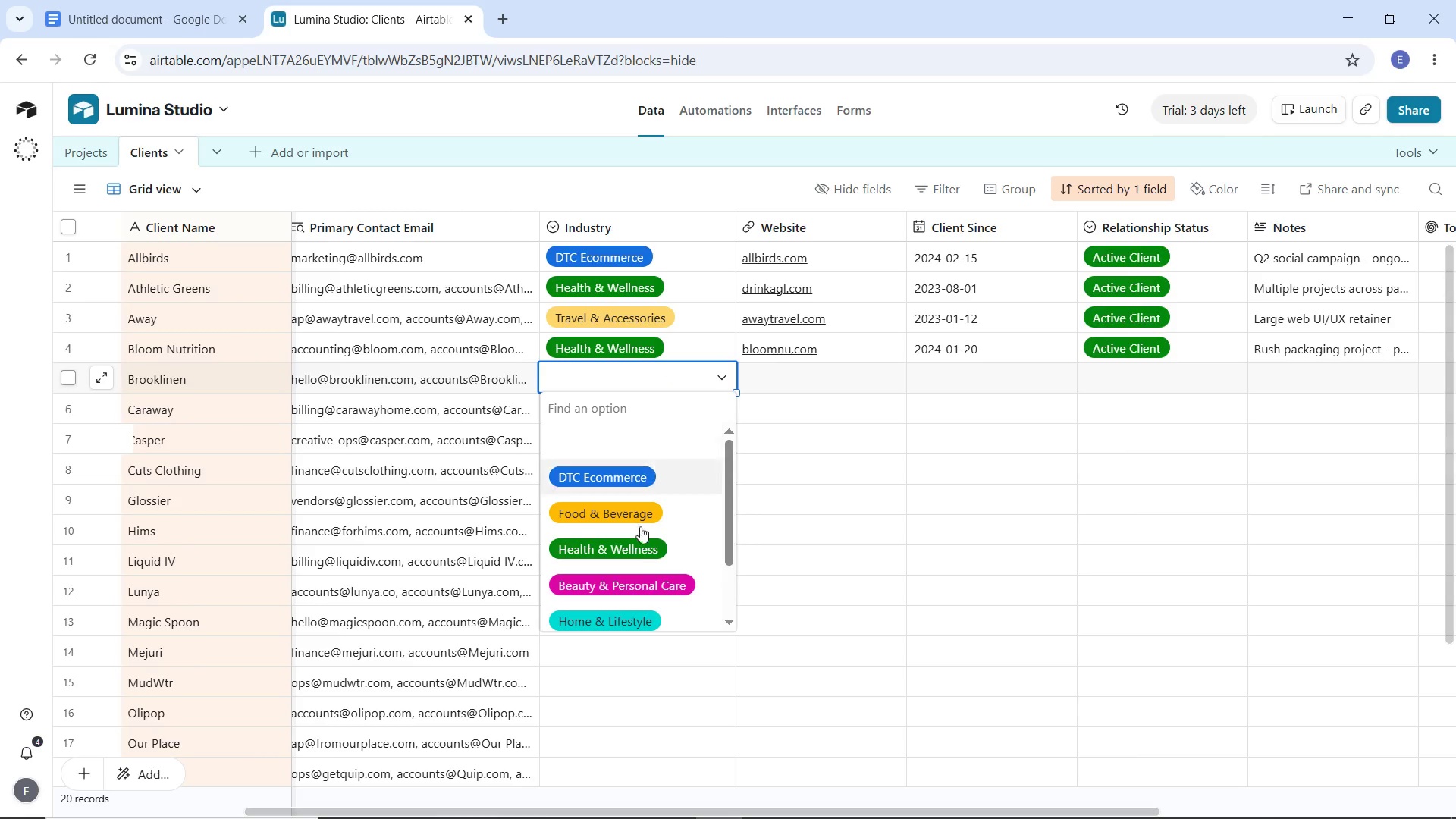 
left_click_drag(start_coordinate=[635, 555], to_coordinate=[644, 670])
 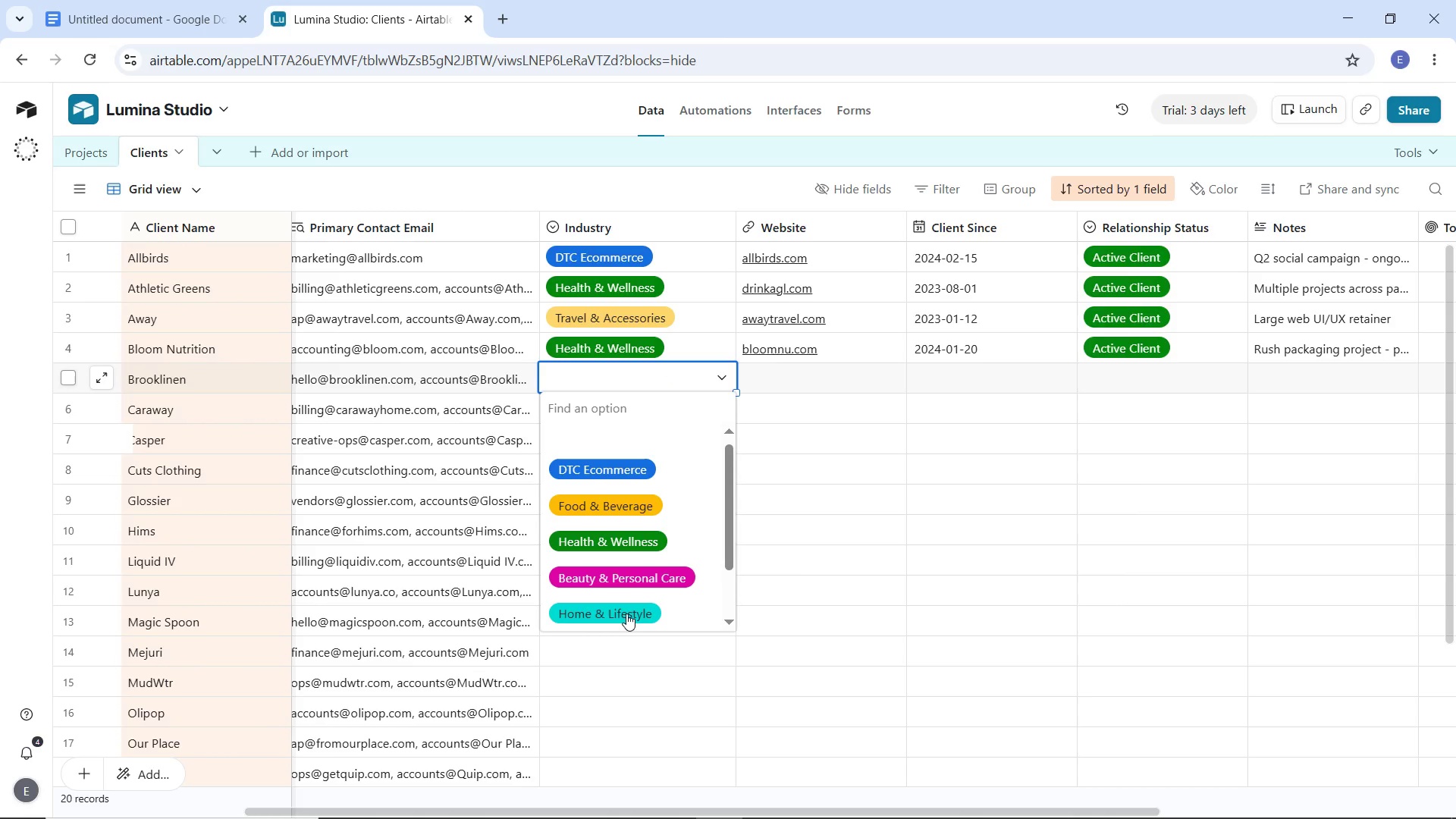 
left_click([626, 613])
 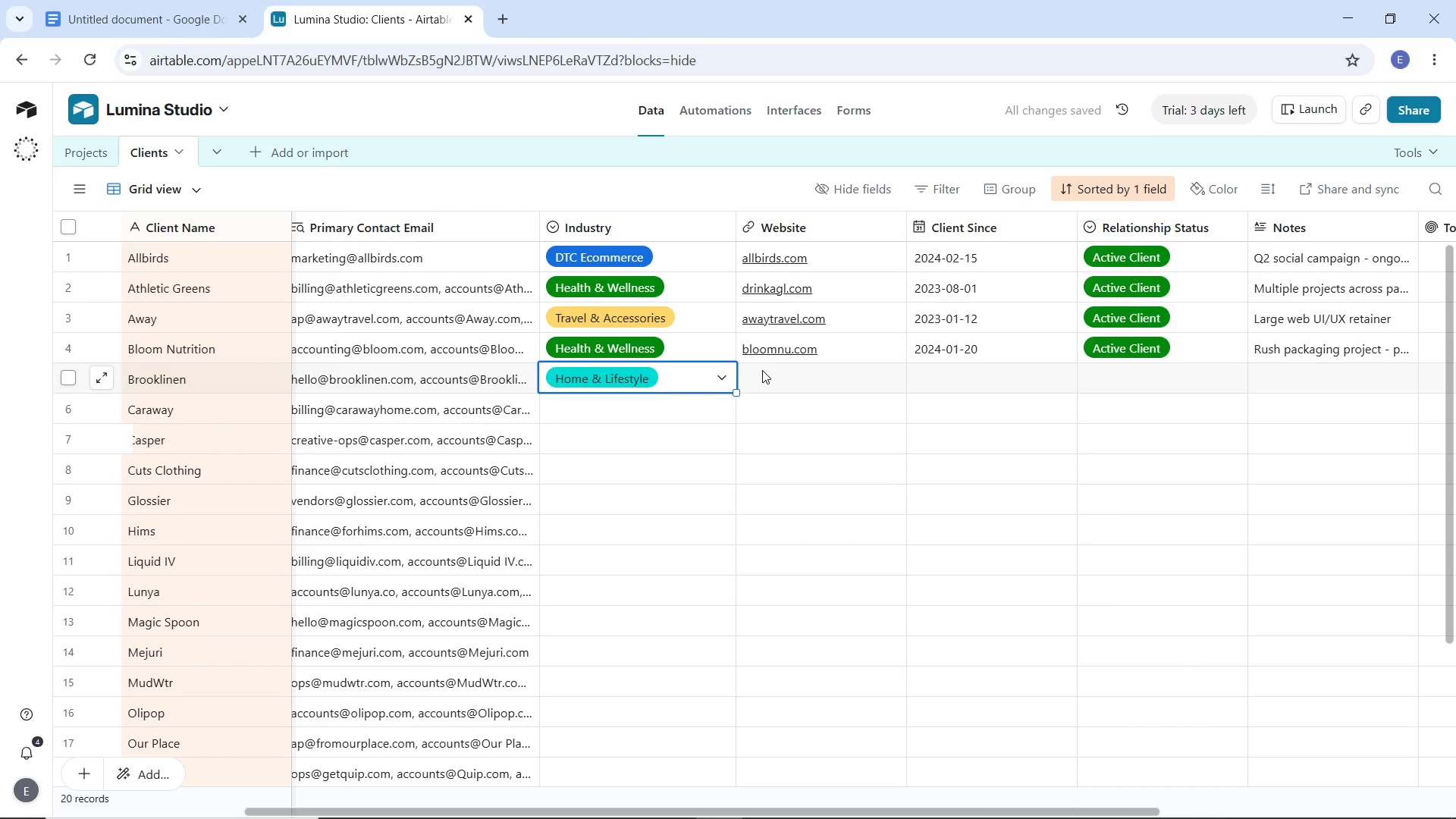 
wait(5.31)
 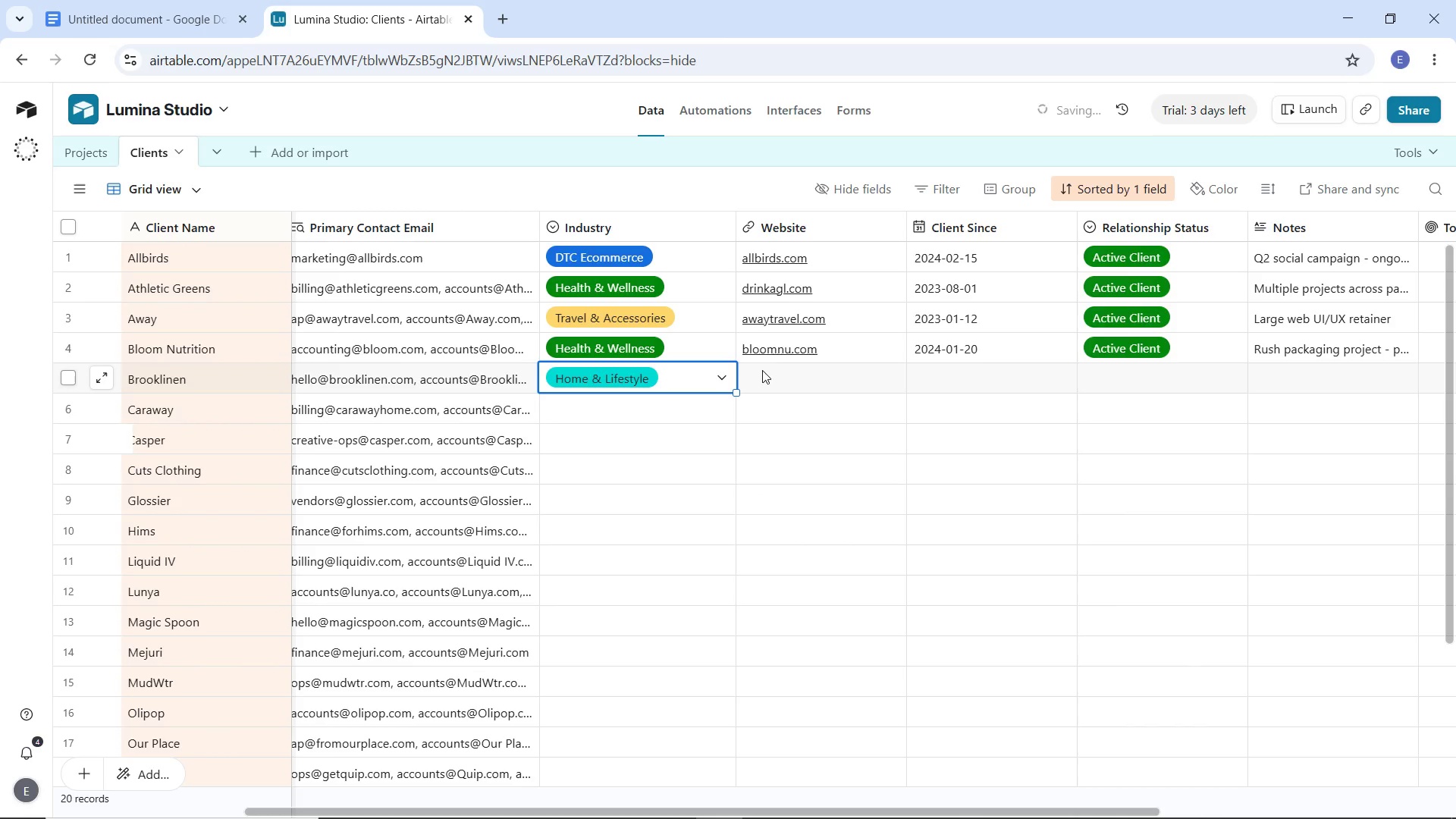 
double_click([762, 370])
 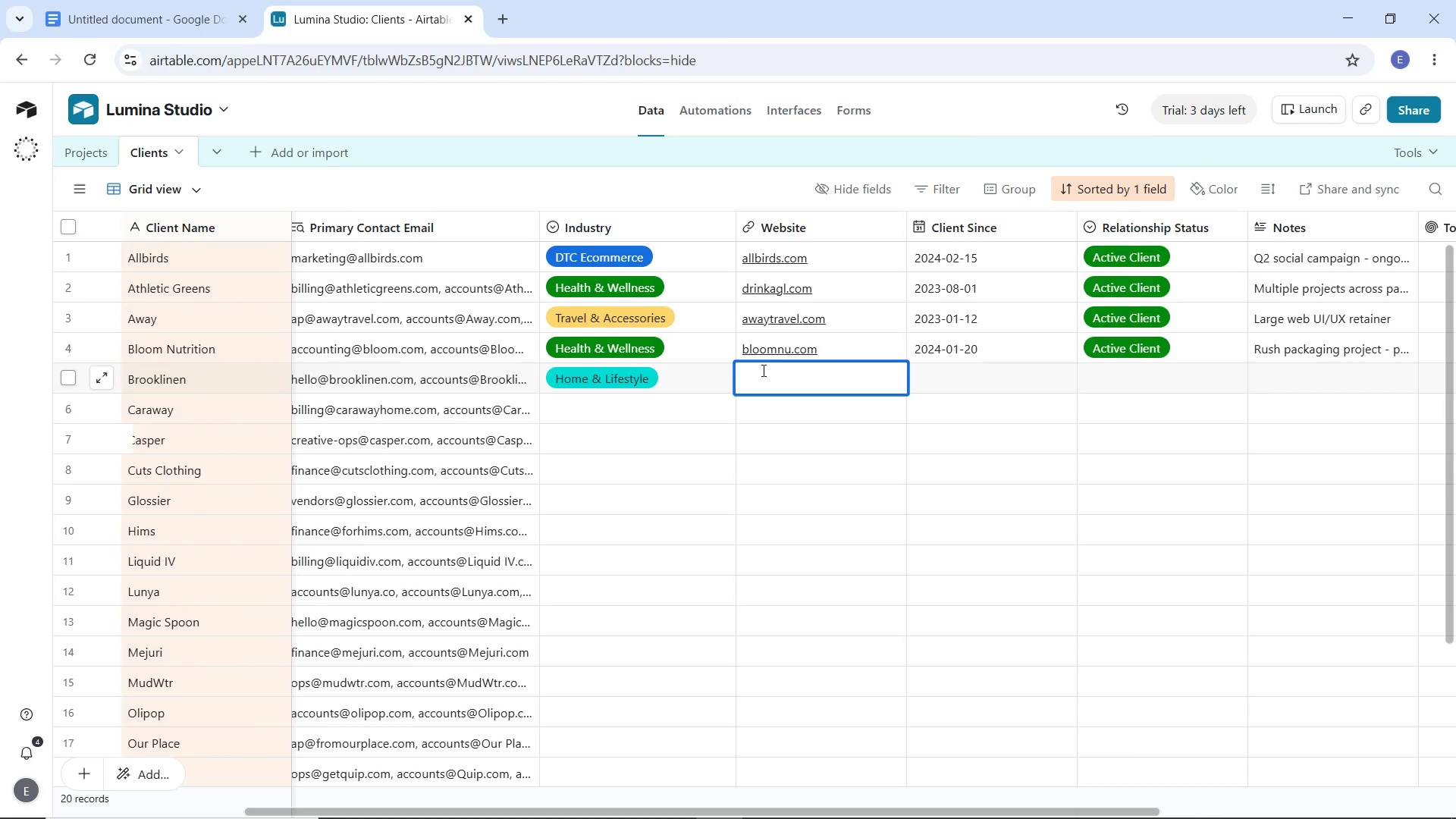 
type(brooklinen.com)
key(Tab)
 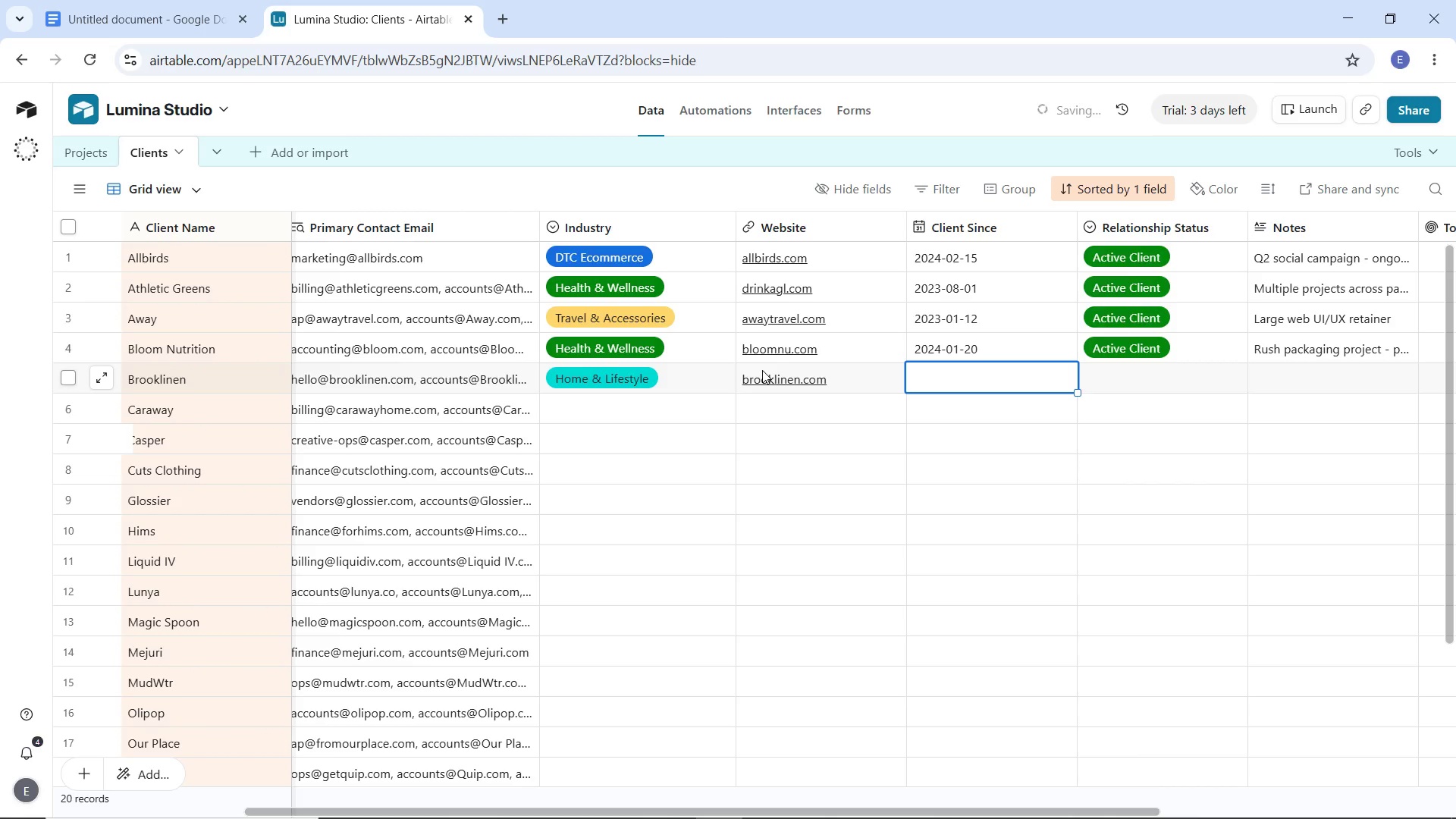 
type(2024)
 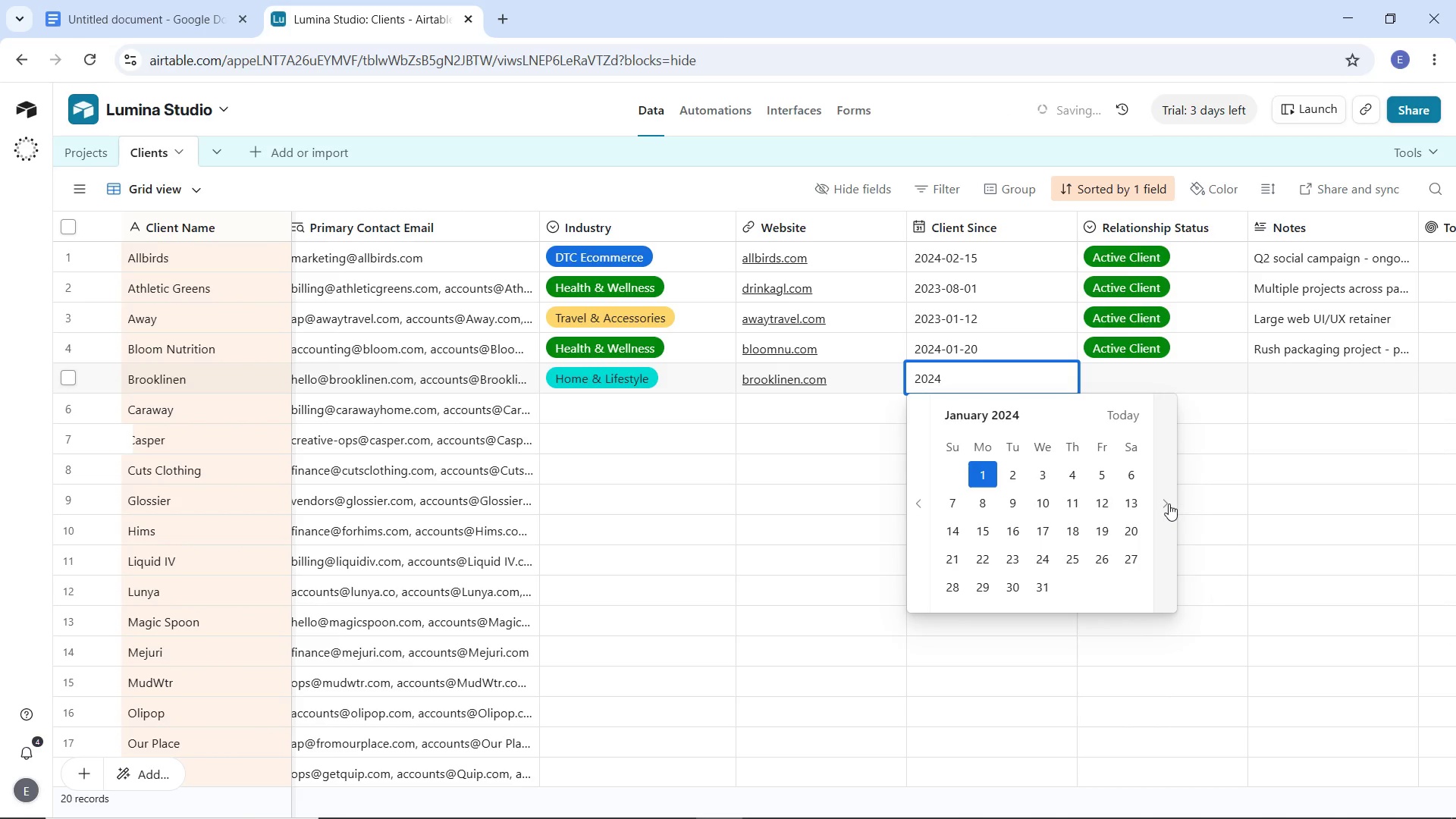 
double_click([1169, 504])
 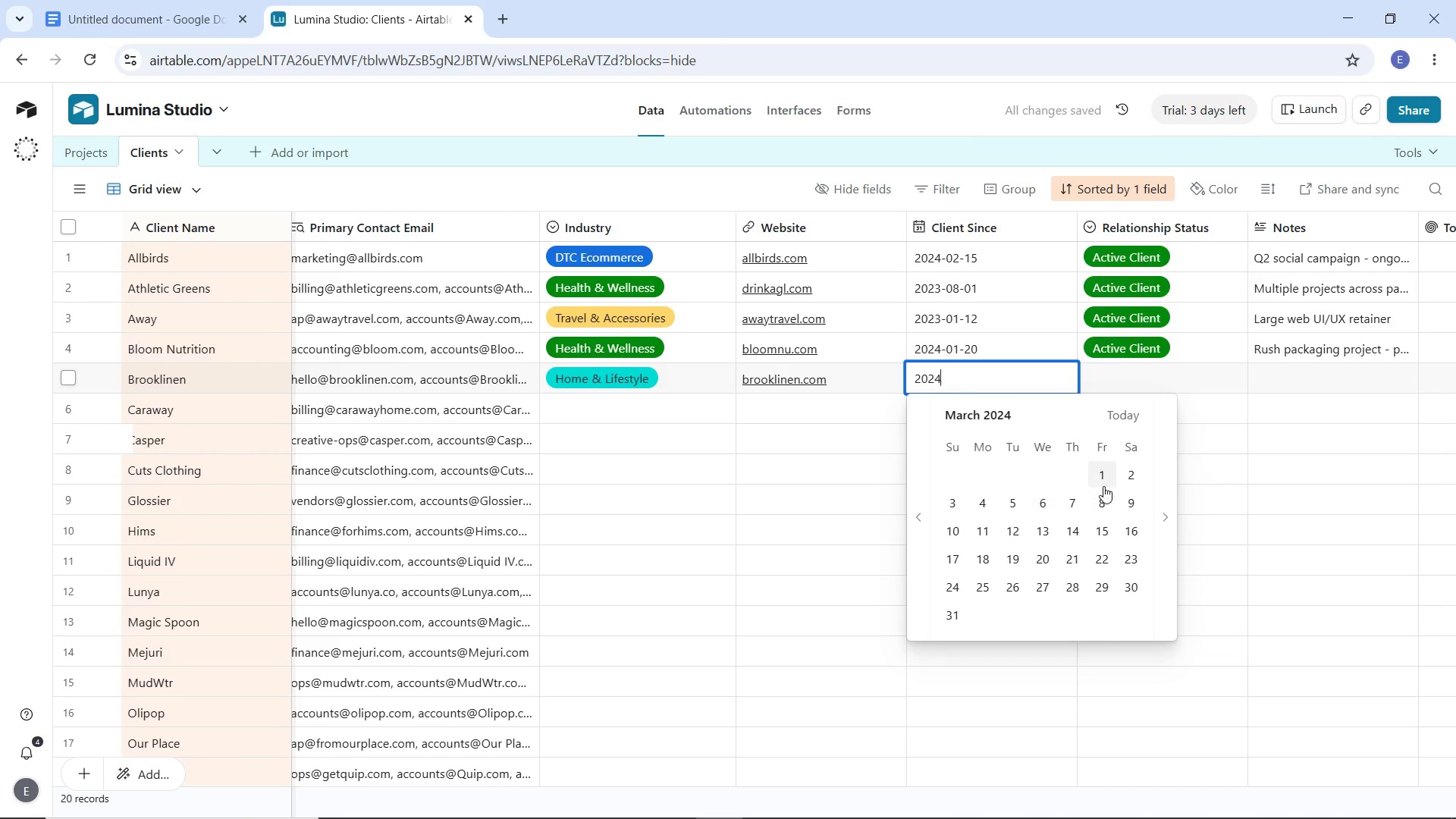 
left_click([1106, 473])
 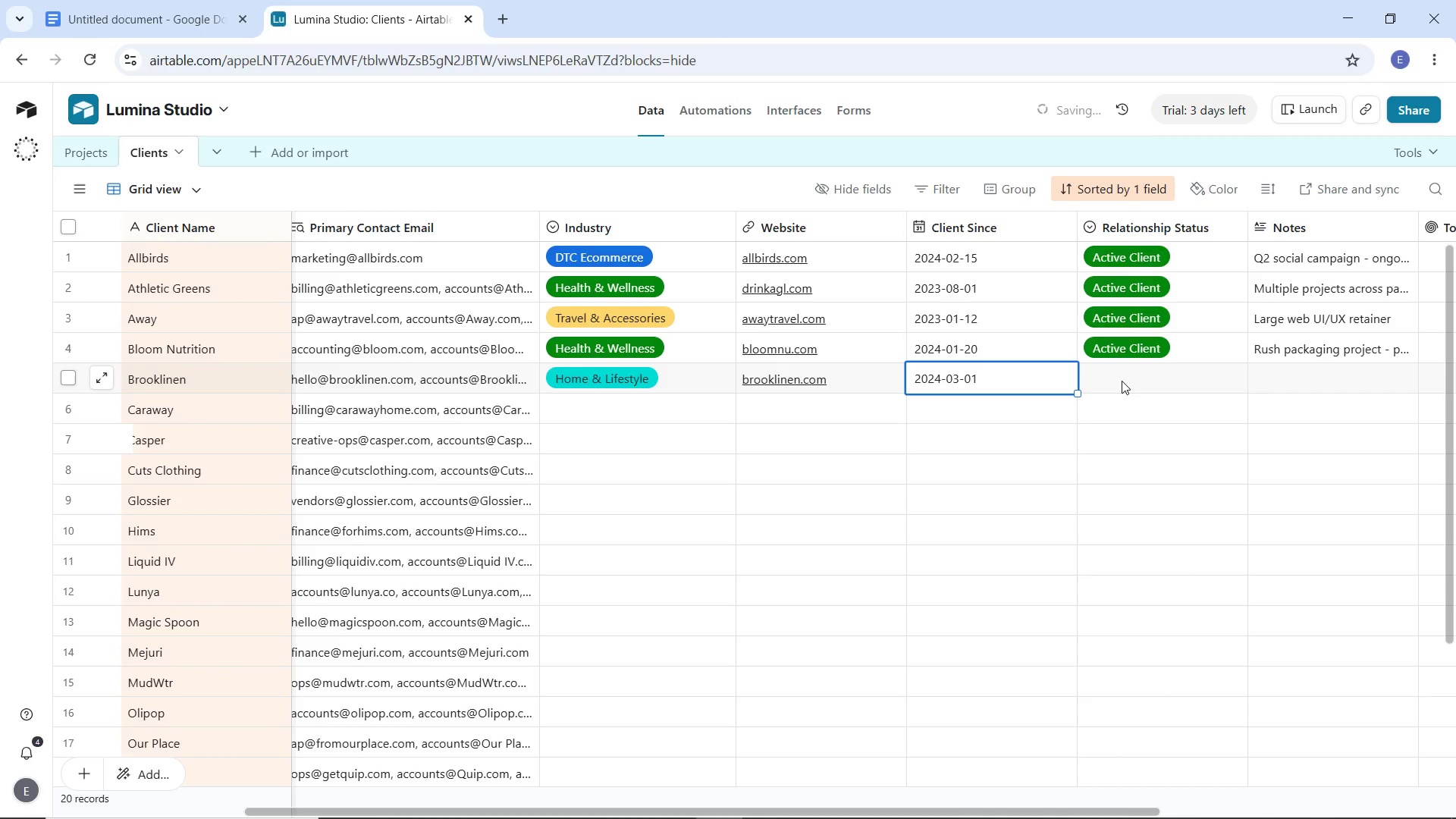 
double_click([1122, 381])
 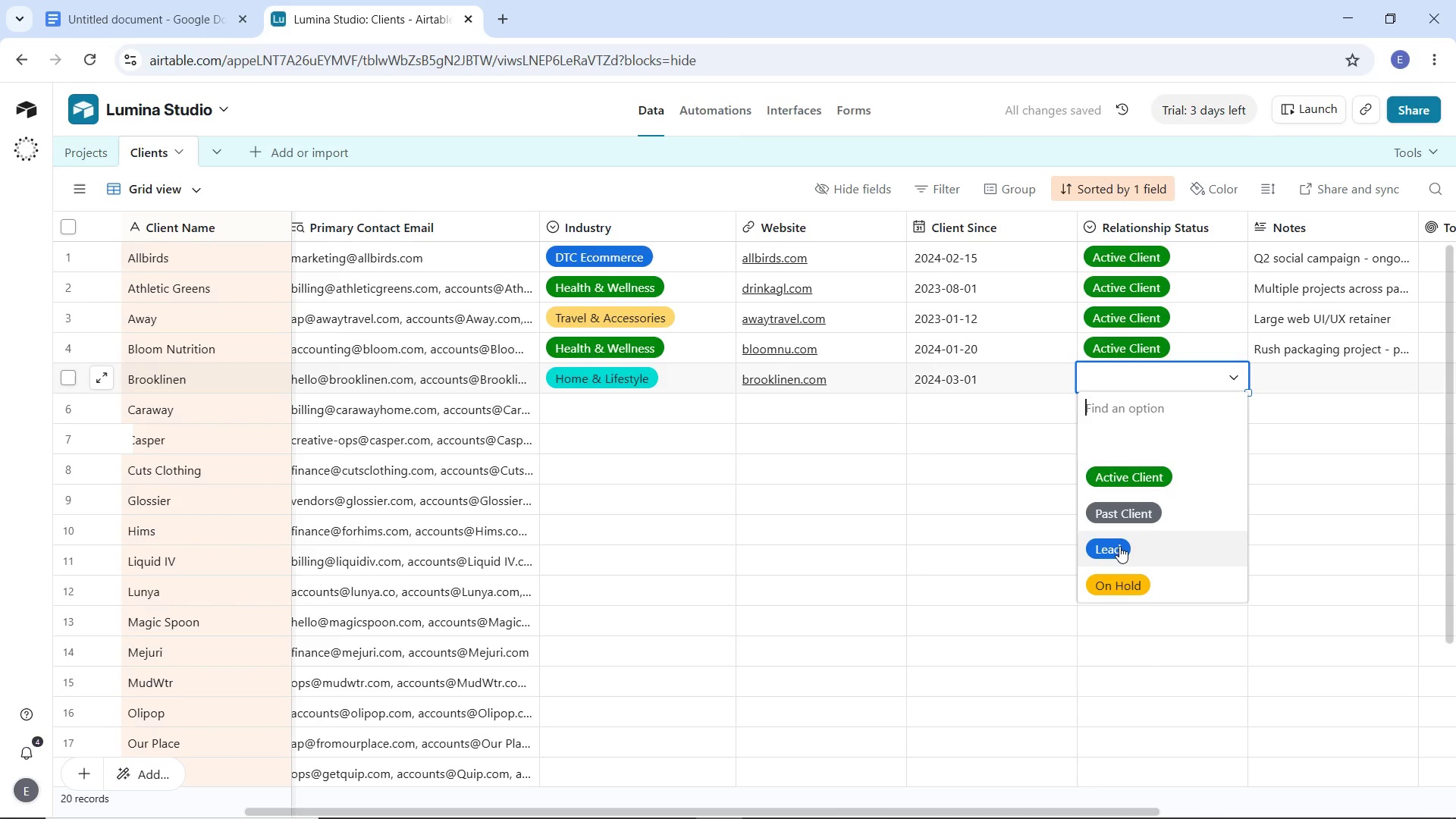 
left_click([1119, 546])
 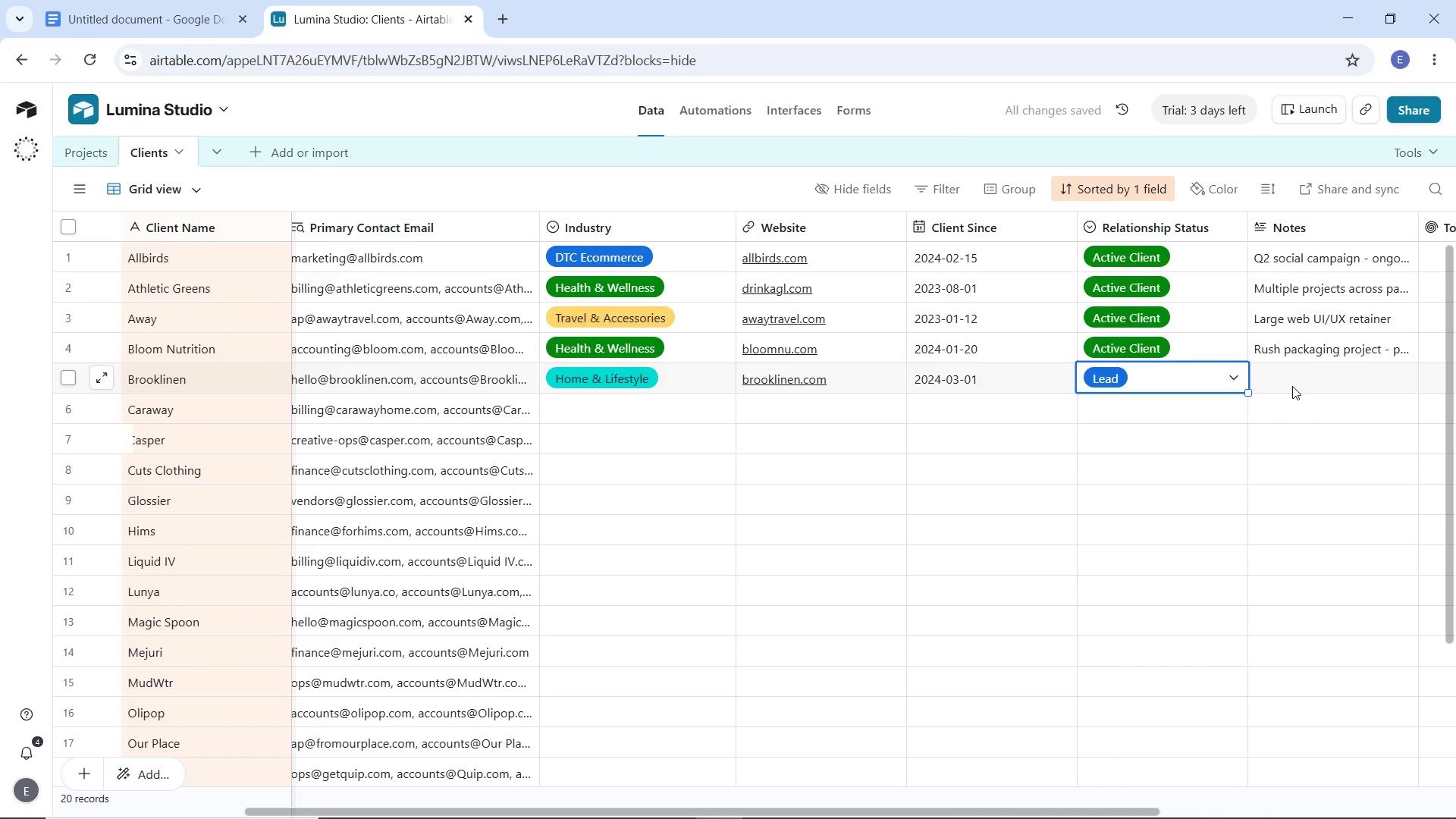 
double_click([1292, 386])
 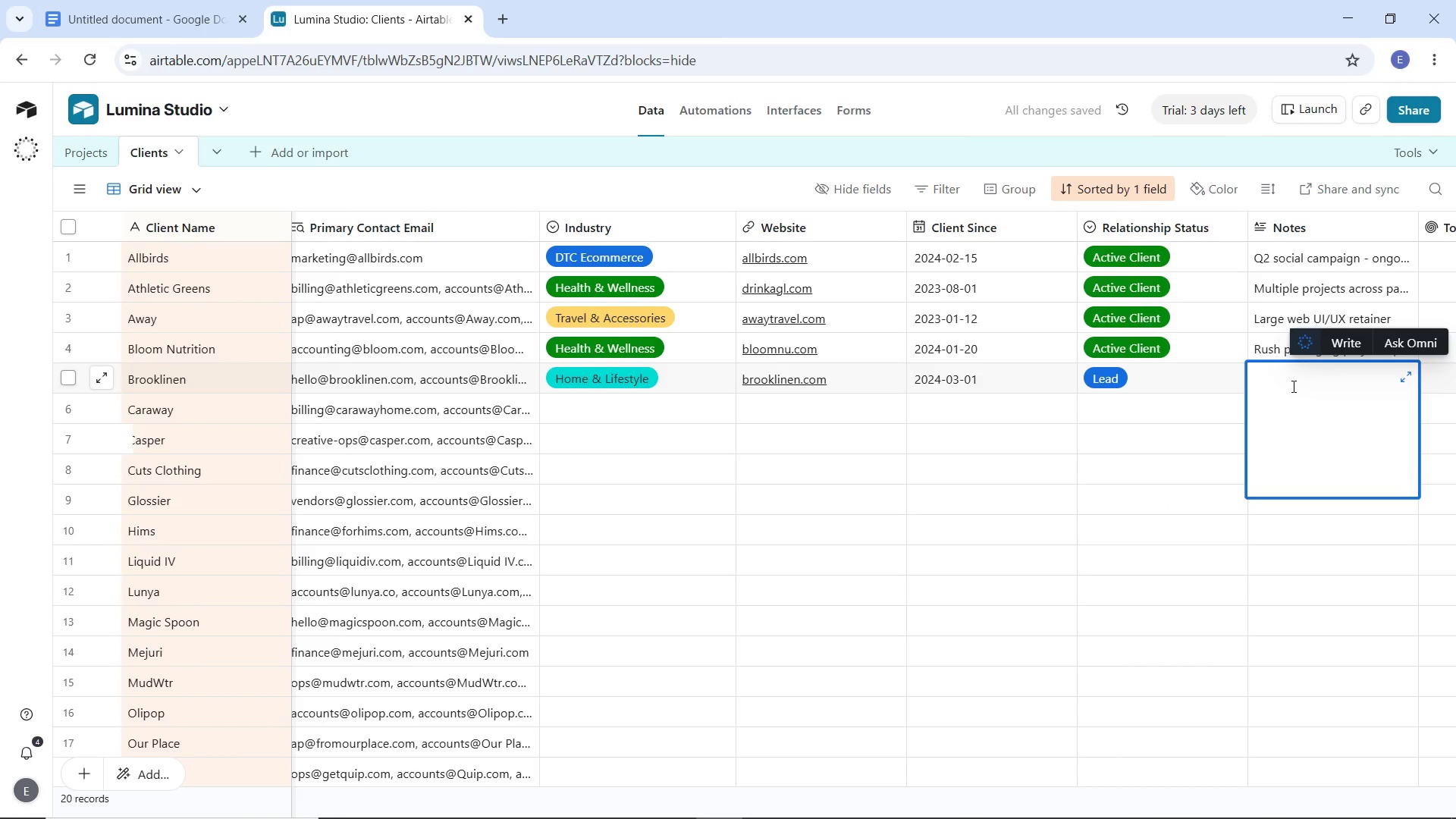 
type(Awaiting signed contract)
 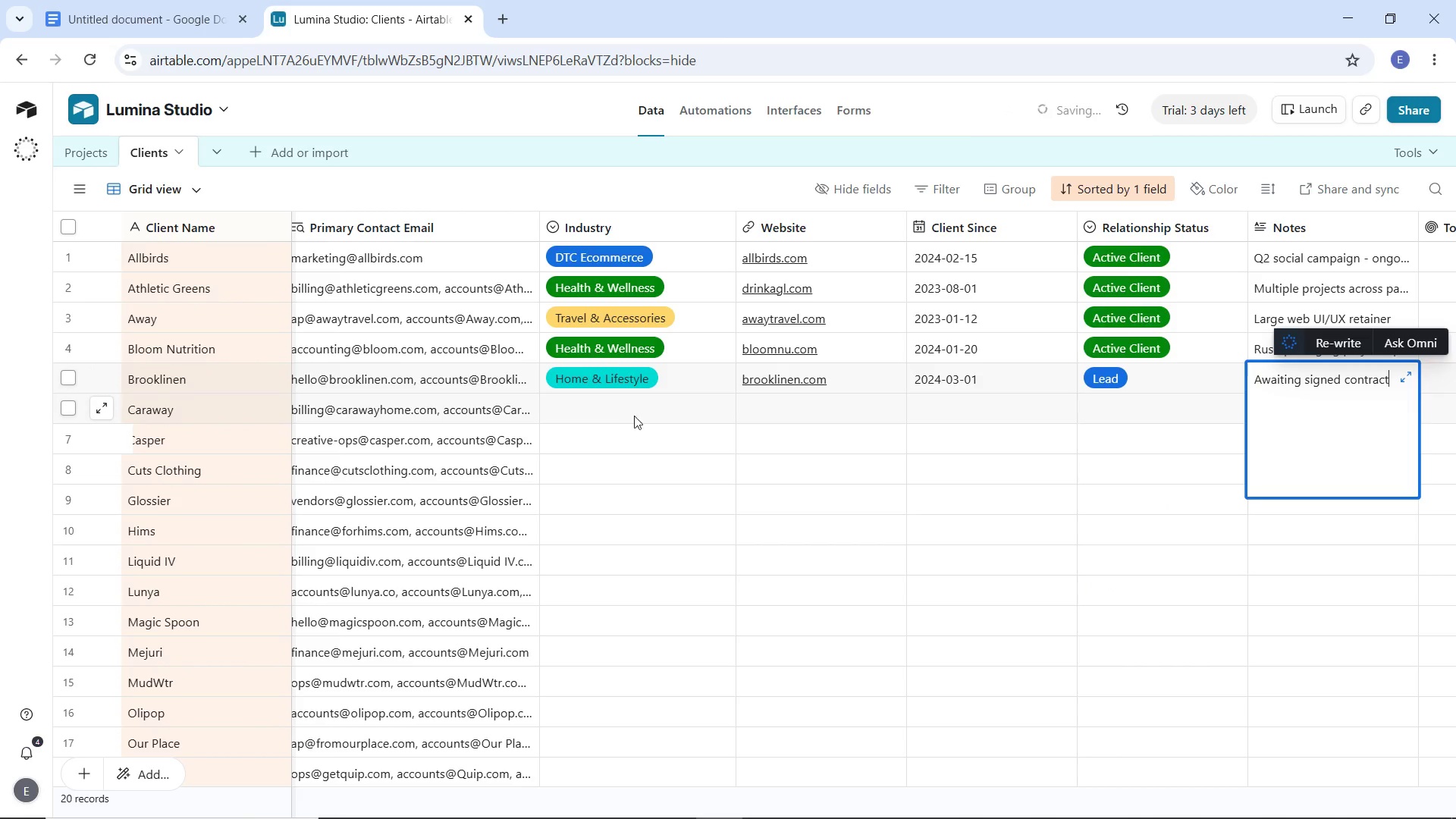 
left_click([629, 412])
 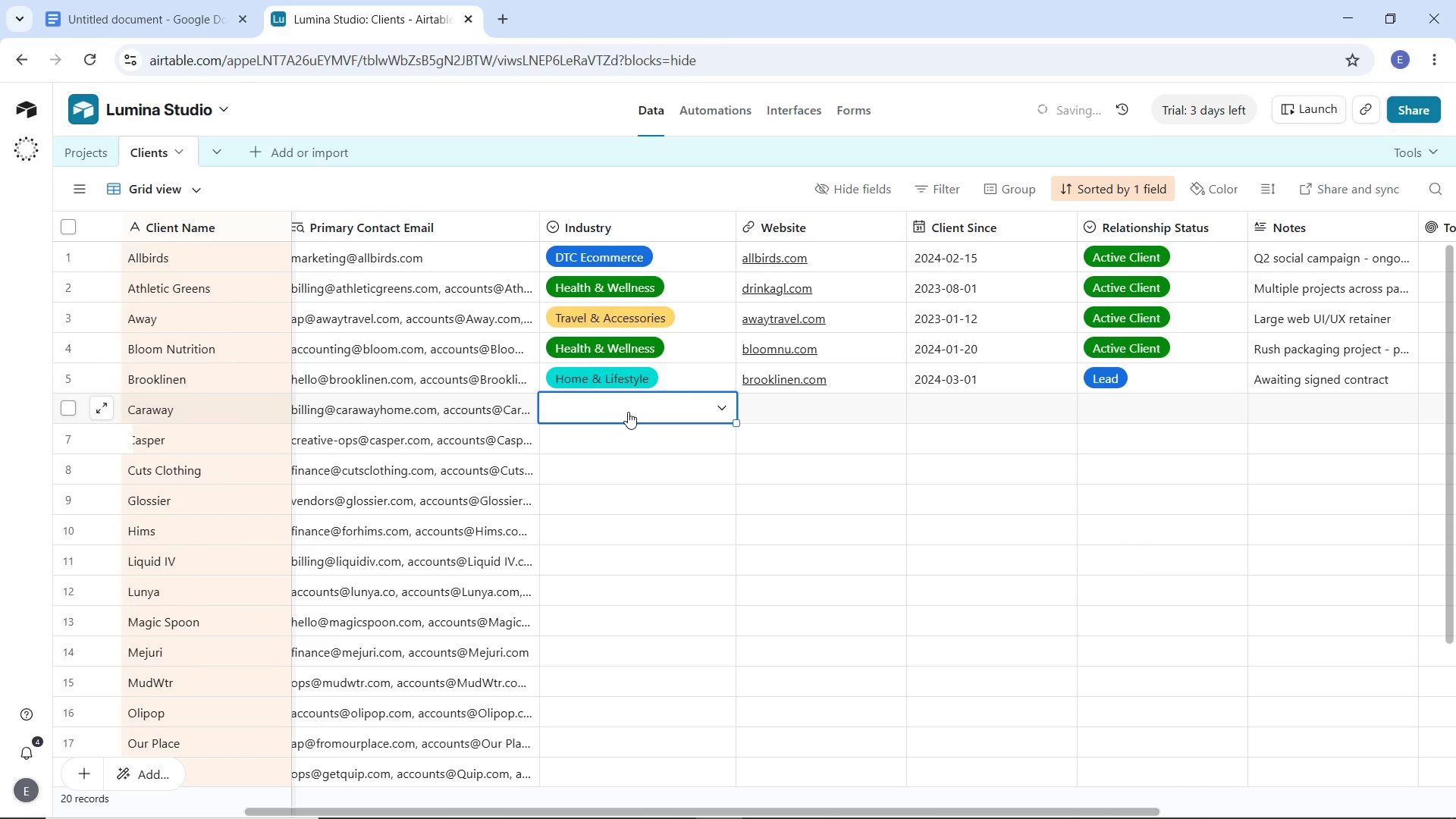 
double_click([628, 412])
 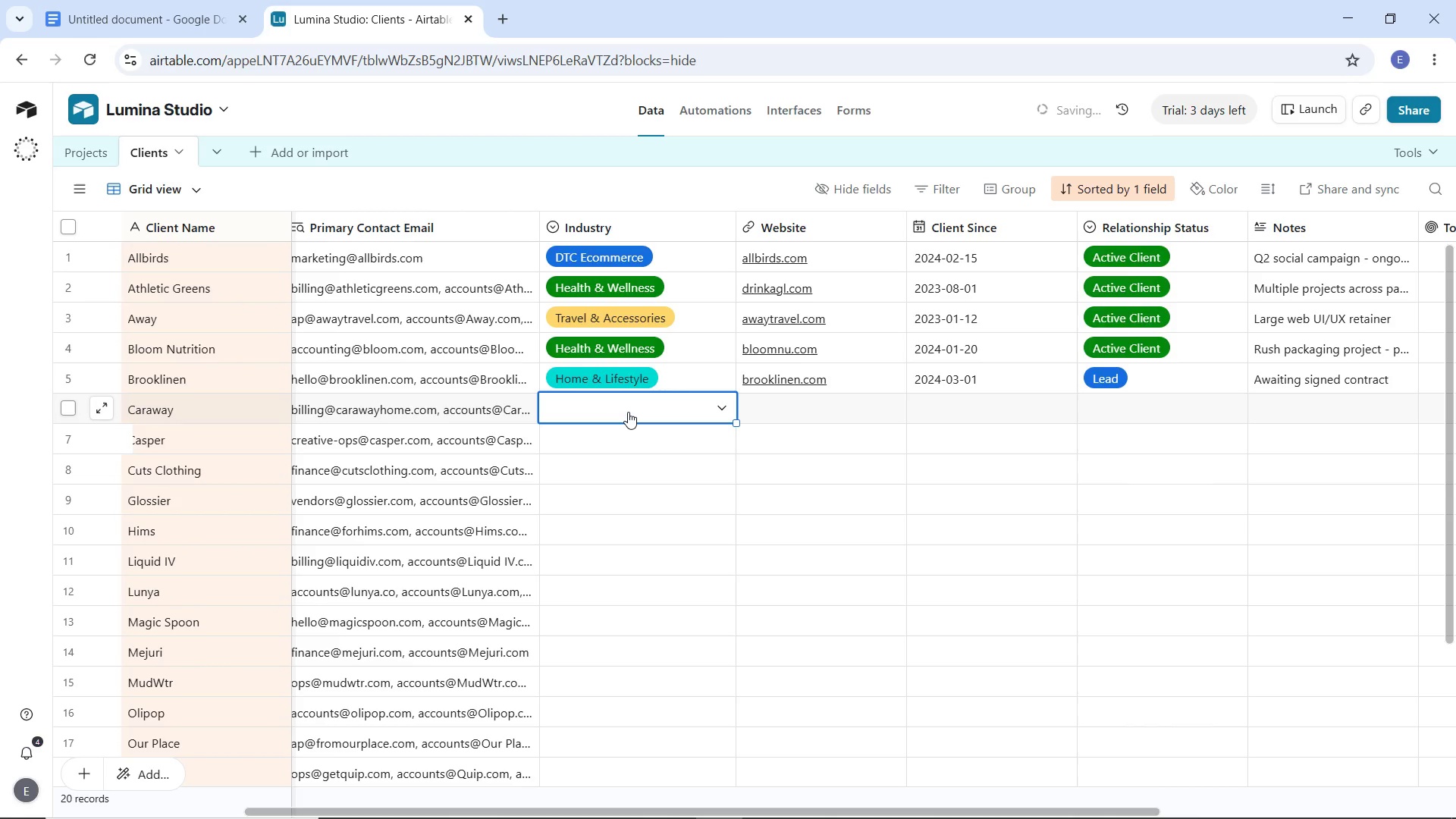 
left_click([628, 412])
 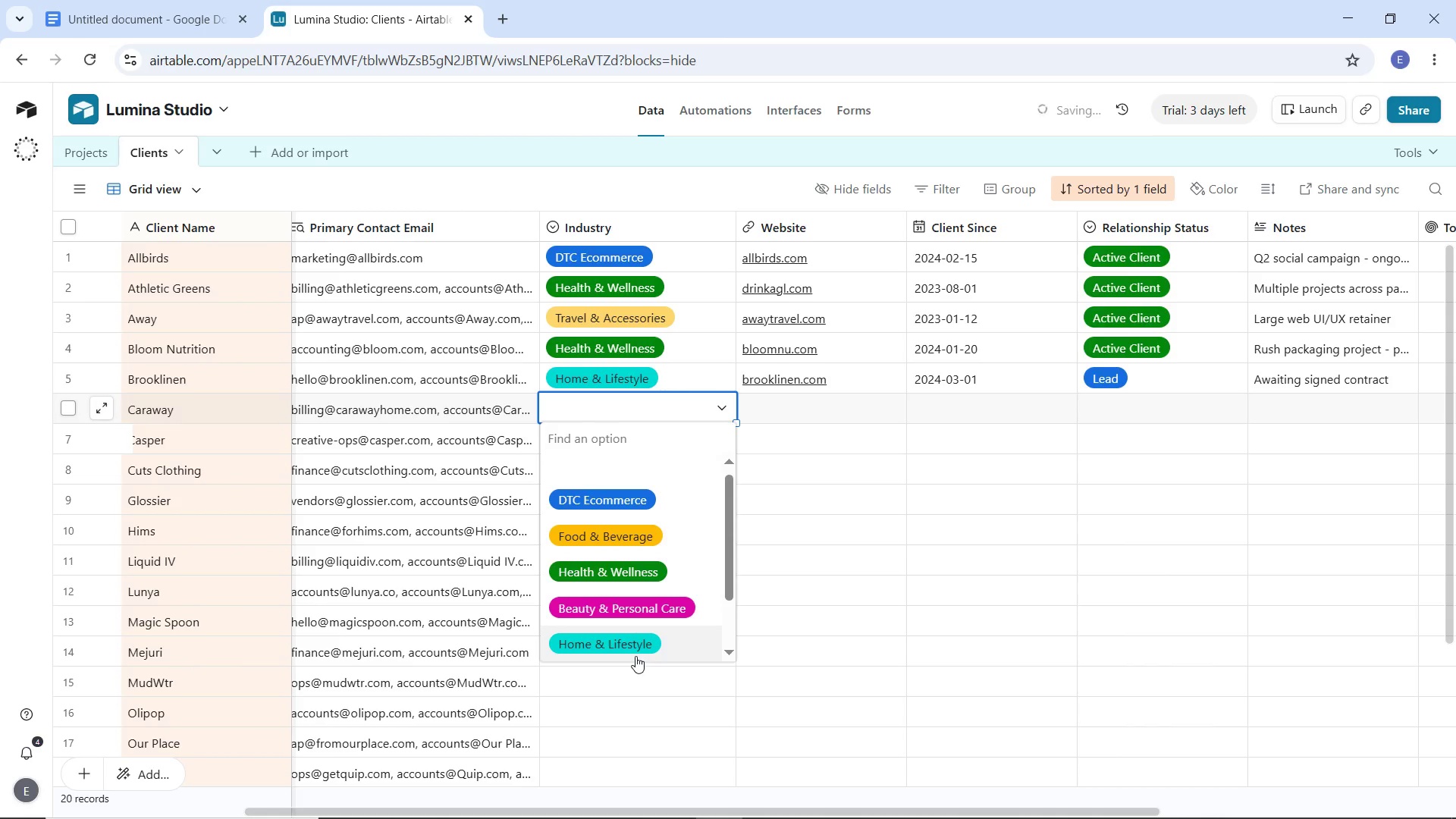 
left_click([635, 643])
 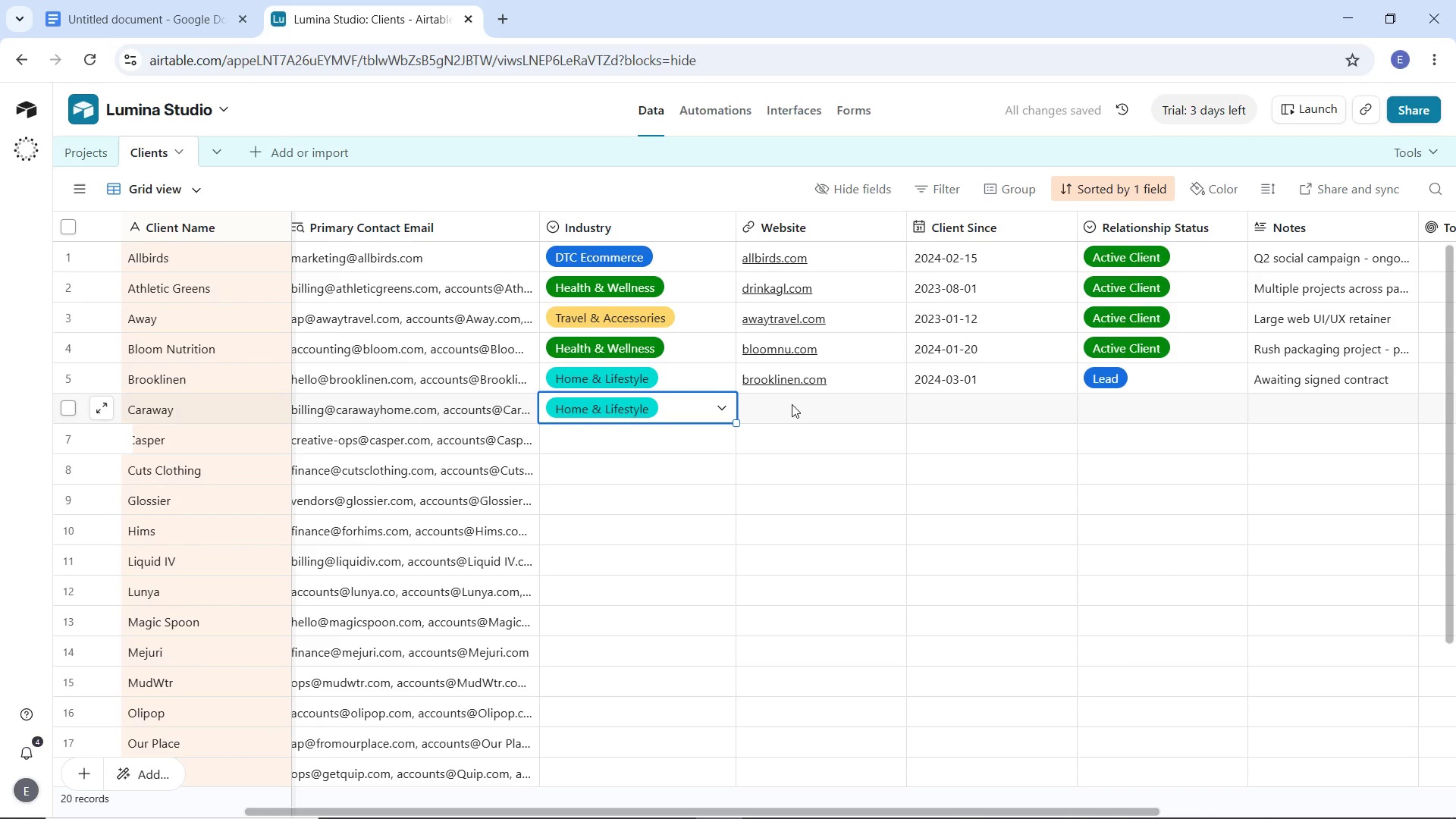 
left_click([792, 404])
 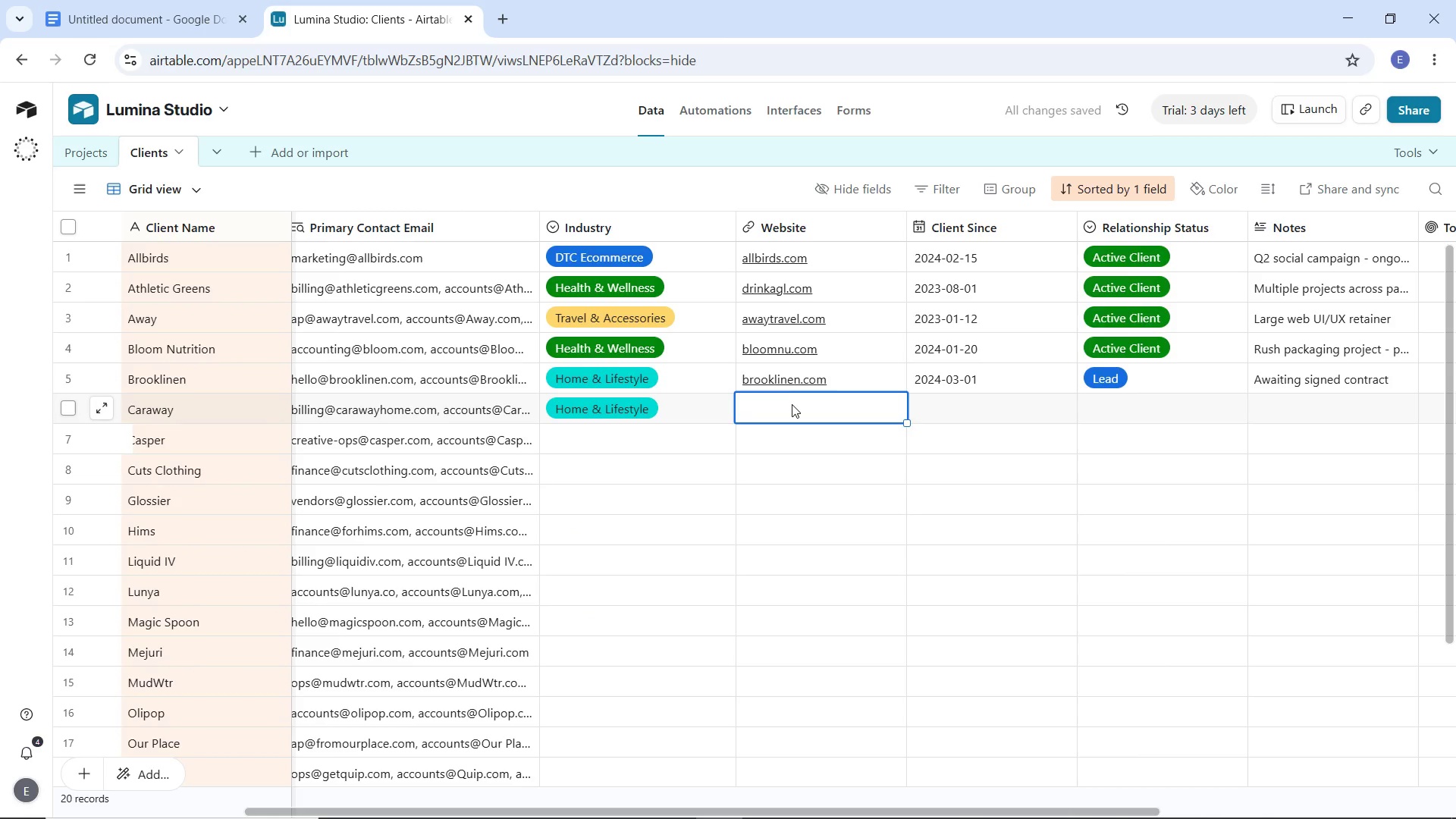 
type(cr)
key(Backspace)
type(arawayhome.com)
key(Tab)
 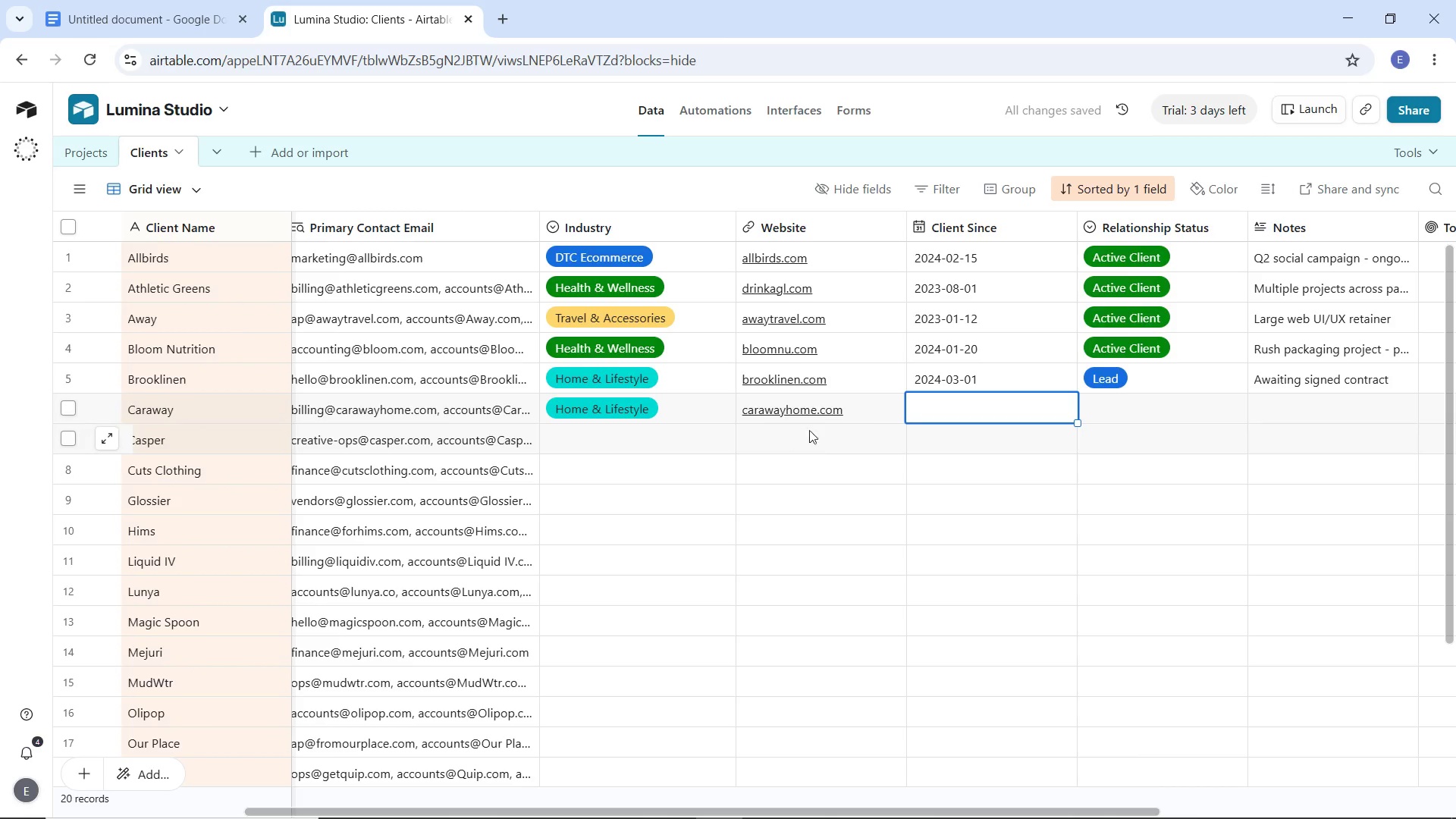 
double_click([927, 412])
 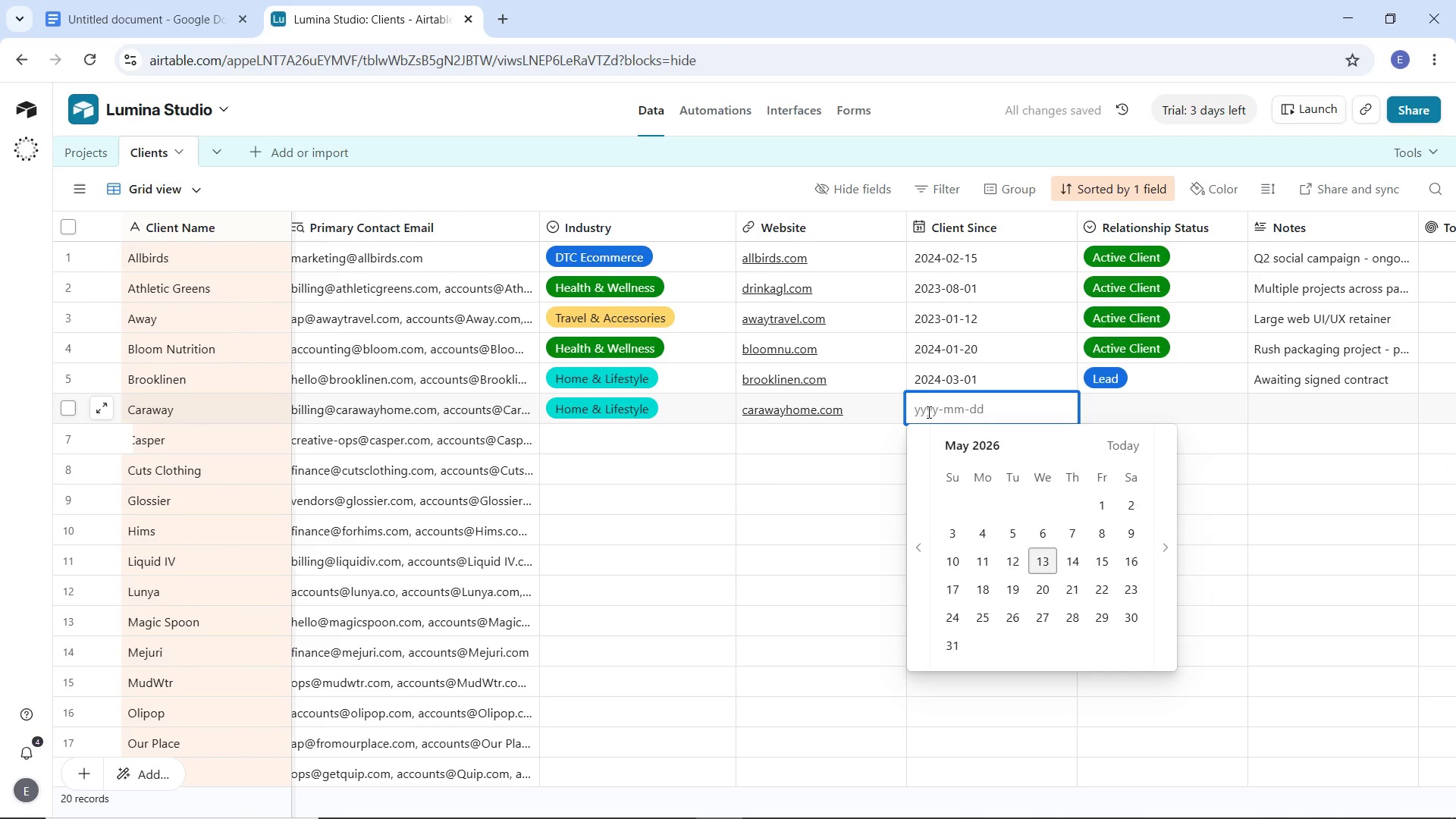 
type(2024)
 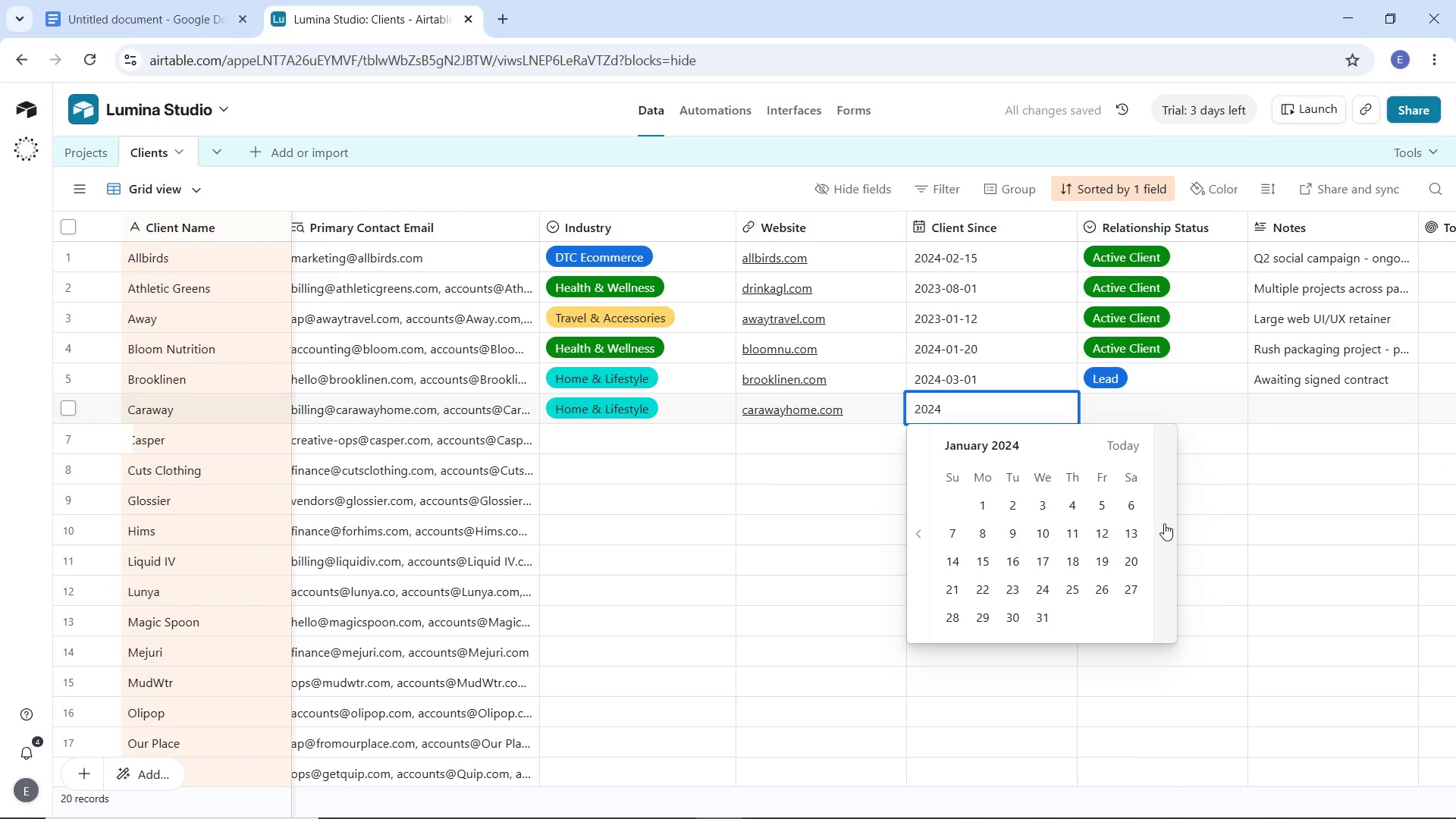 
left_click([1166, 526])
 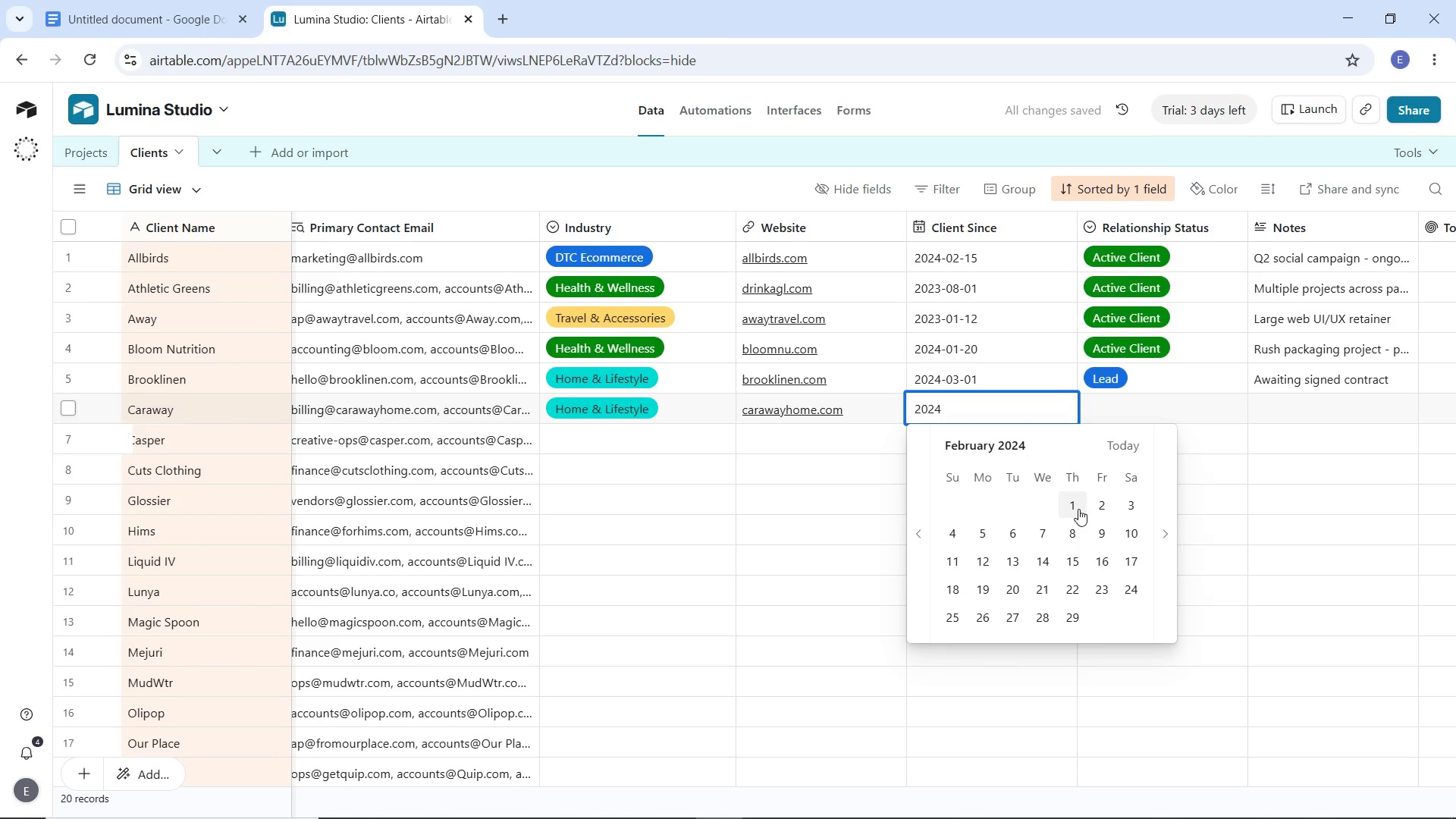 
left_click([1078, 509])
 